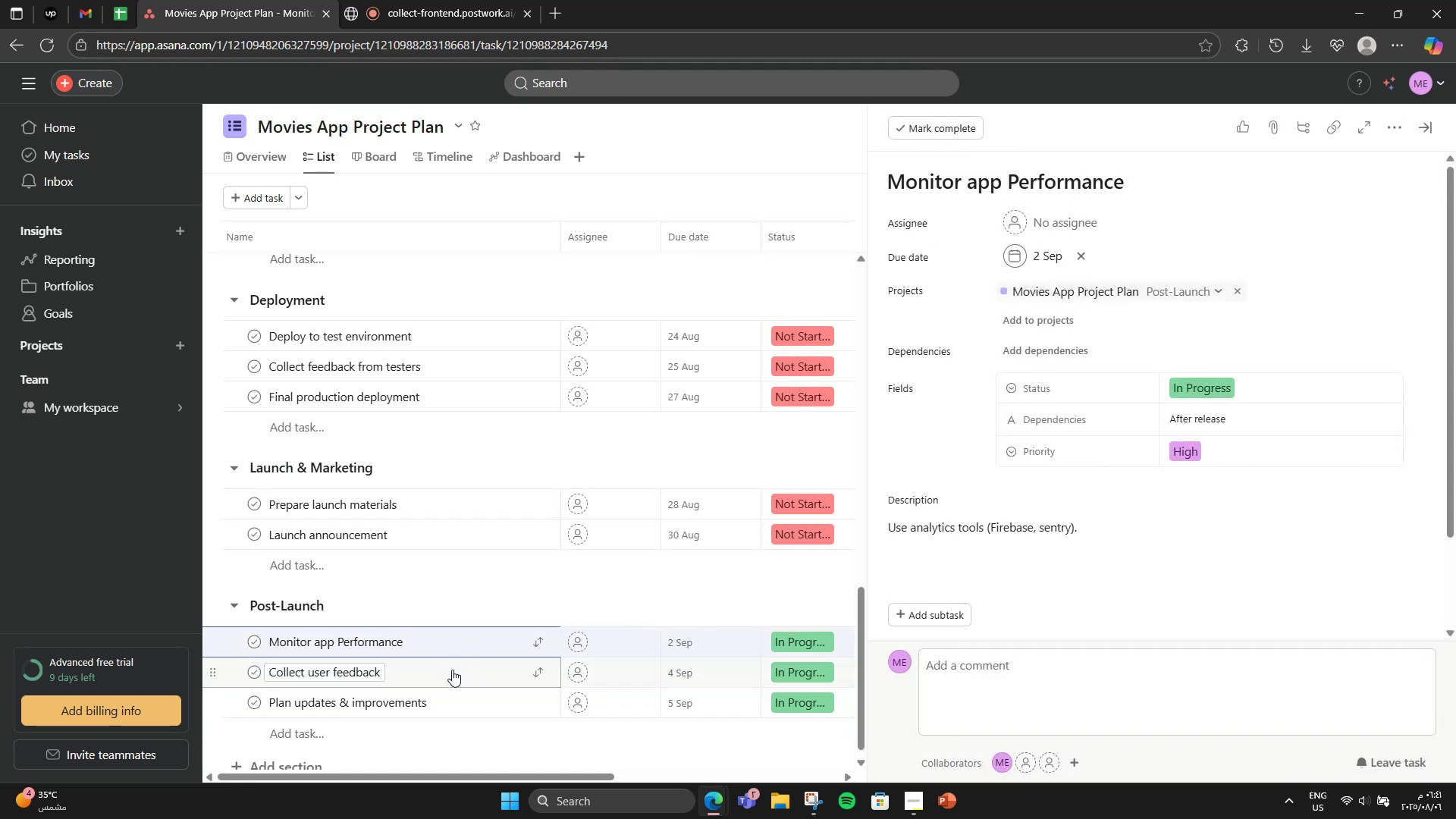 
left_click([452, 670])
 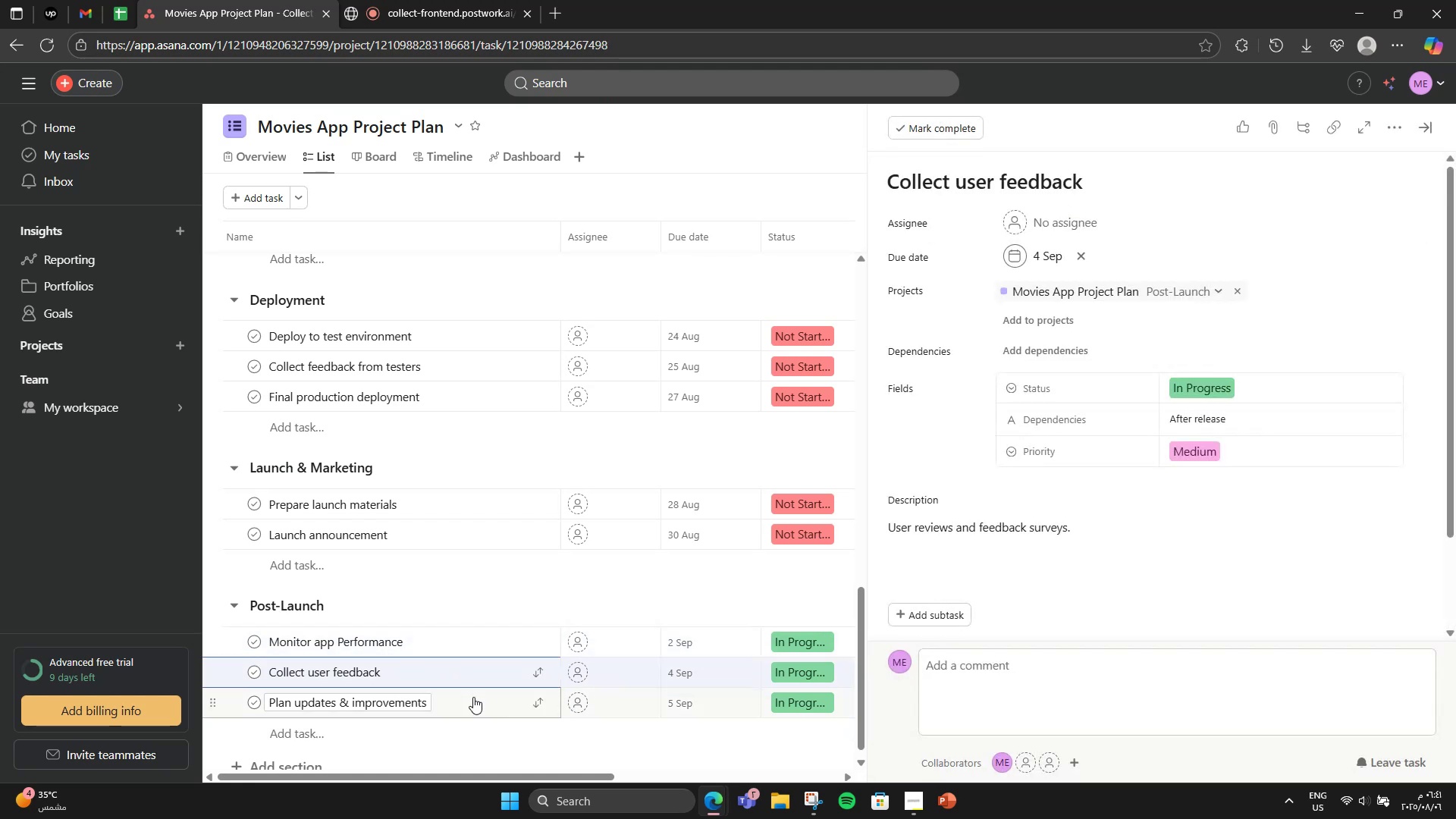 
left_click([482, 695])
 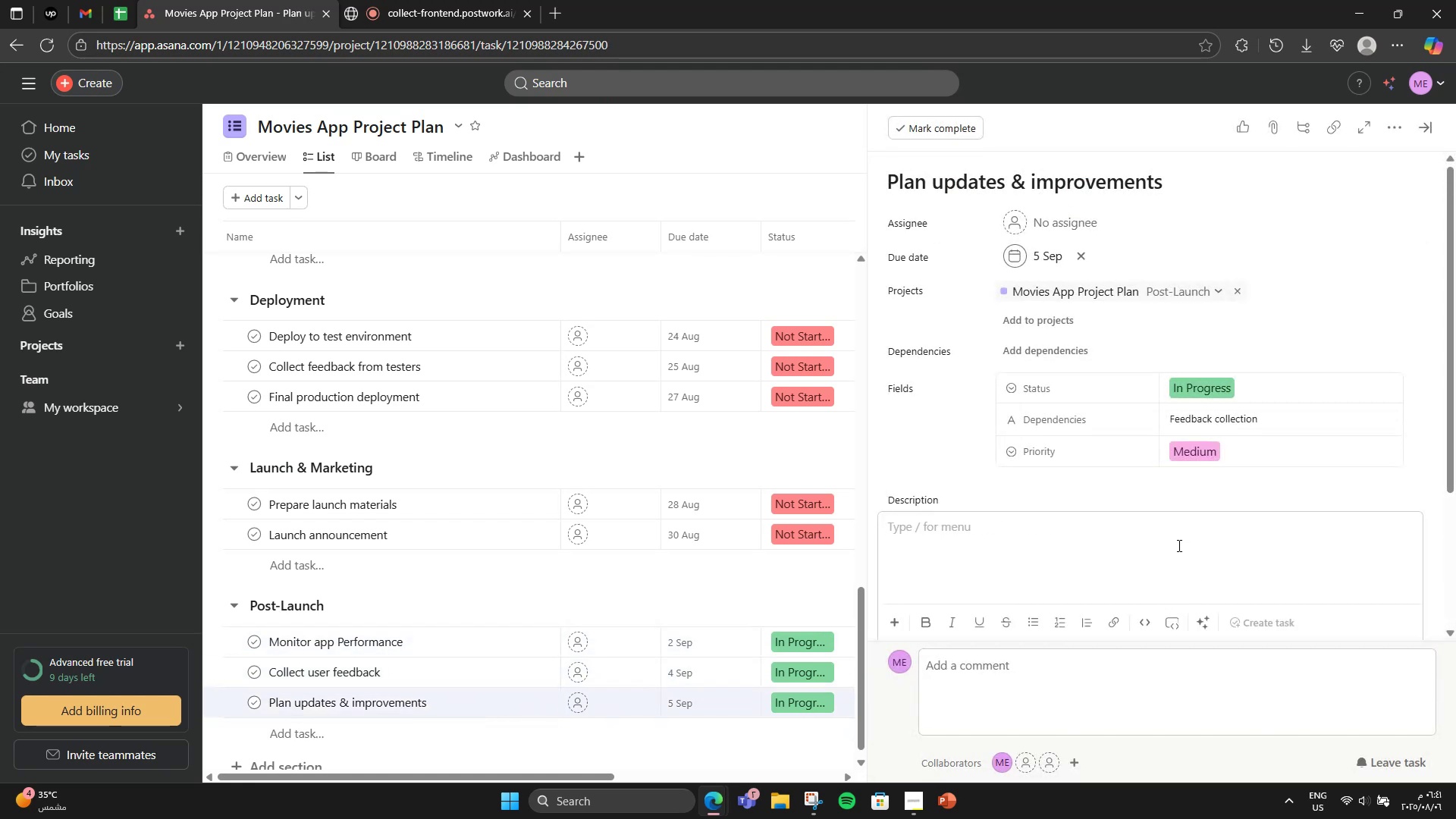 
type(Plan v1.1 sprint with enhancements.)
 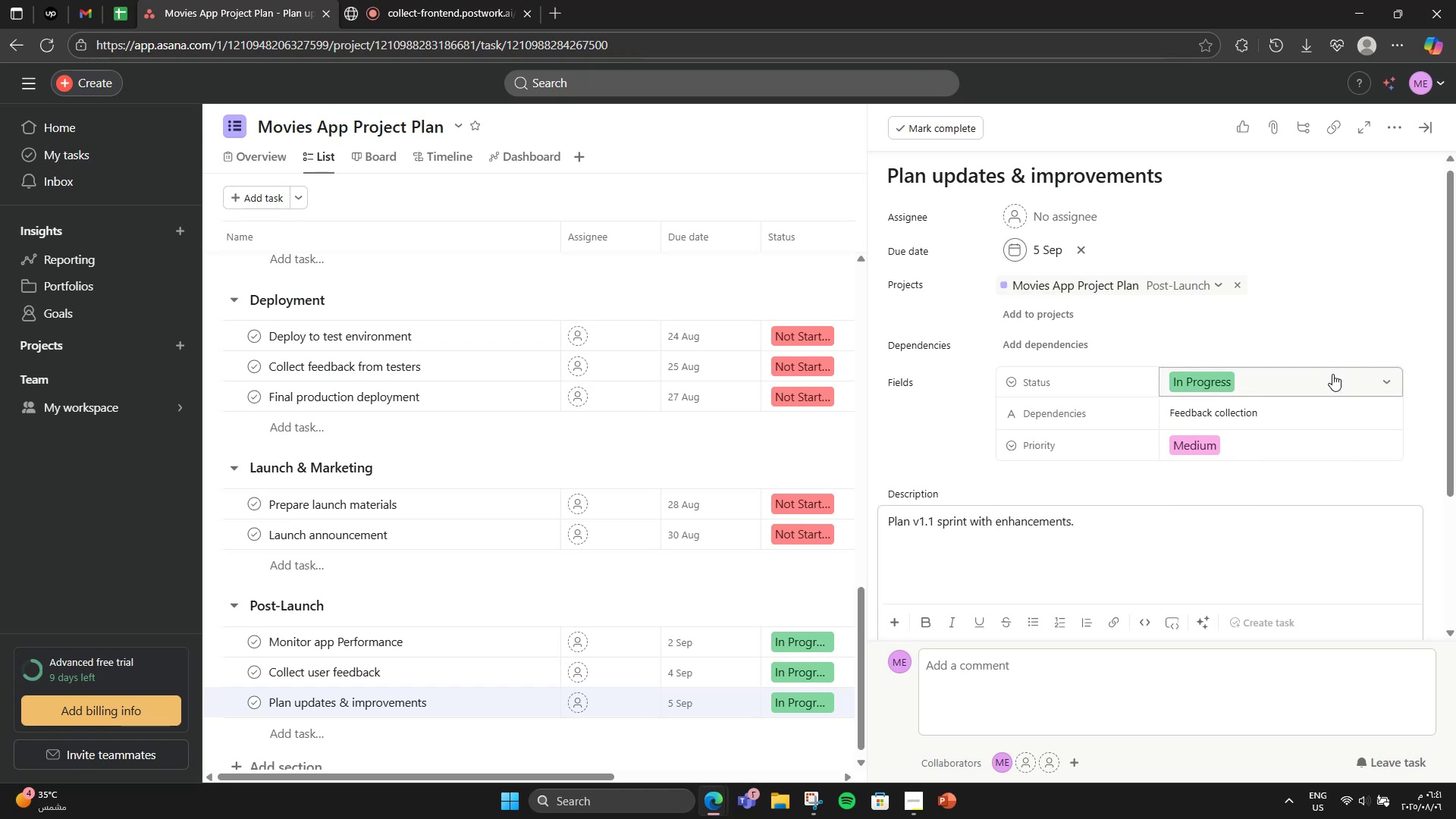 
left_click([1418, 273])
 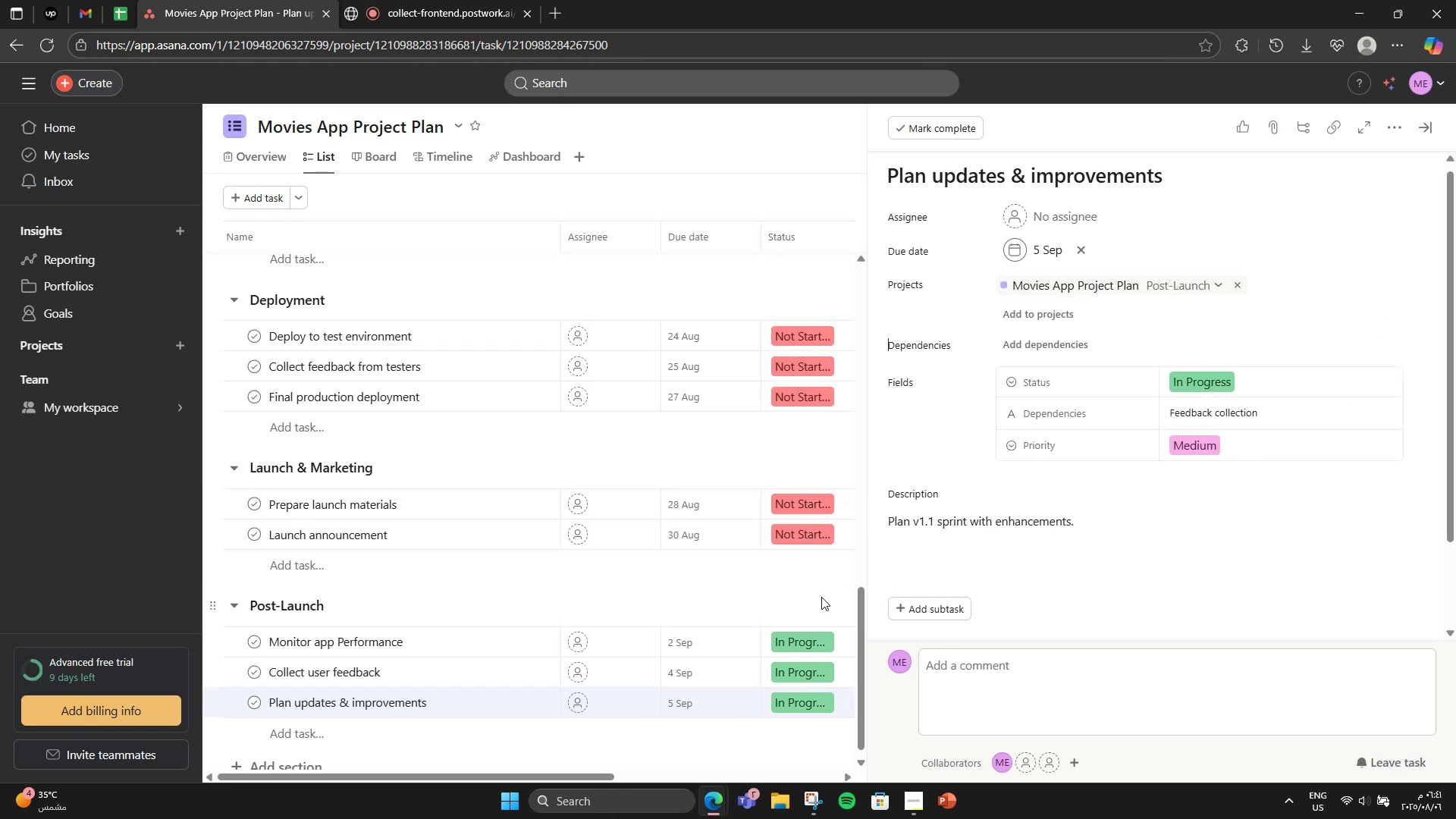 
left_click([799, 610])
 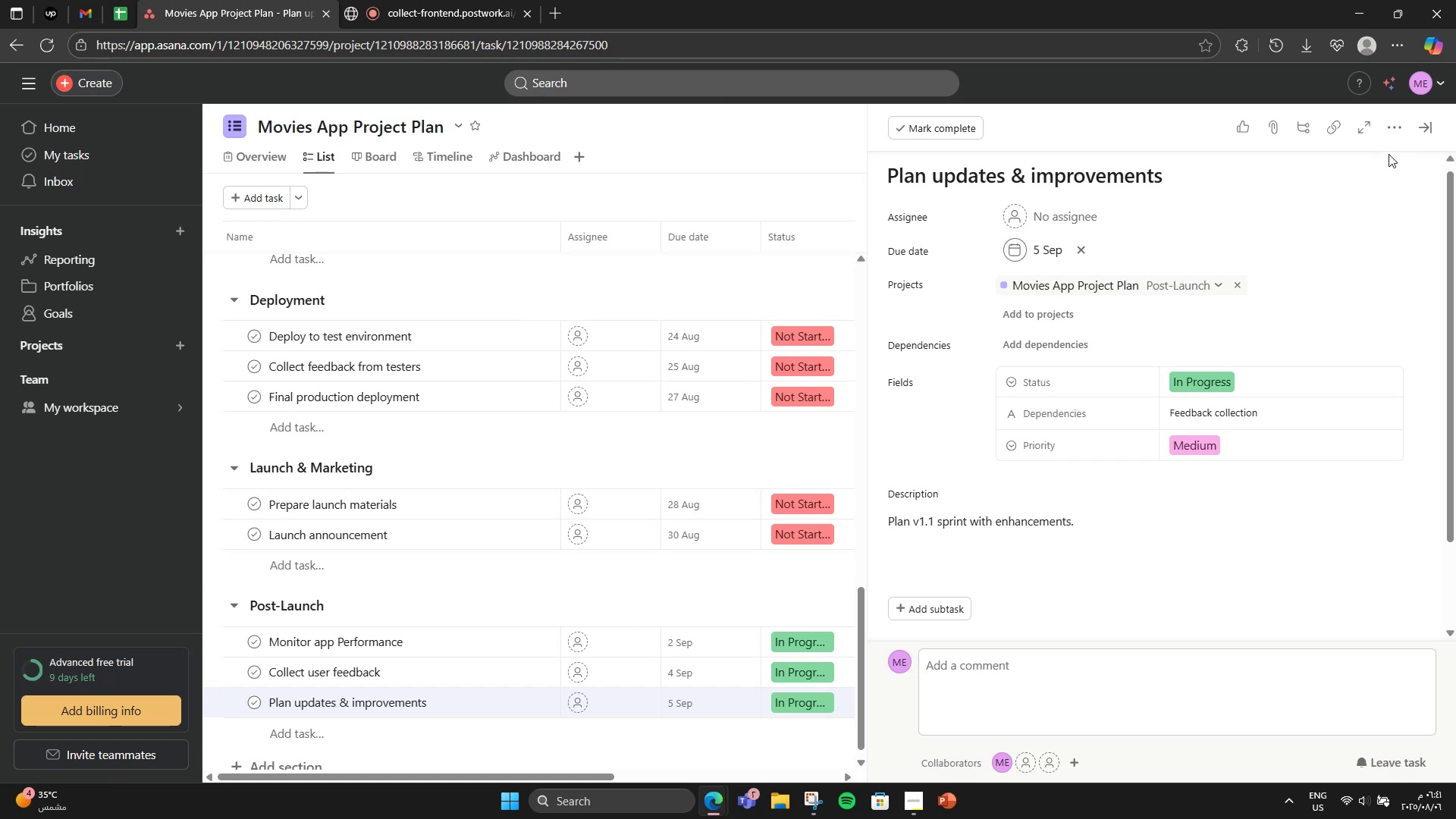 
left_click([1420, 136])
 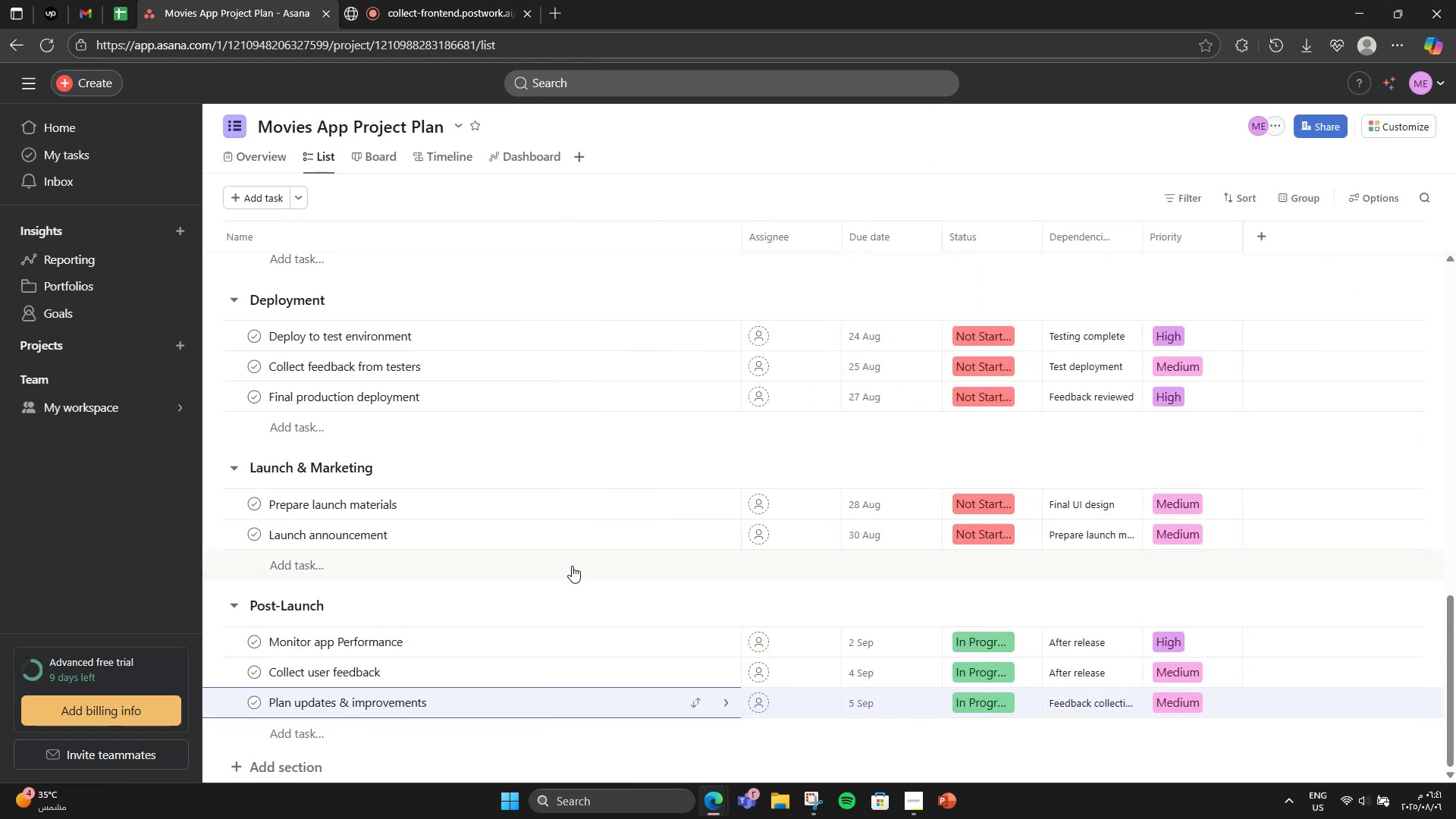 
left_click([550, 634])
 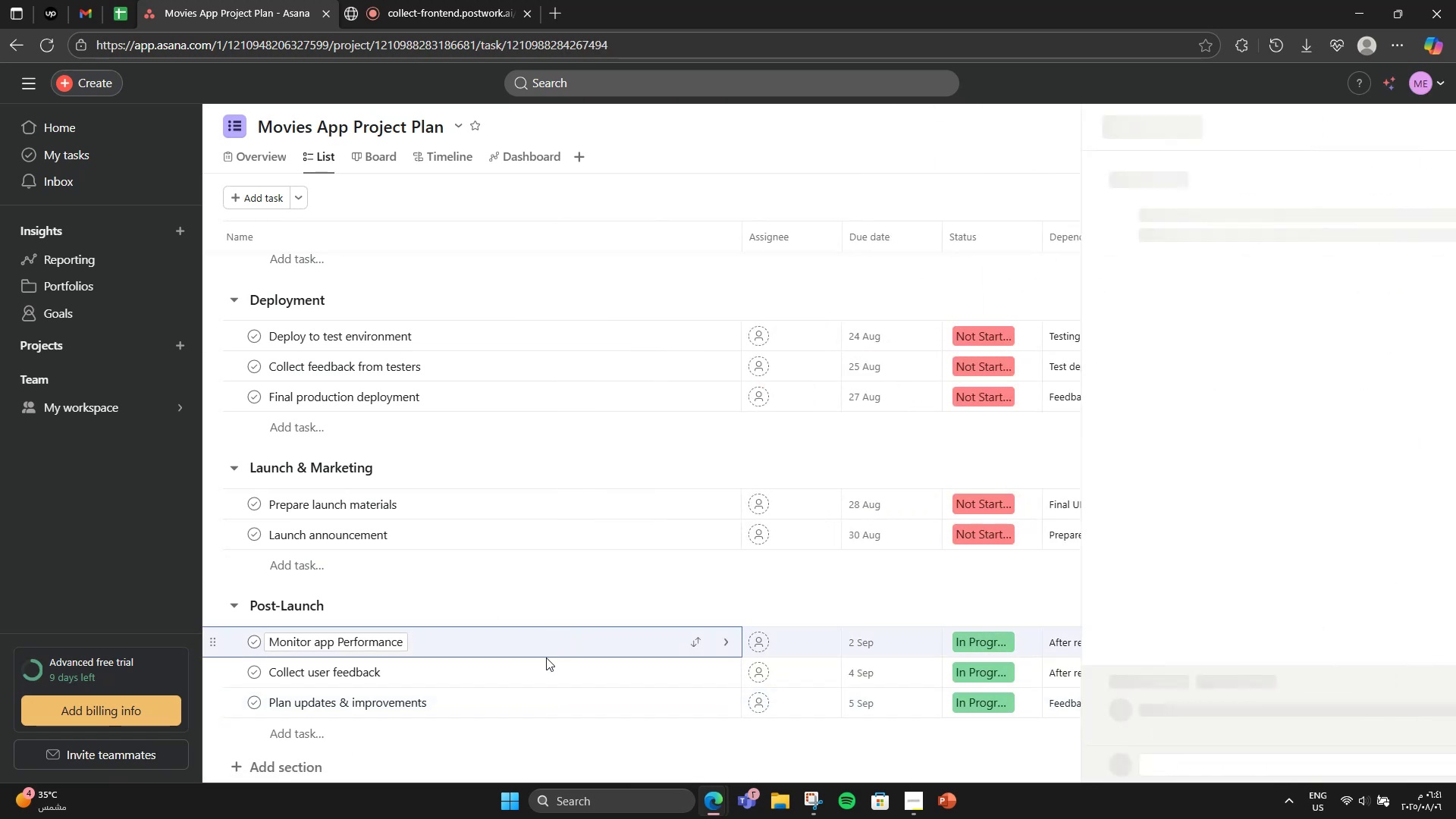 
mouse_move([540, 646])
 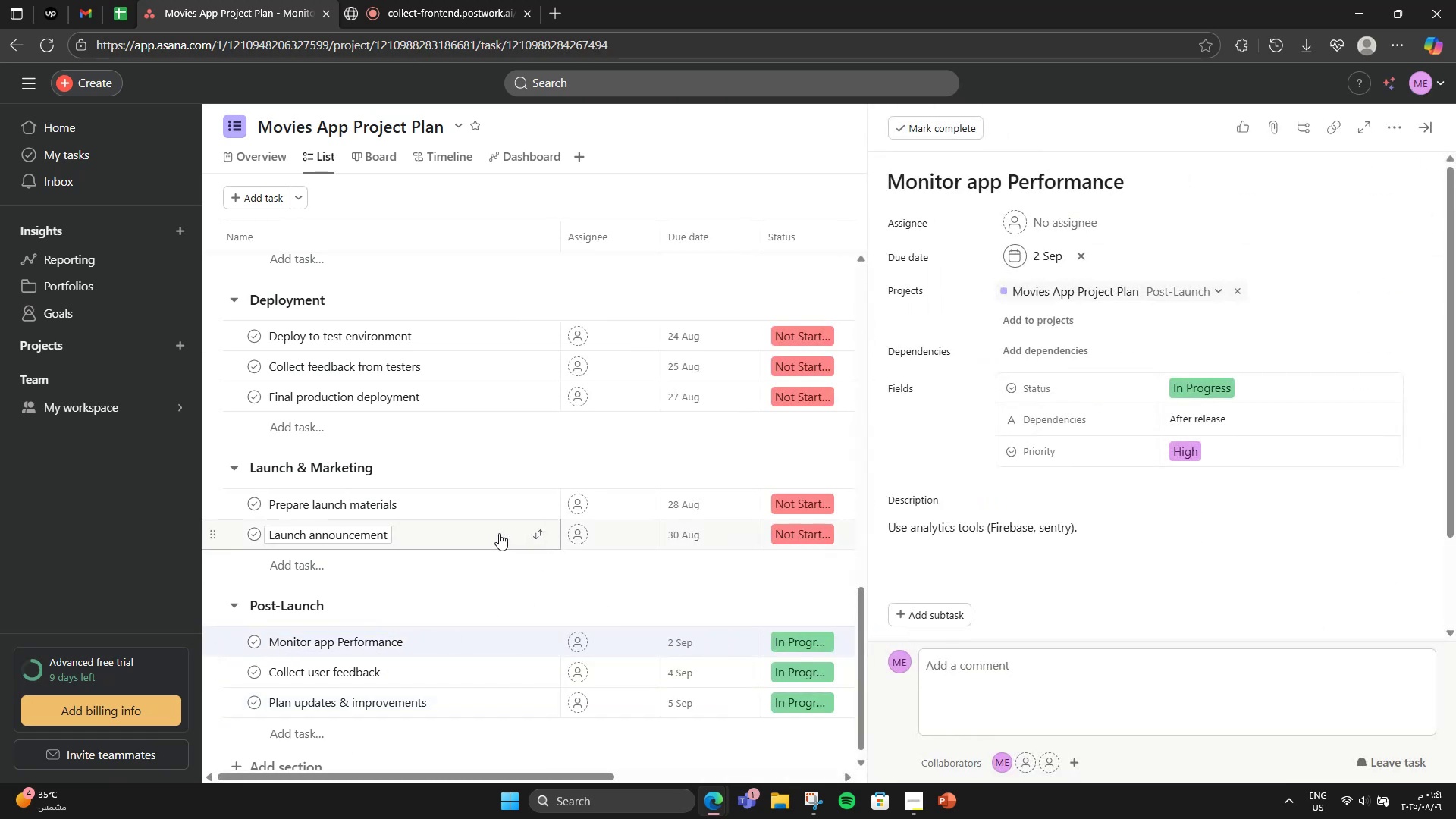 
left_click([495, 533])
 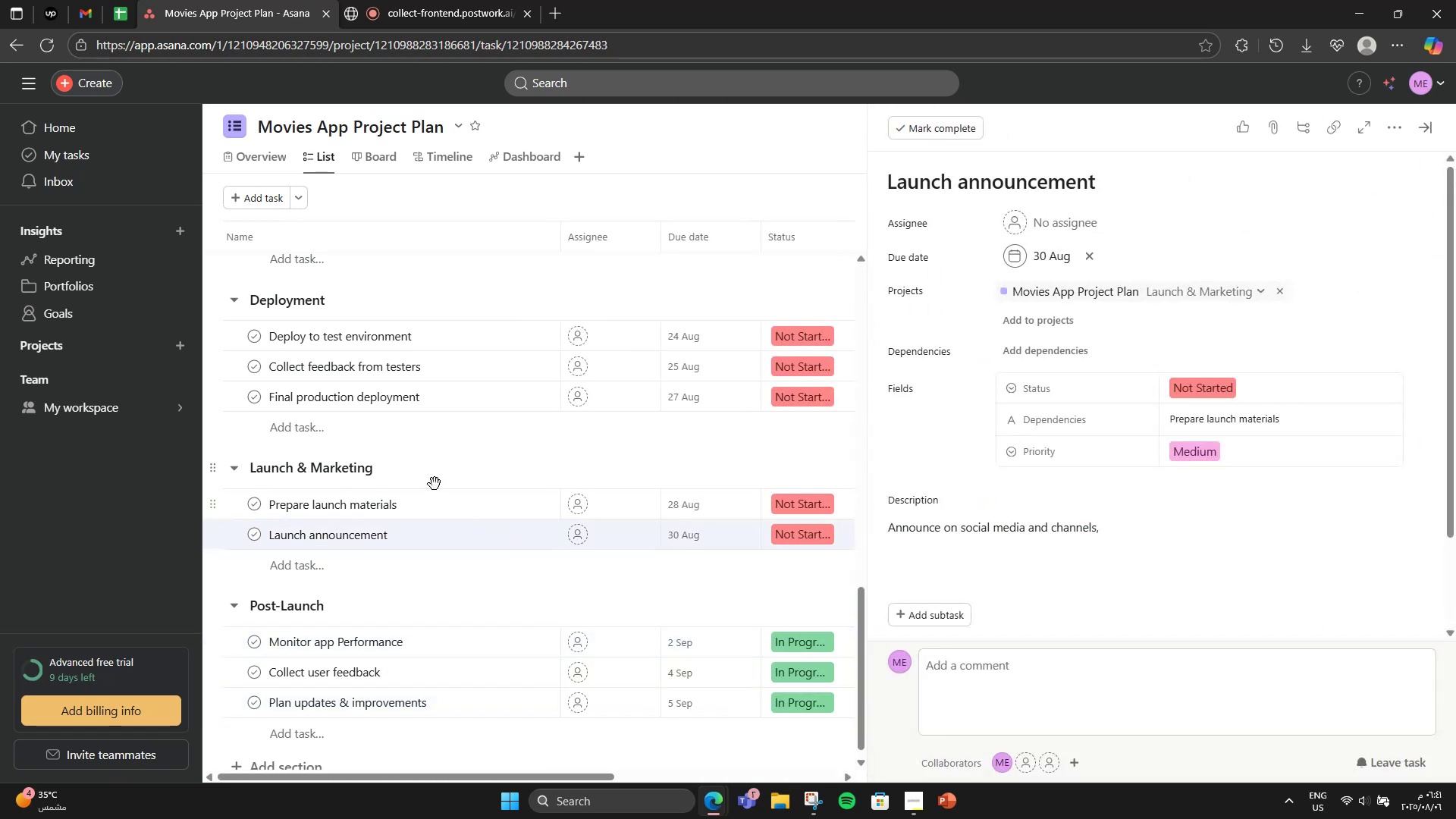 
left_click([435, 484])
 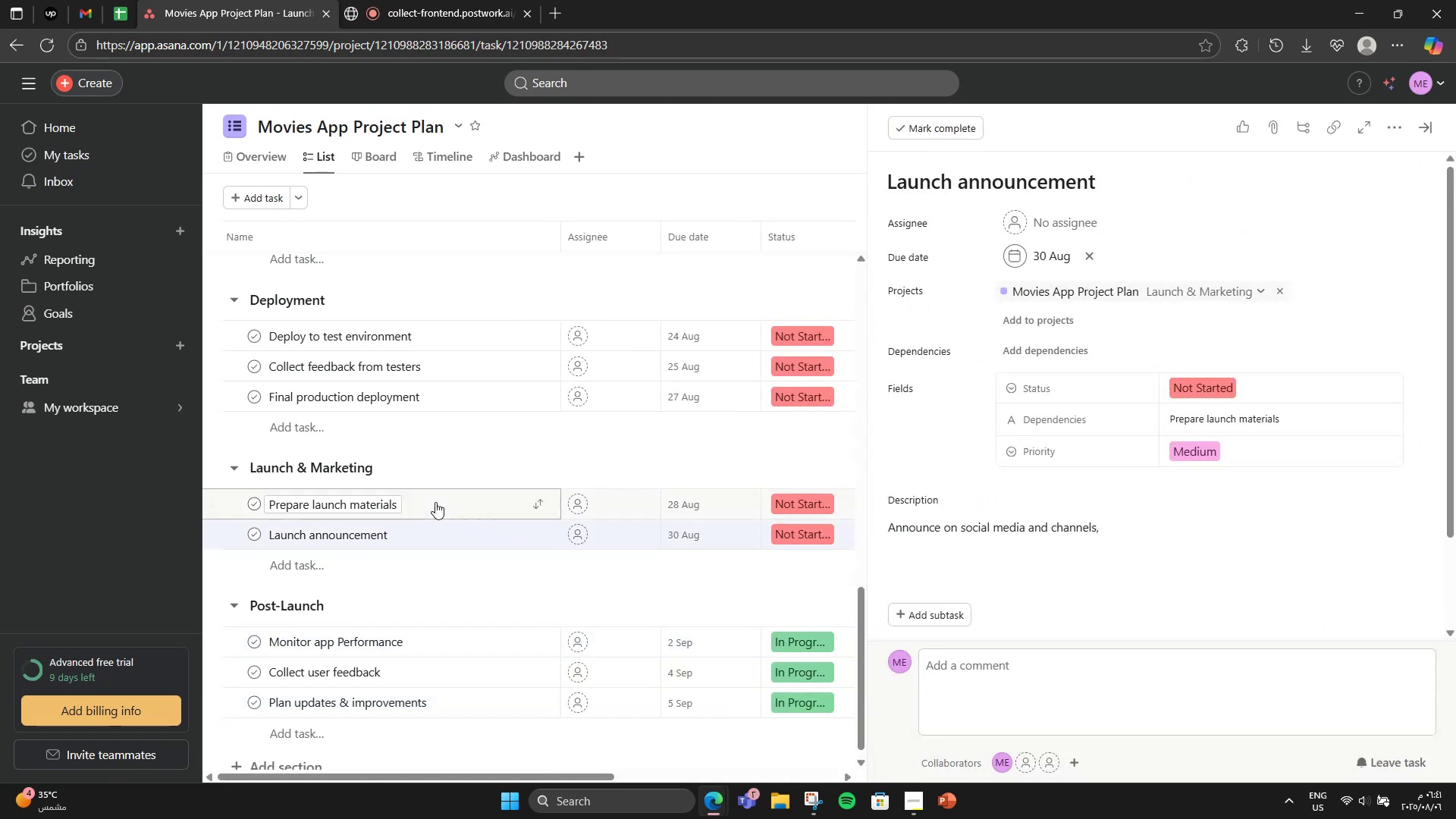 
left_click([435, 509])
 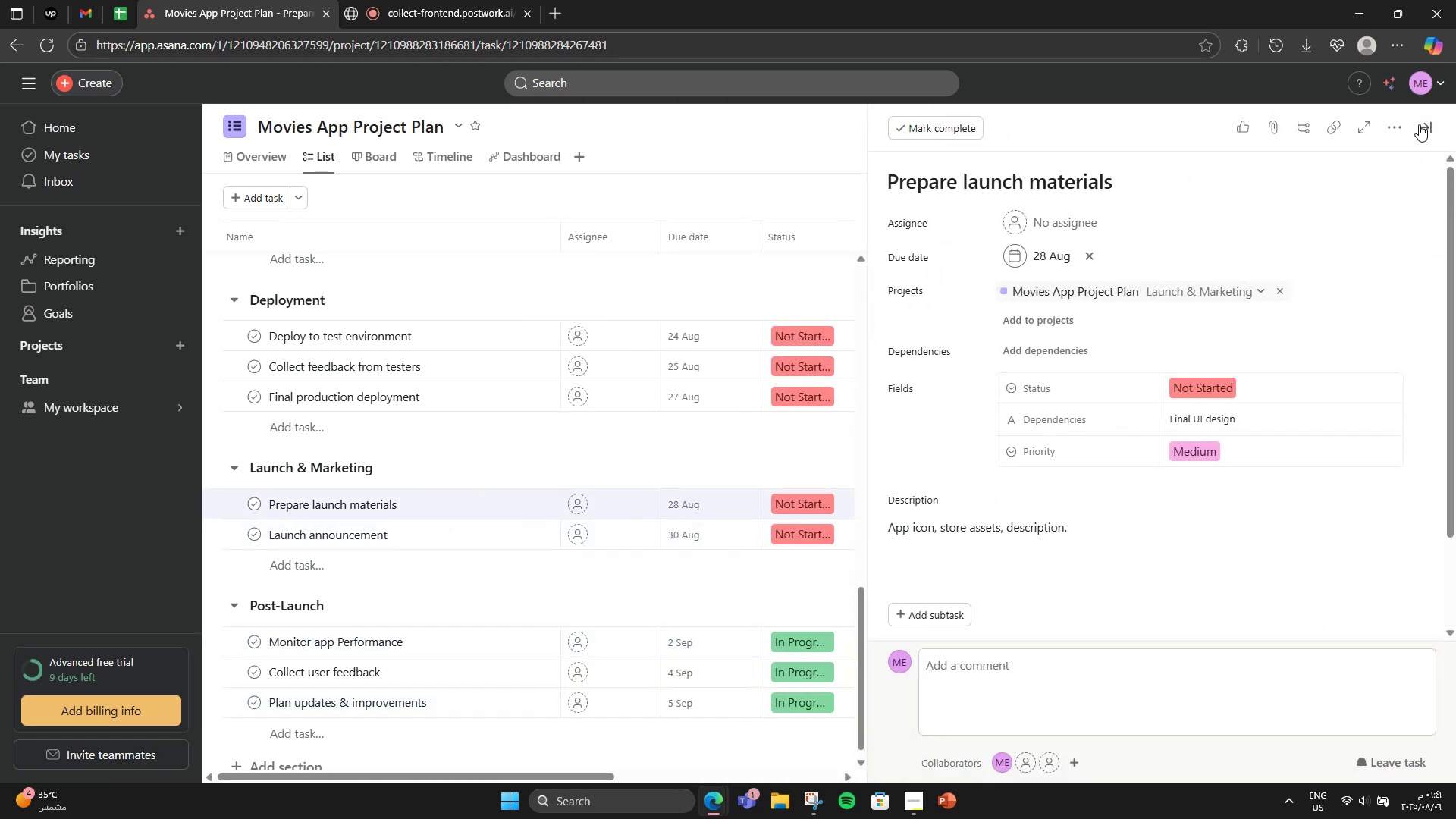 
left_click([1419, 124])
 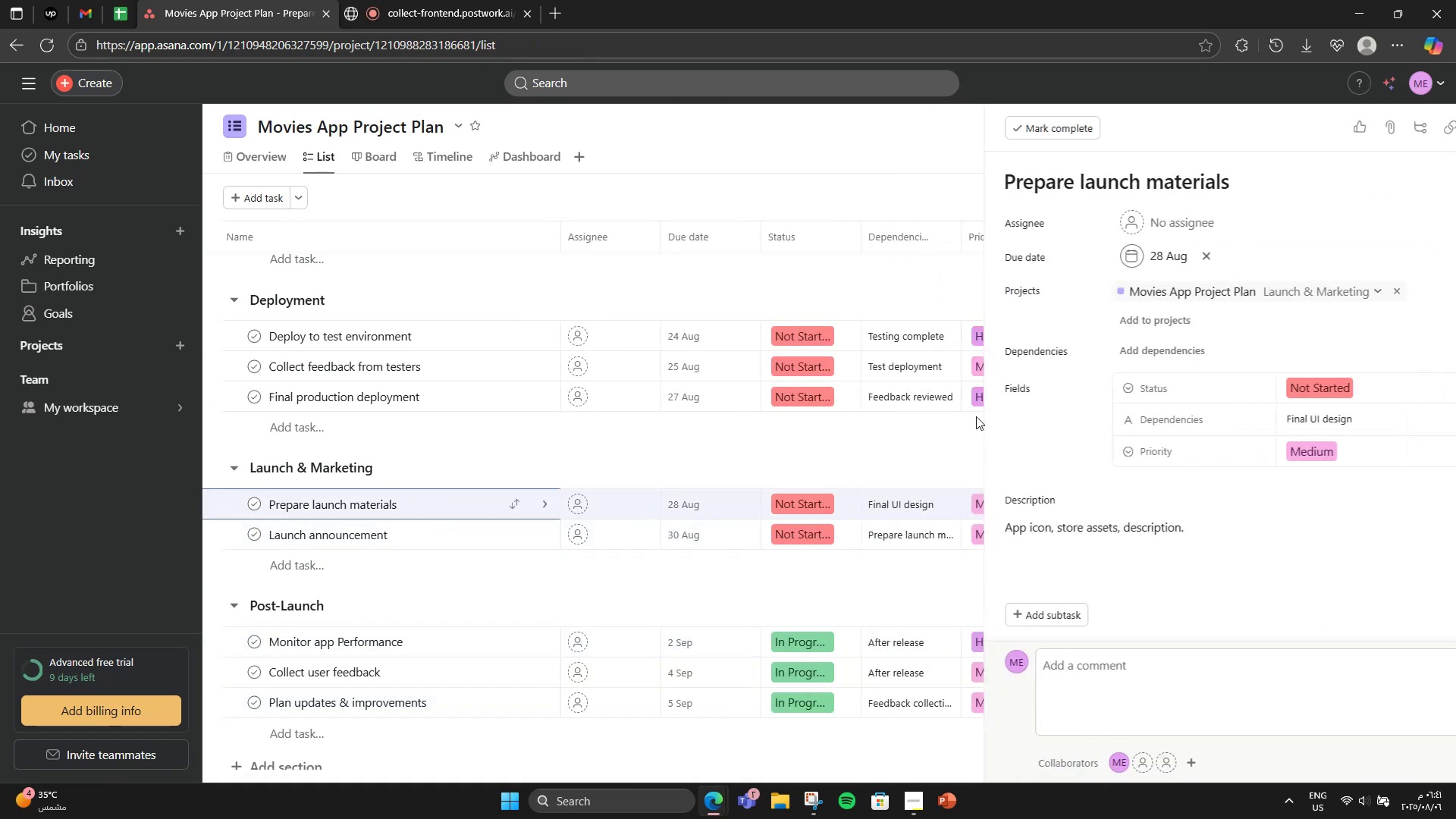 
scroll: coordinate [554, 541], scroll_direction: up, amount: 16.0
 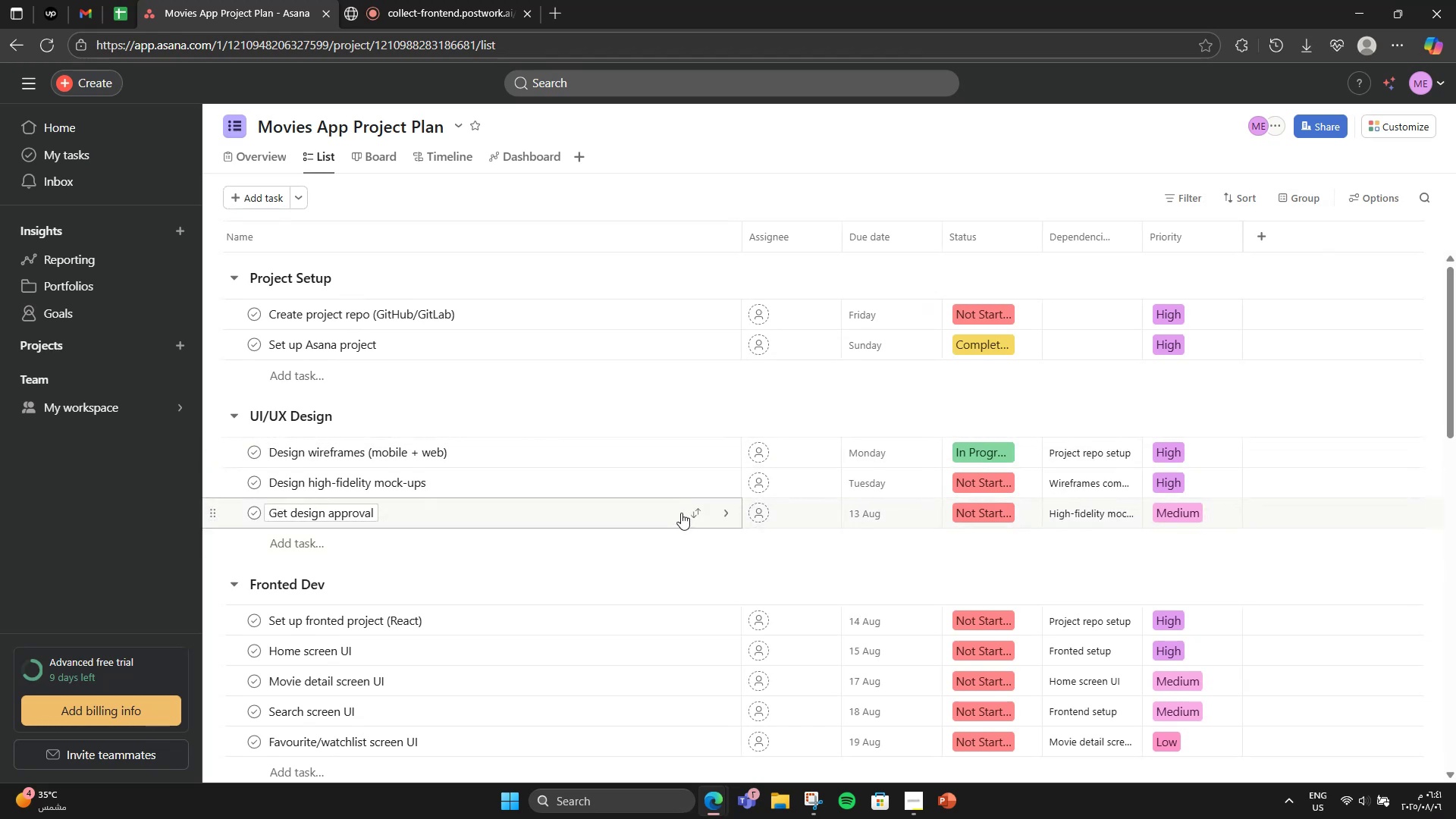 
wait(10.15)
 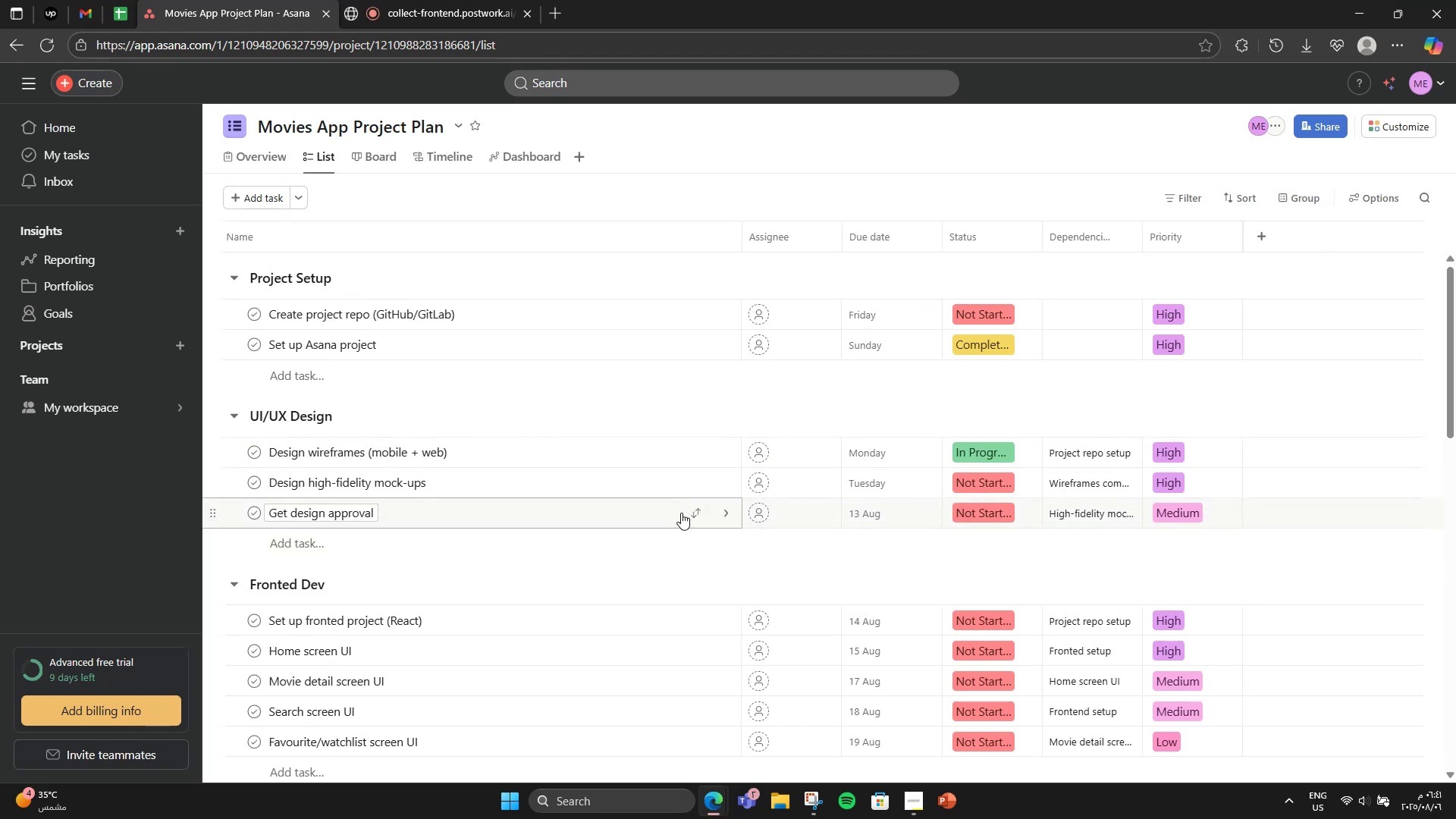 
scroll: coordinate [1050, 339], scroll_direction: down, amount: 9.0
 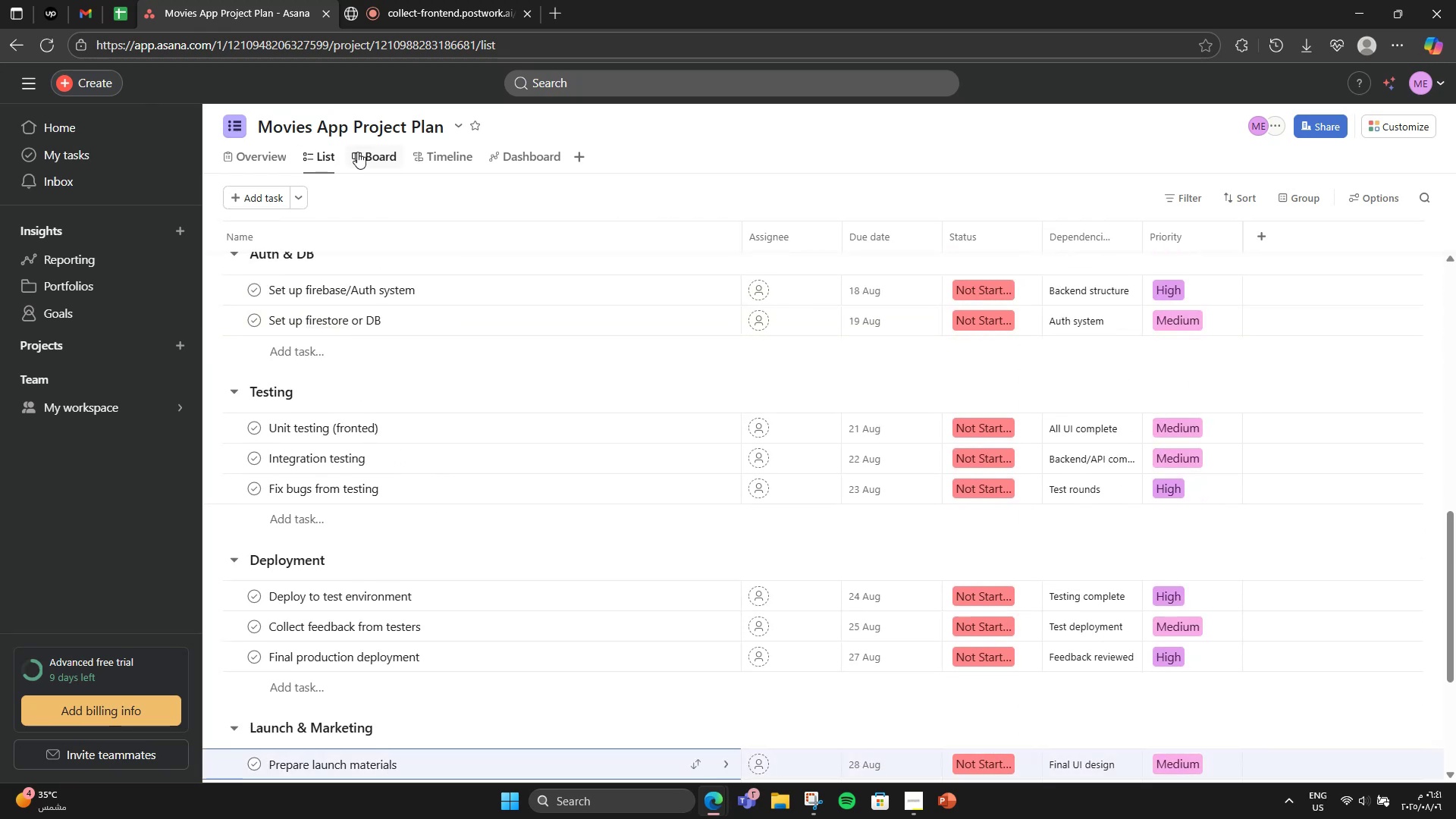 
left_click([358, 152])
 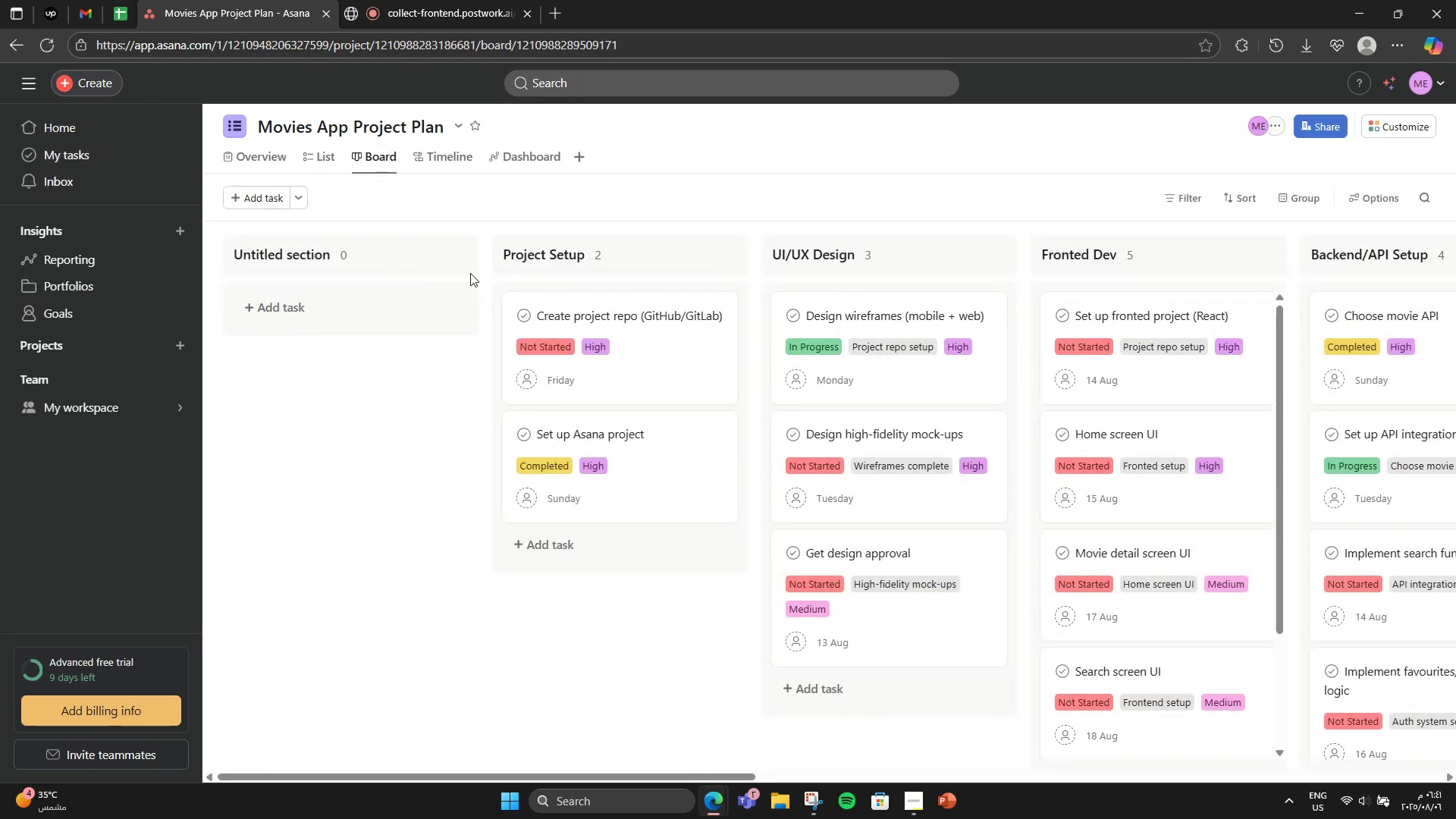 
left_click([457, 252])
 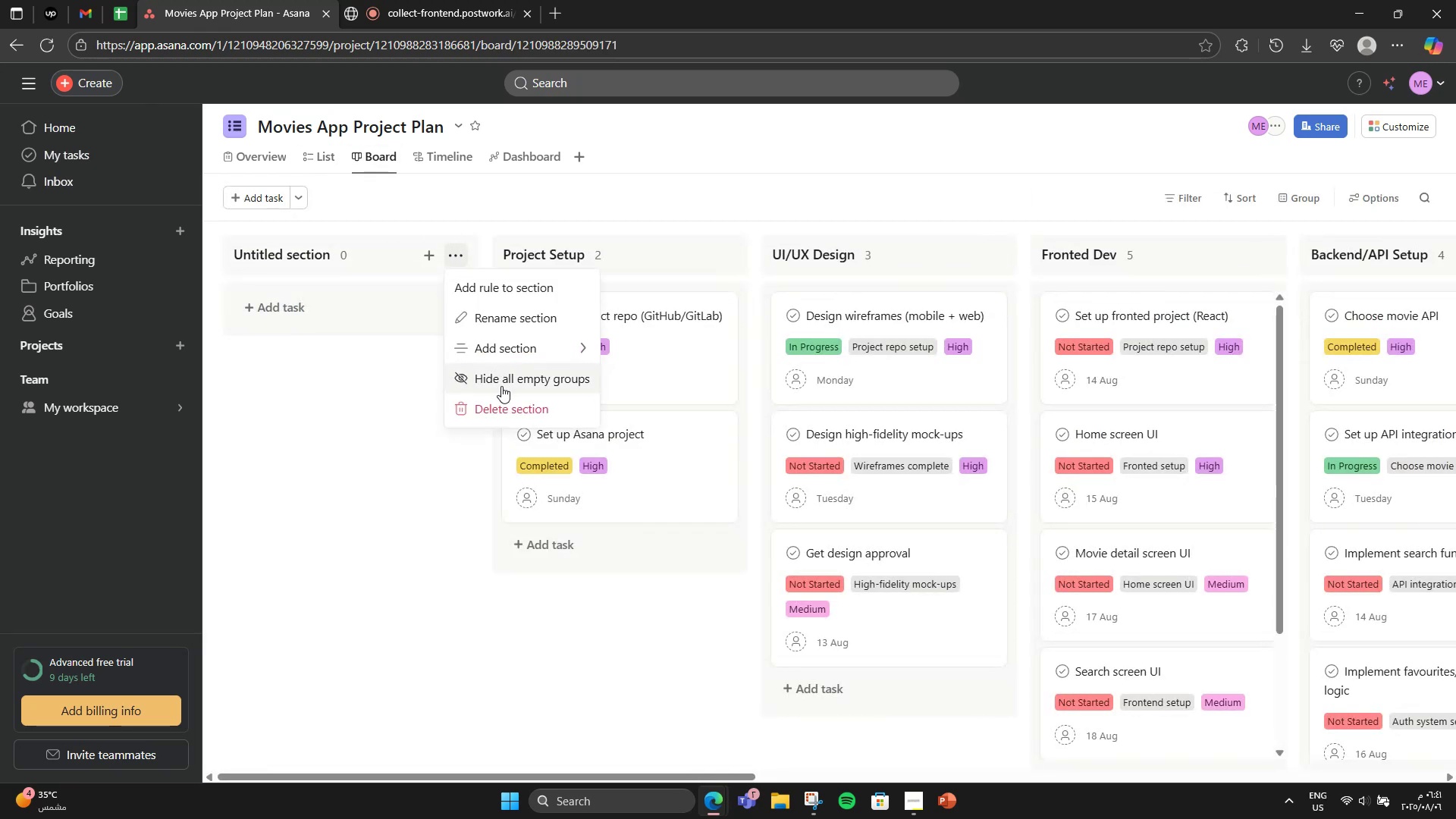 
left_click([501, 400])
 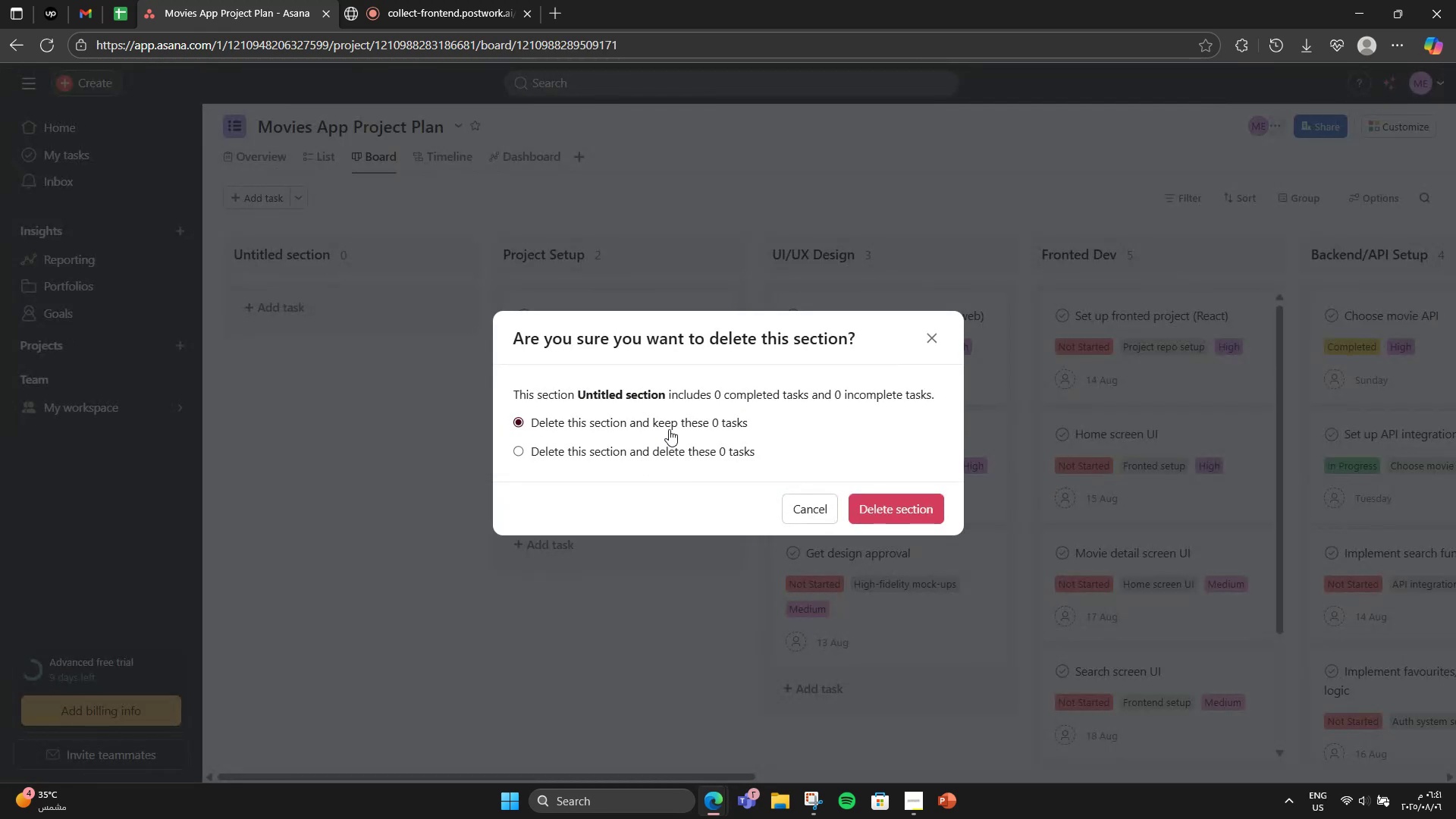 
left_click([670, 454])
 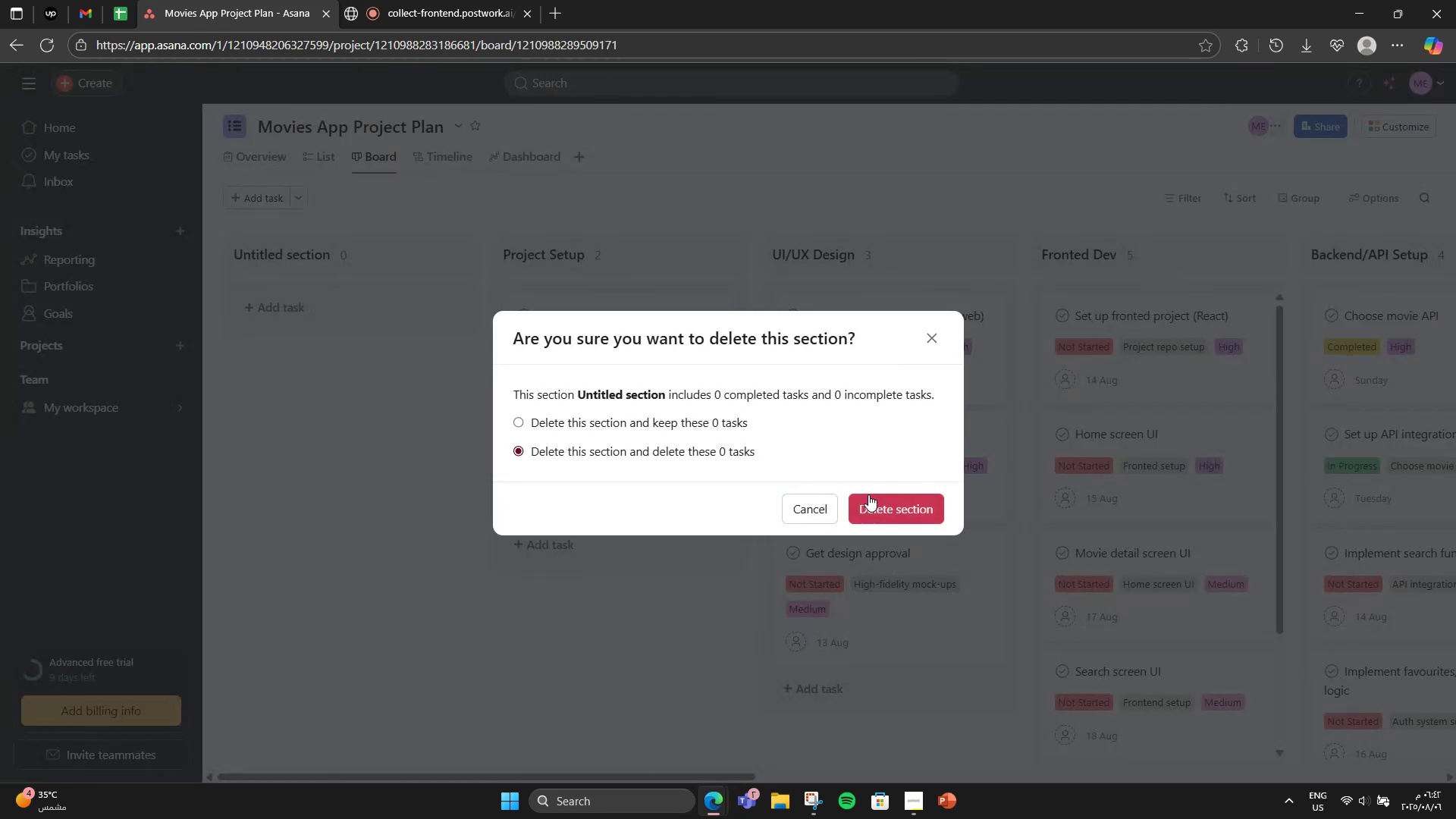 
left_click([868, 494])
 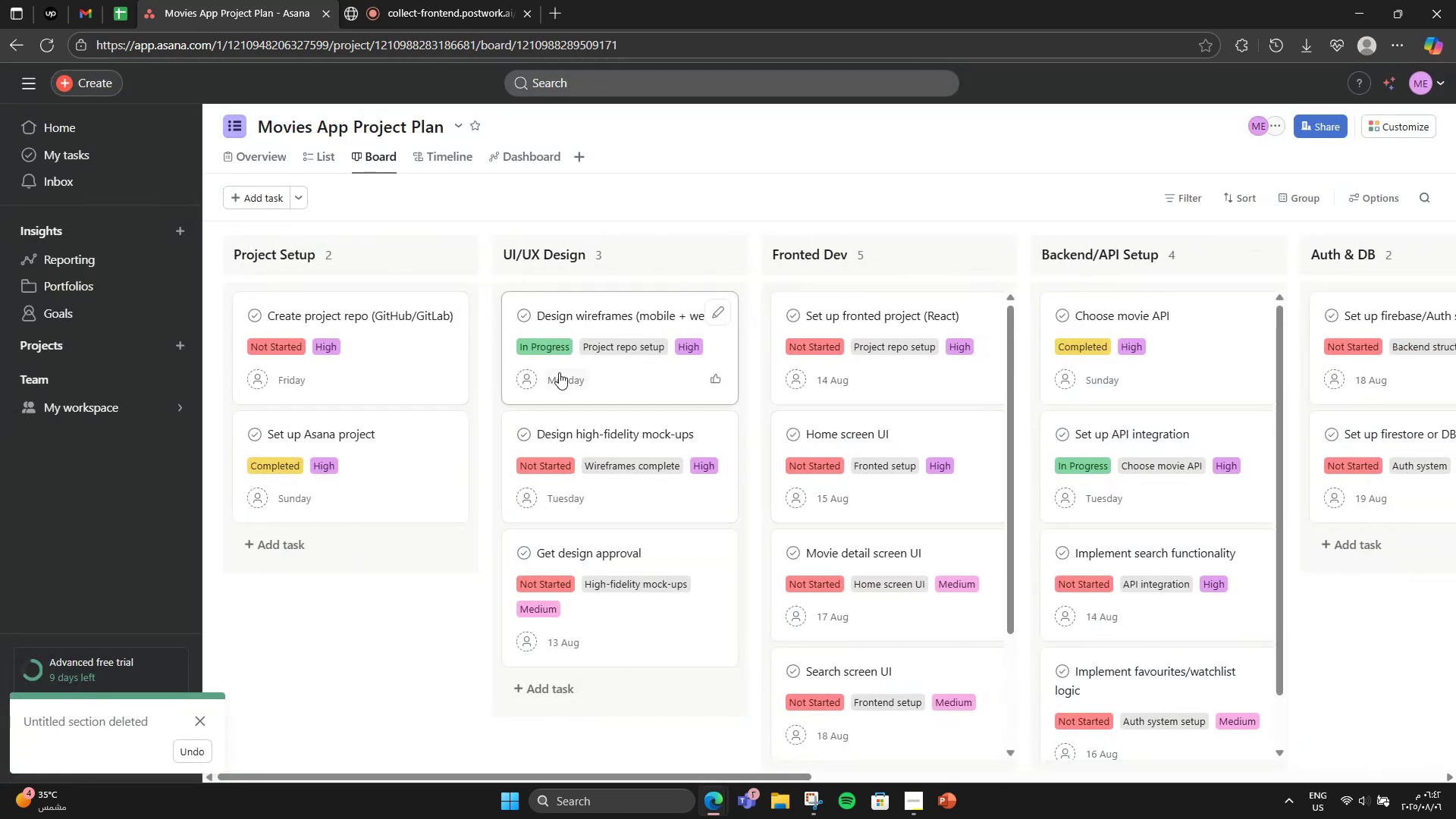 
left_click([582, 328])
 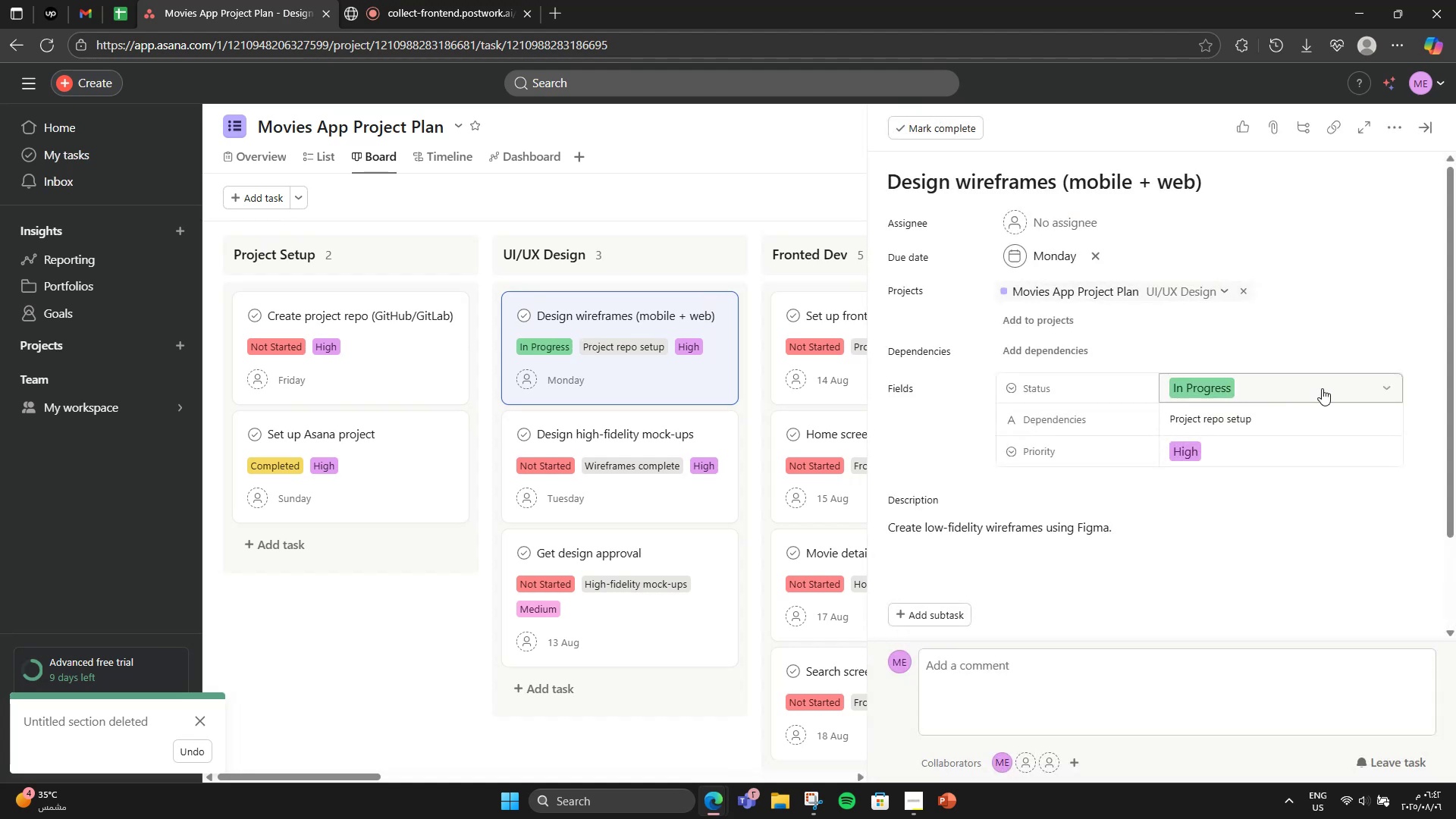 
scroll: coordinate [1301, 451], scroll_direction: down, amount: 3.0
 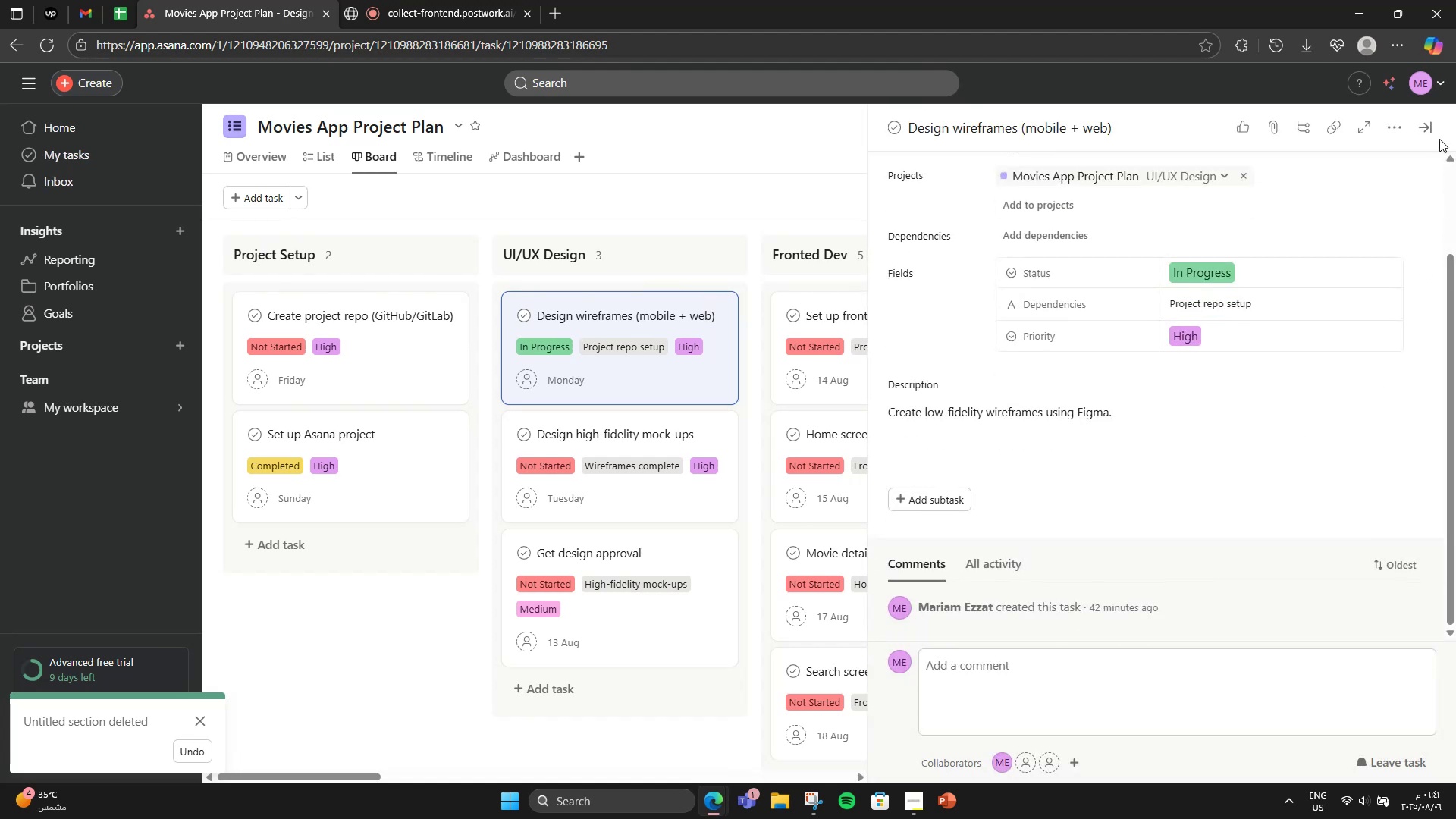 
left_click([1429, 134])
 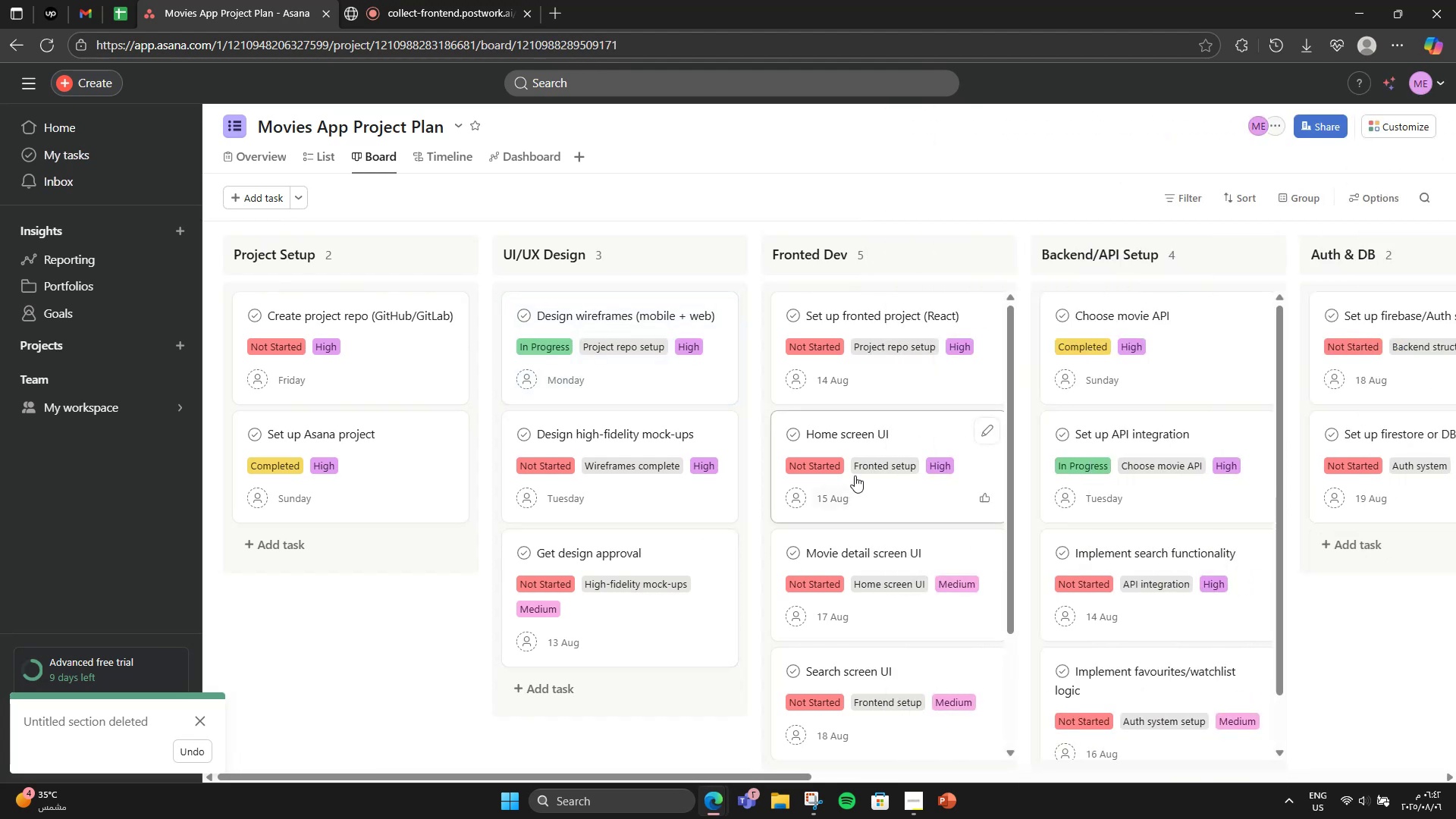 
left_click([855, 475])
 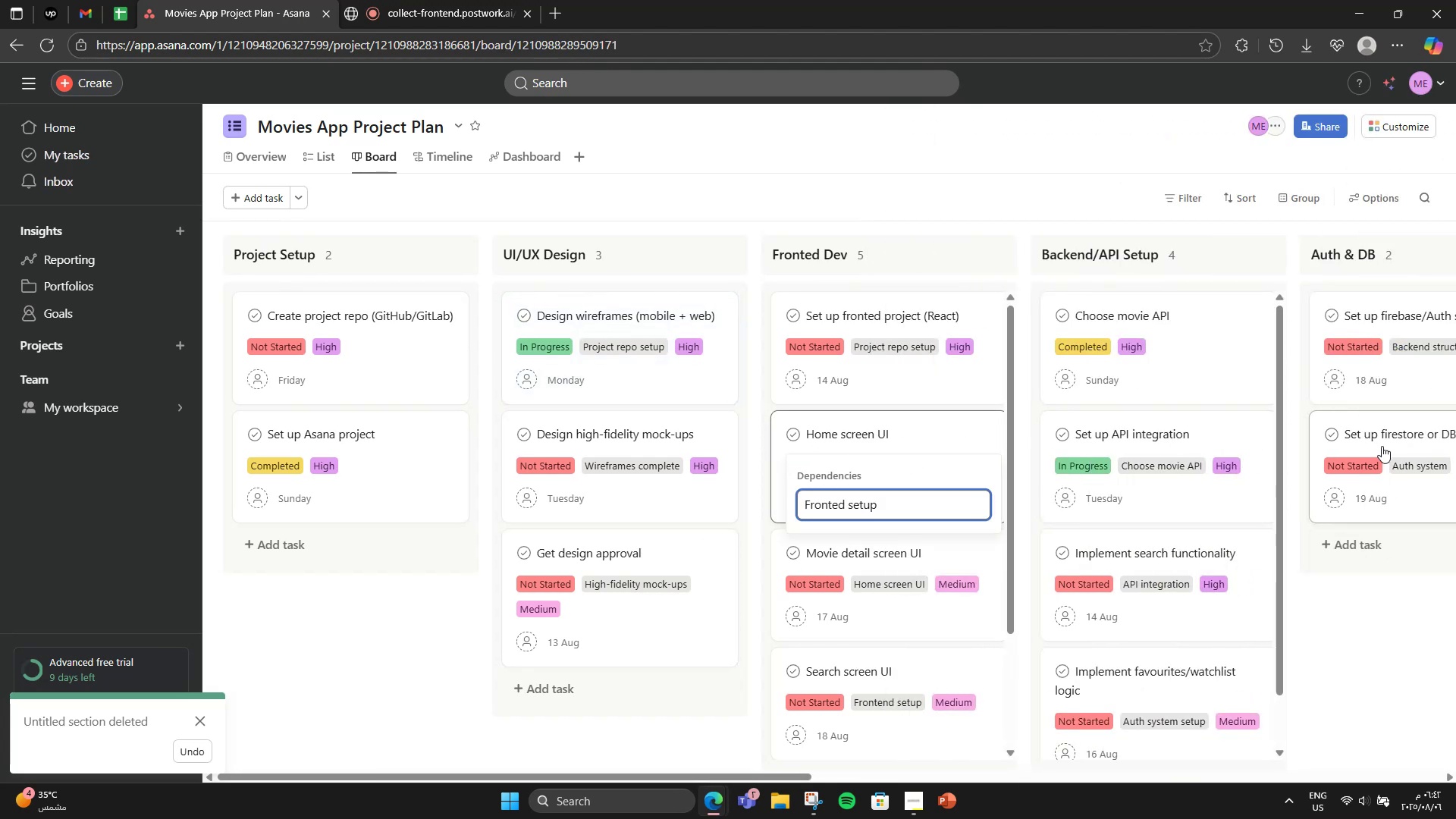 
left_click([1382, 446])
 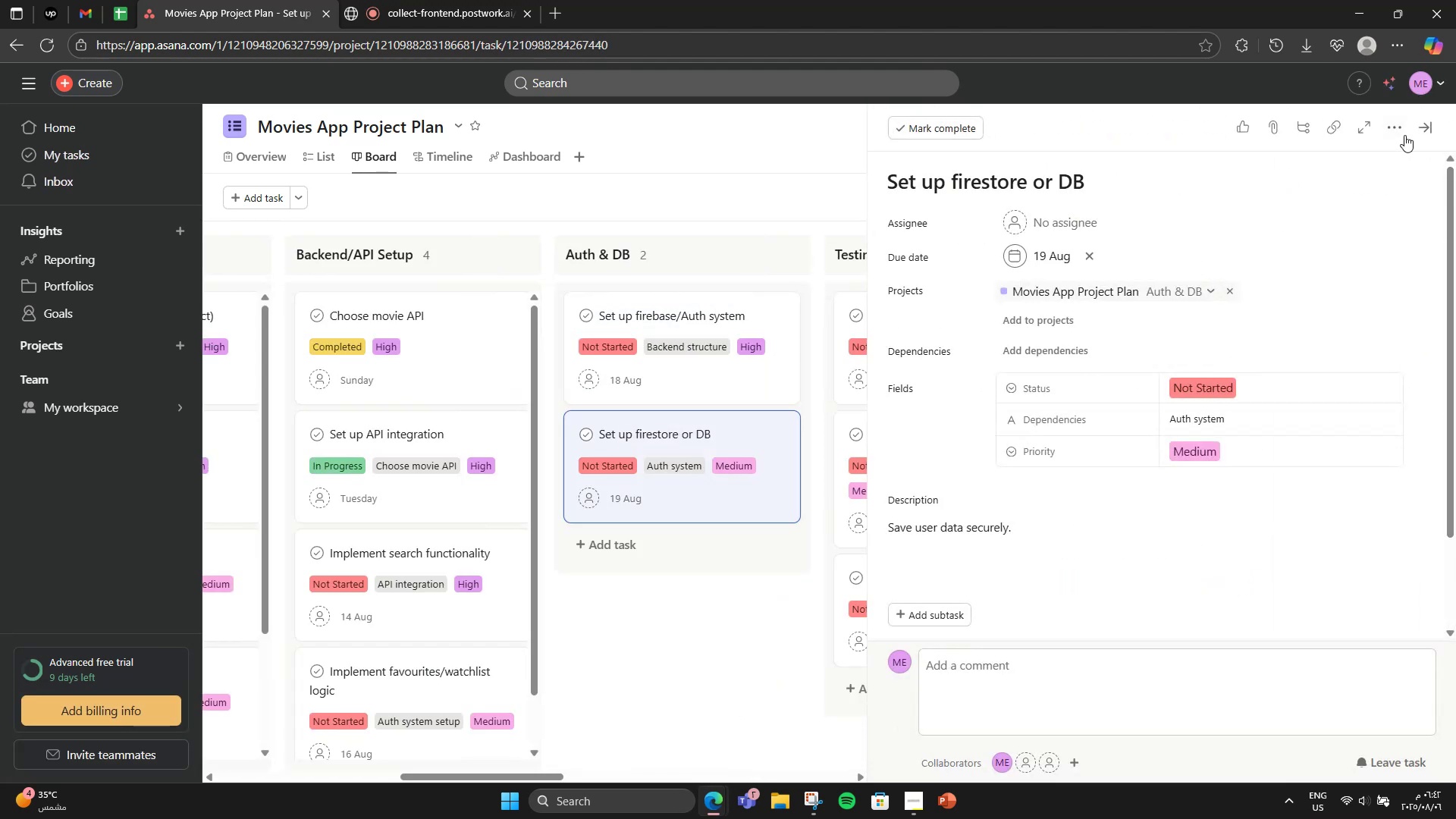 
left_click([1421, 129])
 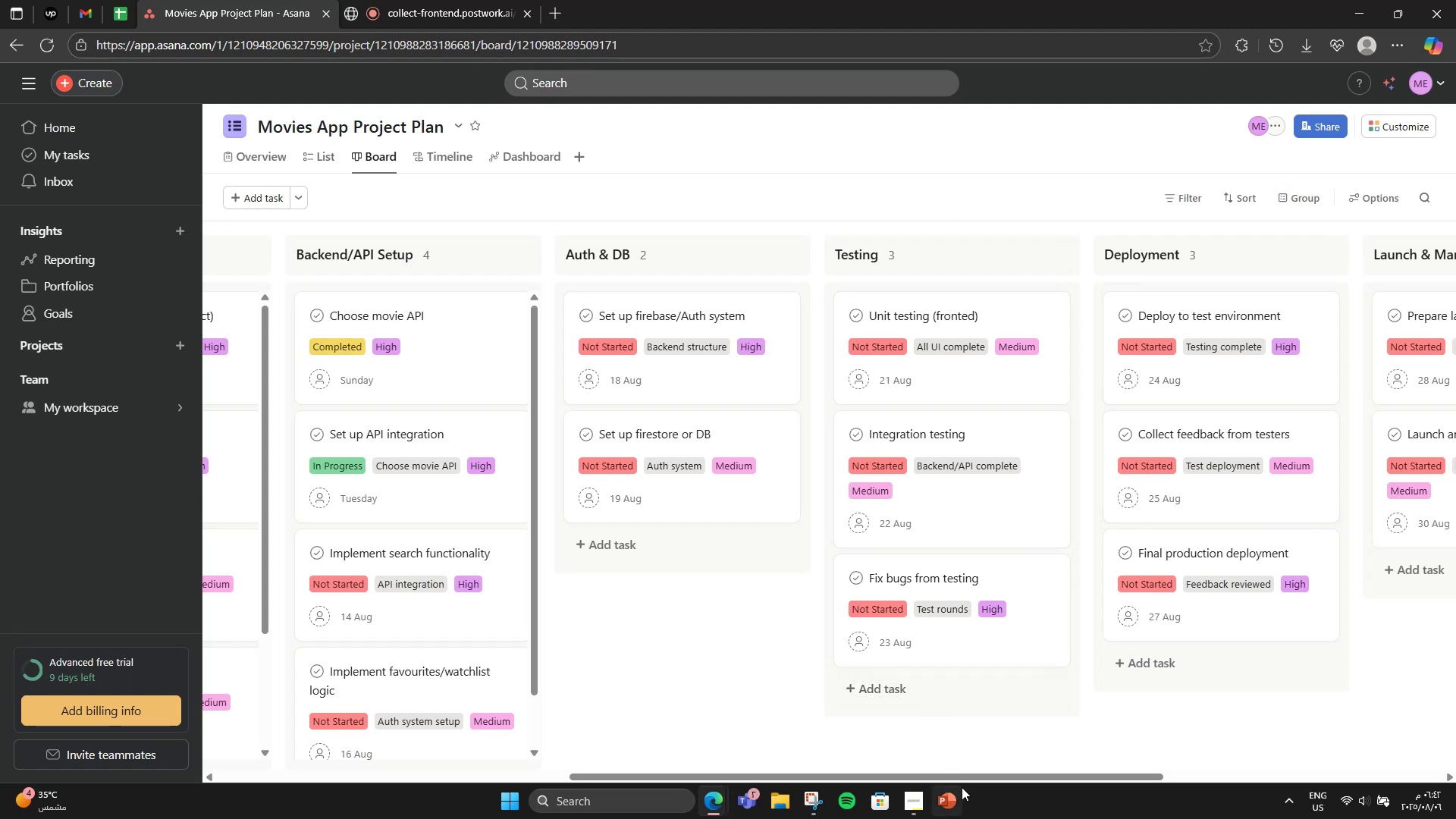 
left_click_drag(start_coordinate=[959, 780], to_coordinate=[795, 724])
 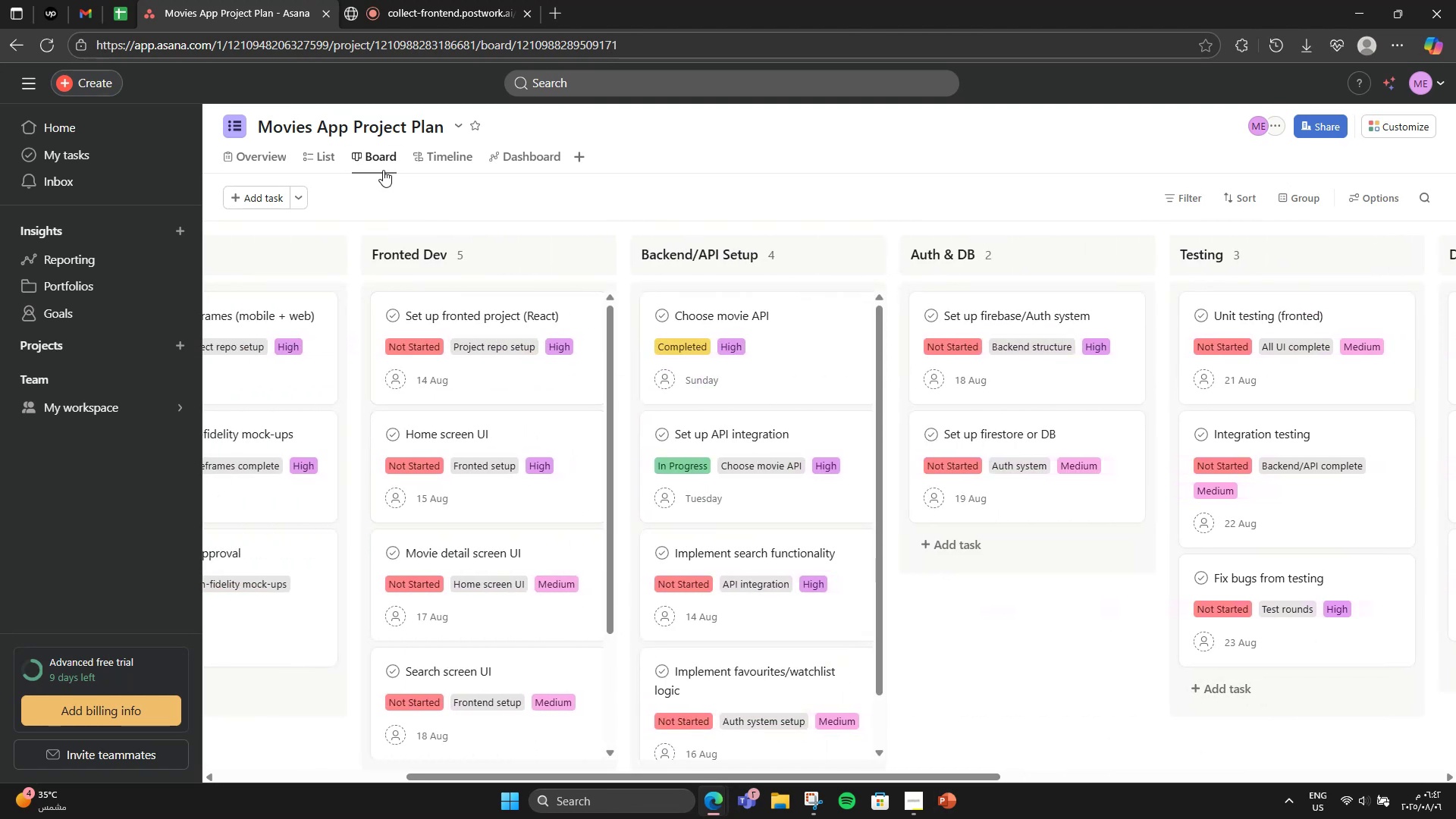 
left_click([421, 168])
 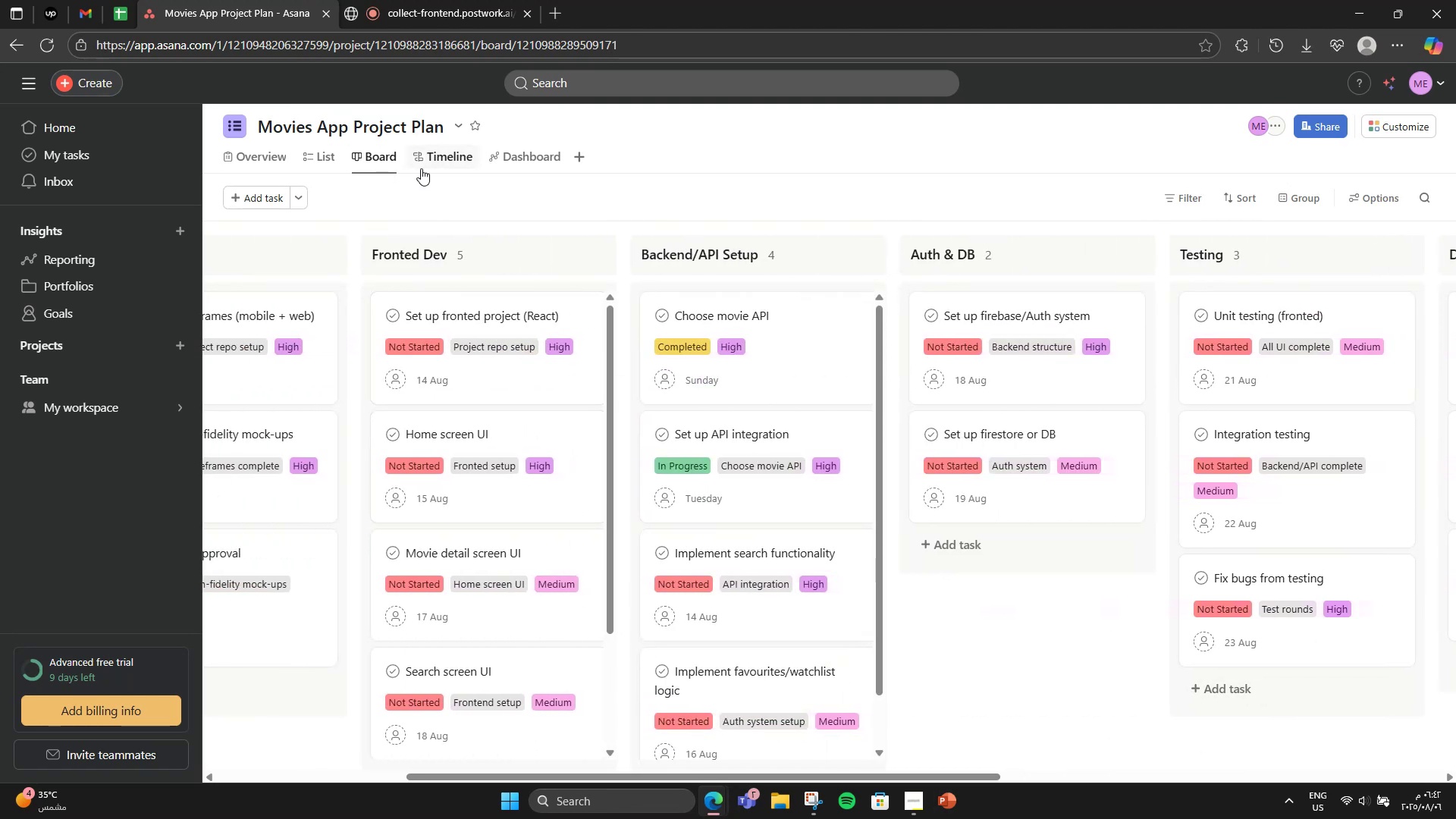 
left_click([422, 168])
 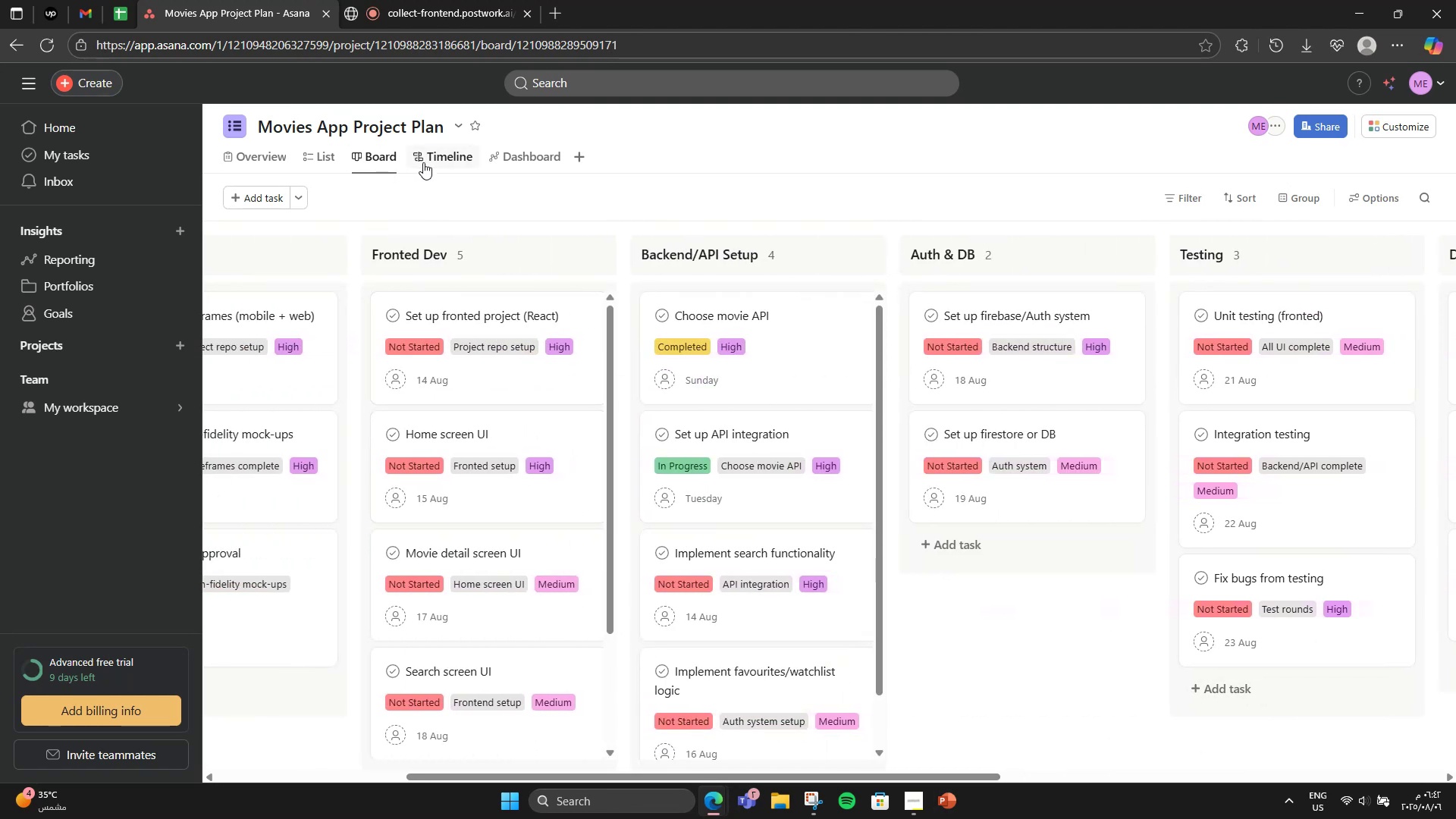 
left_click([430, 155])
 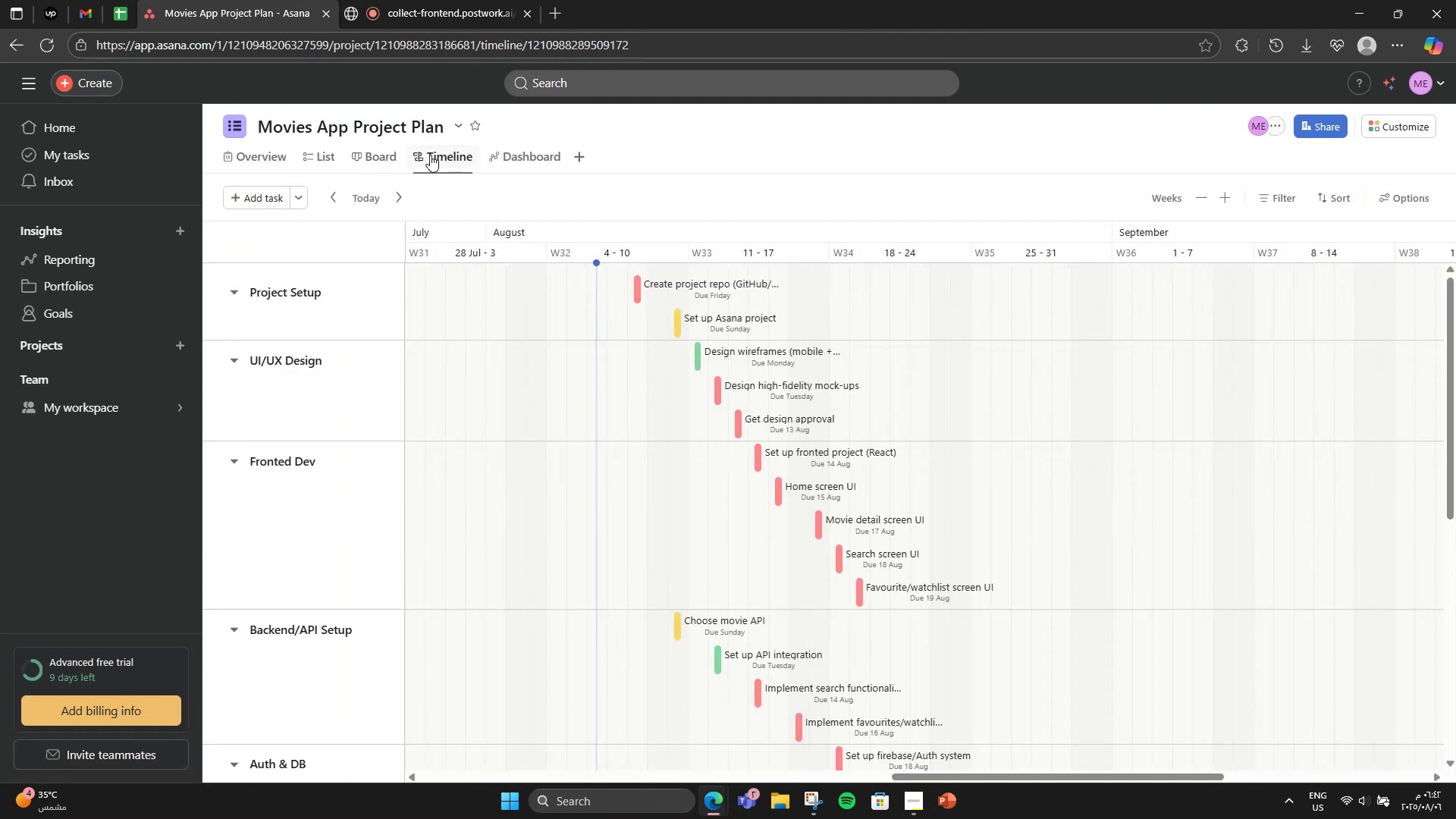 
scroll: coordinate [761, 442], scroll_direction: down, amount: 7.0
 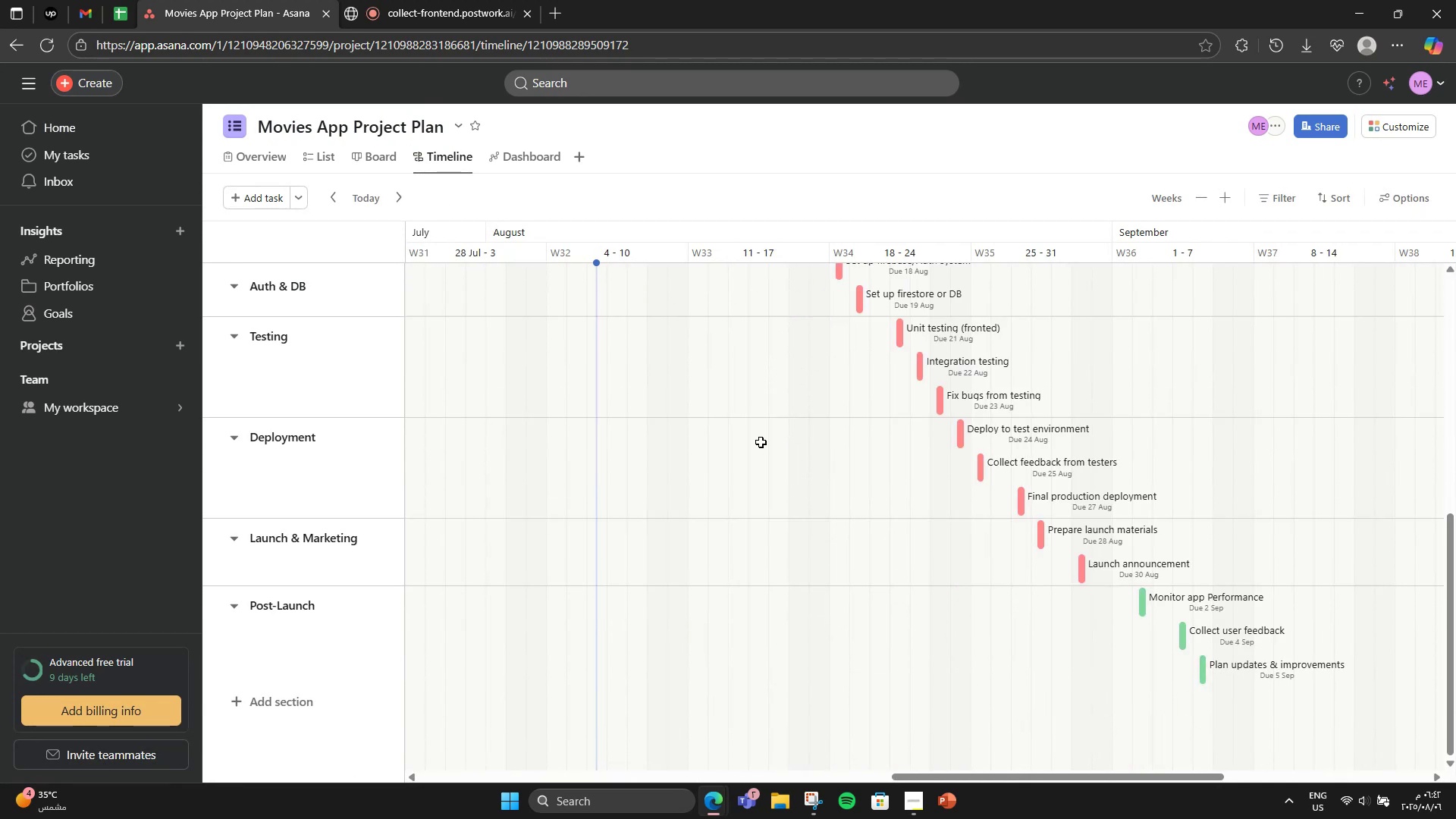 
scroll: coordinate [761, 442], scroll_direction: up, amount: 8.0
 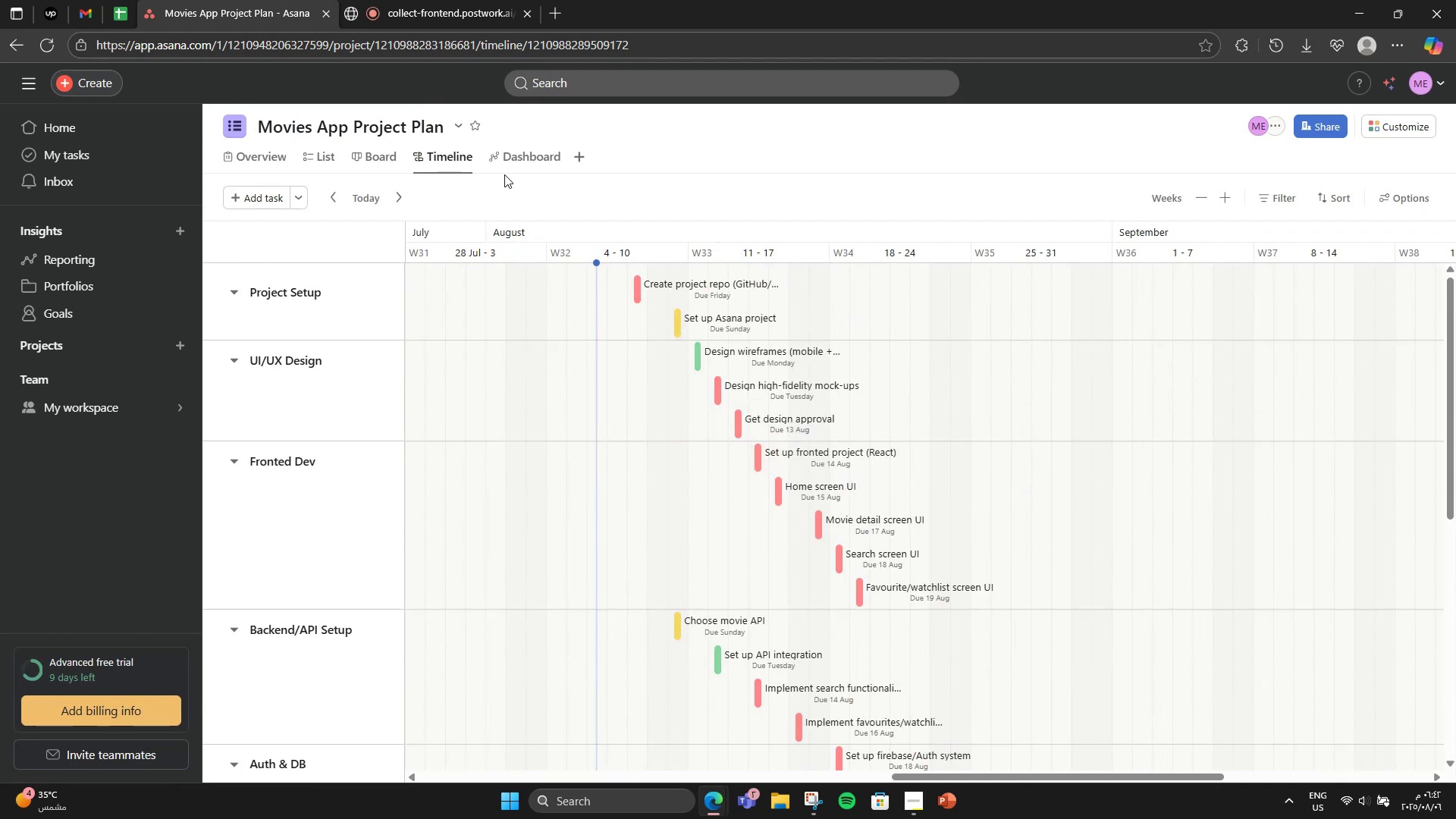 
left_click([510, 167])
 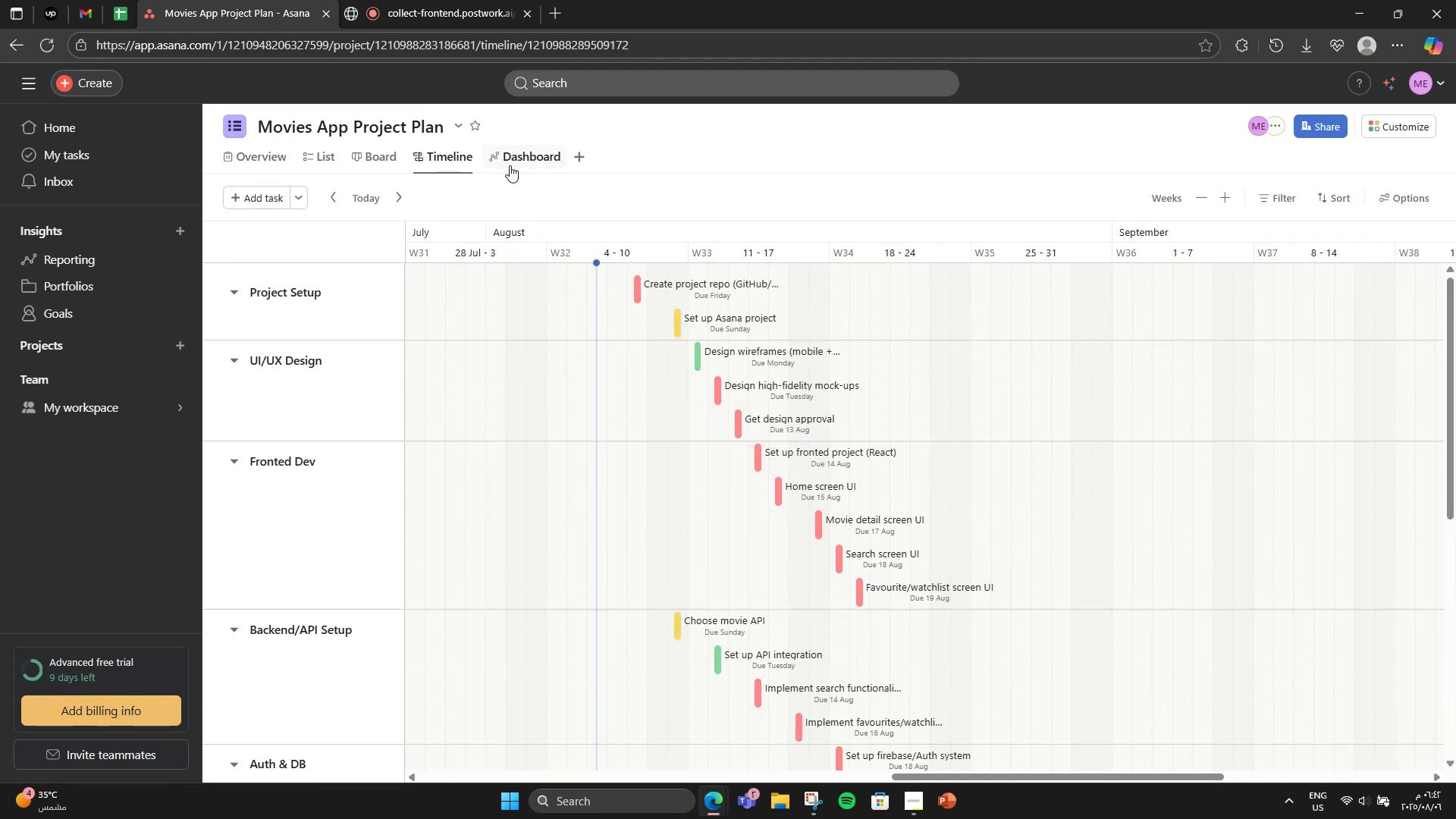 
left_click([512, 148])
 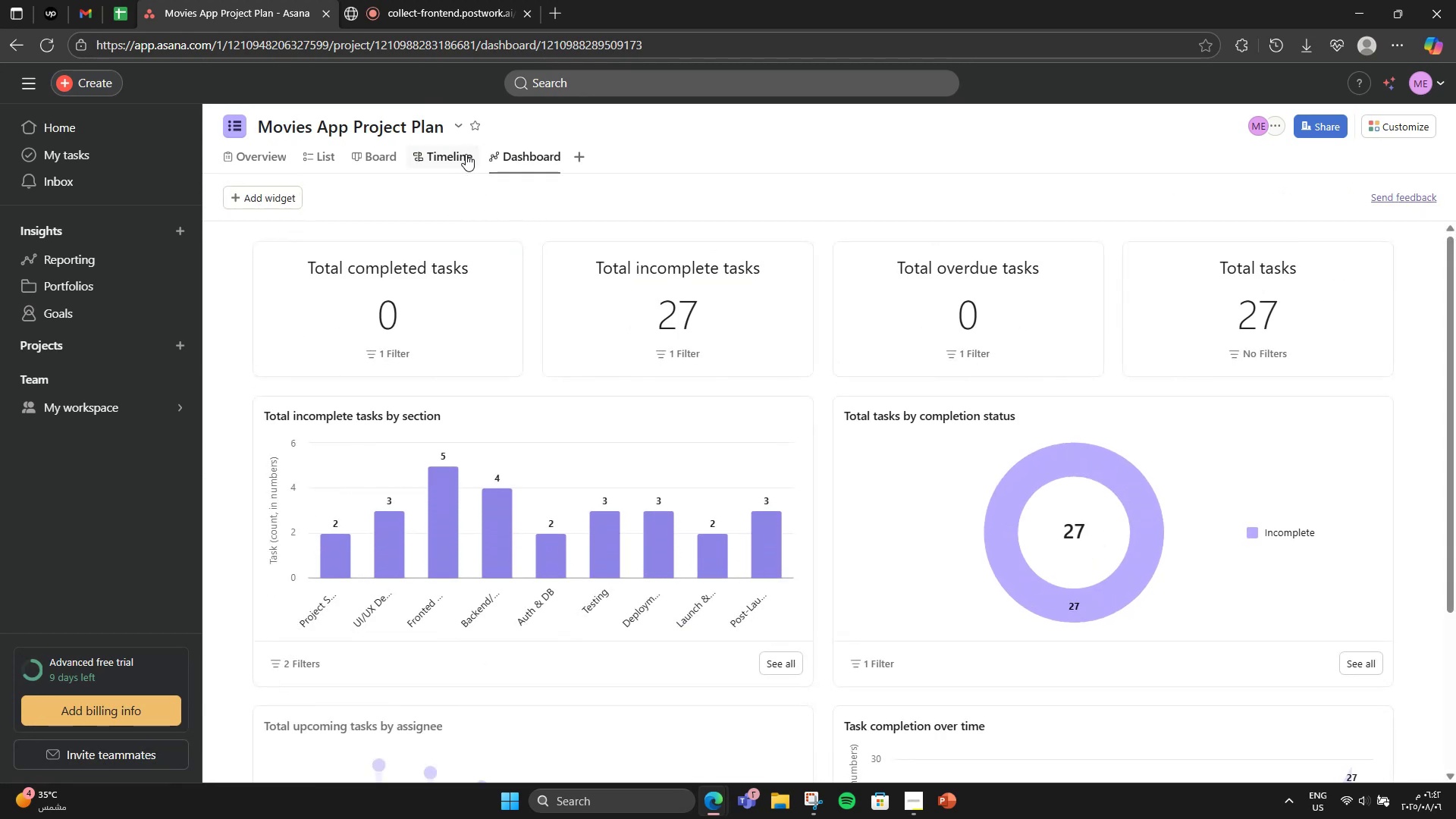 
left_click([453, 121])
 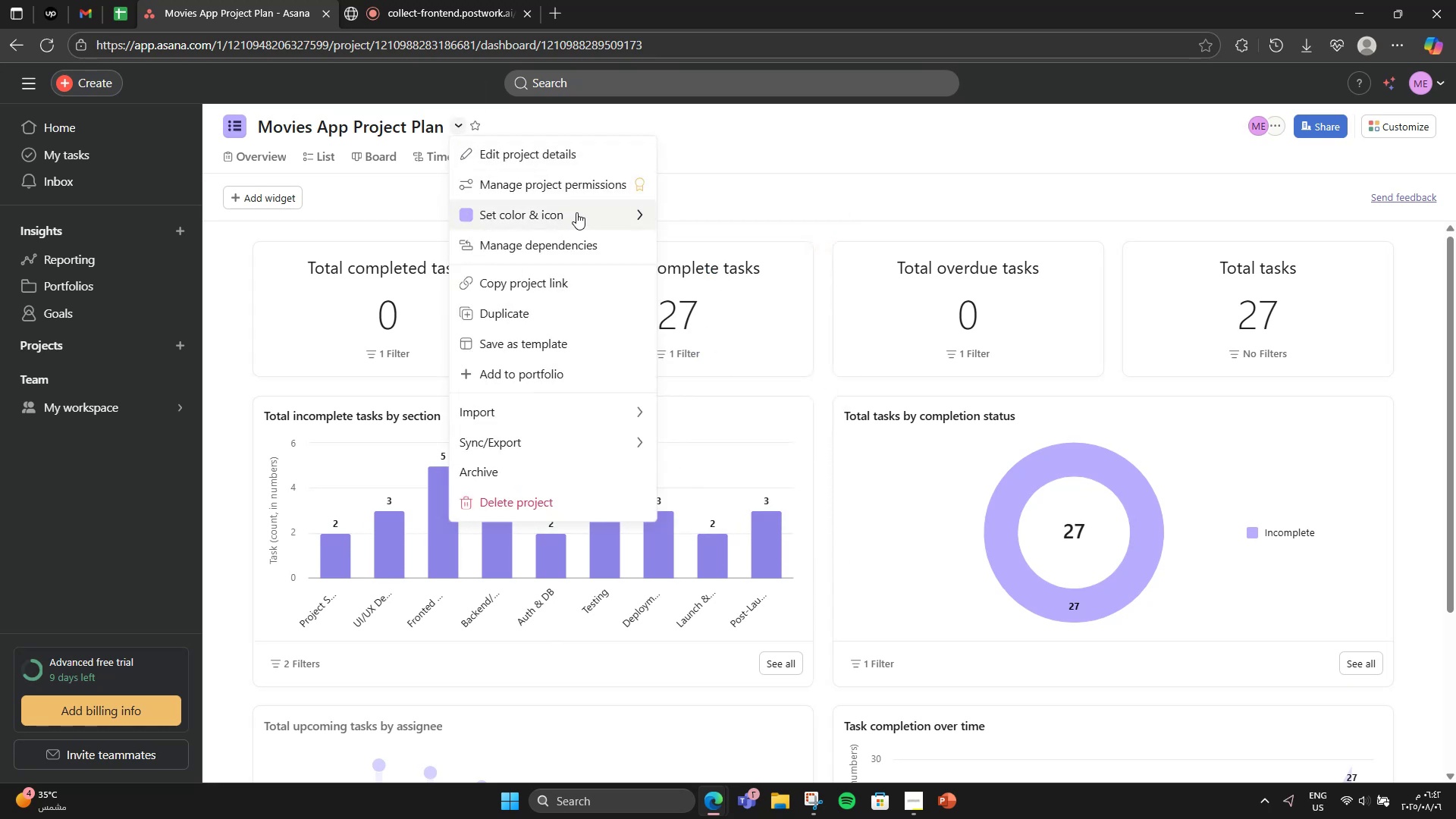 
left_click([576, 212])
 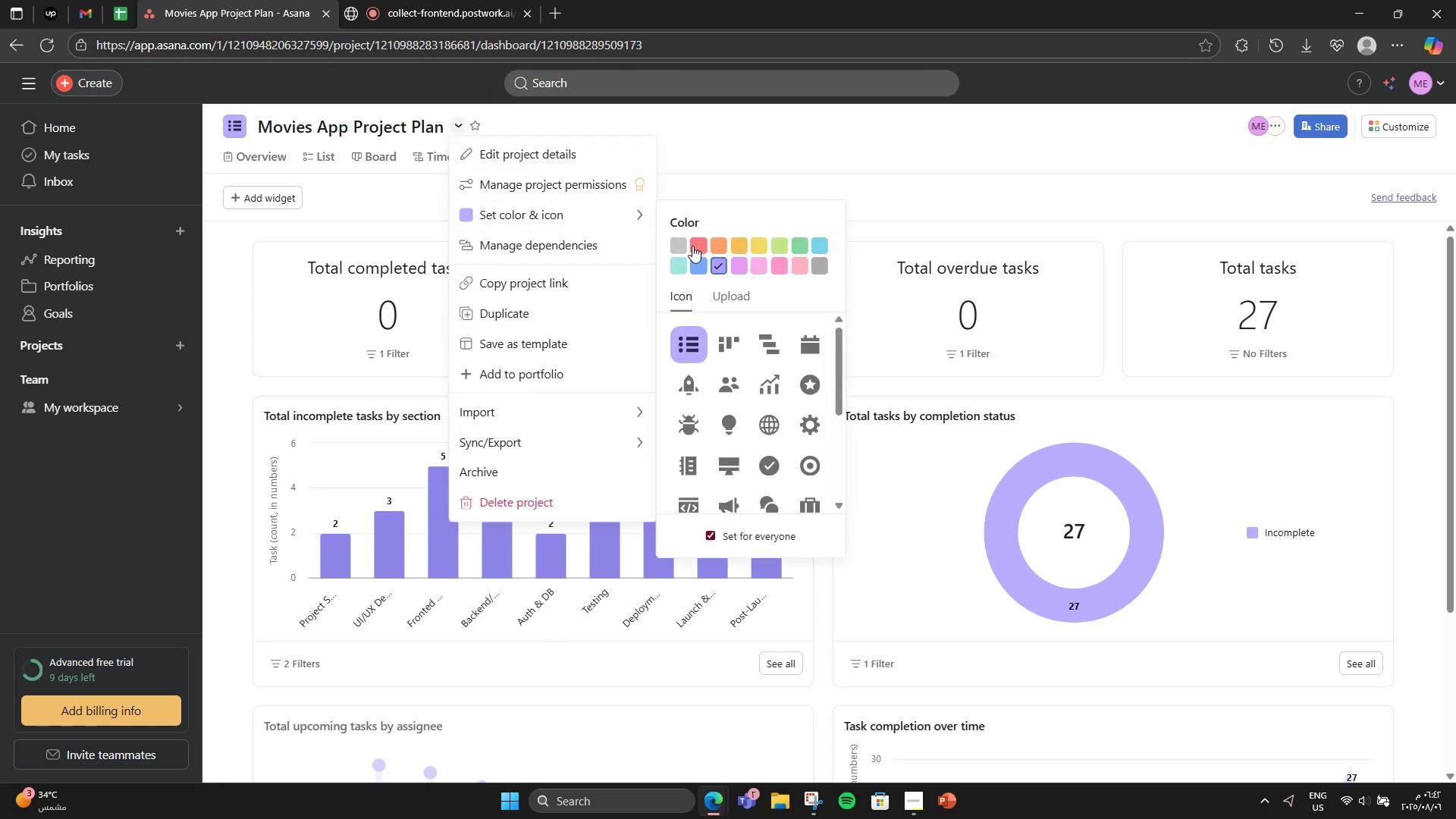 
left_click([678, 242])
 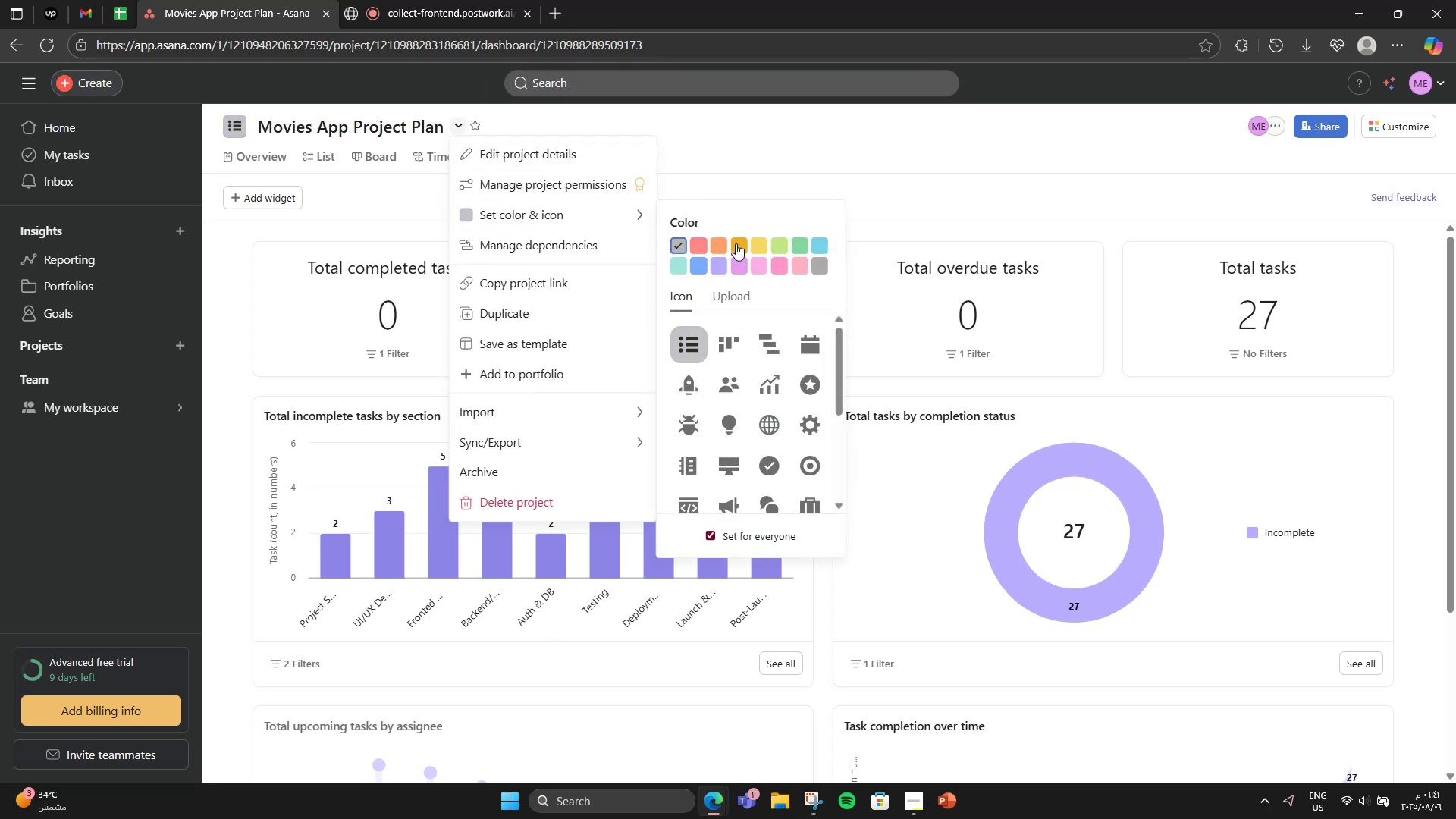 
left_click([744, 260])
 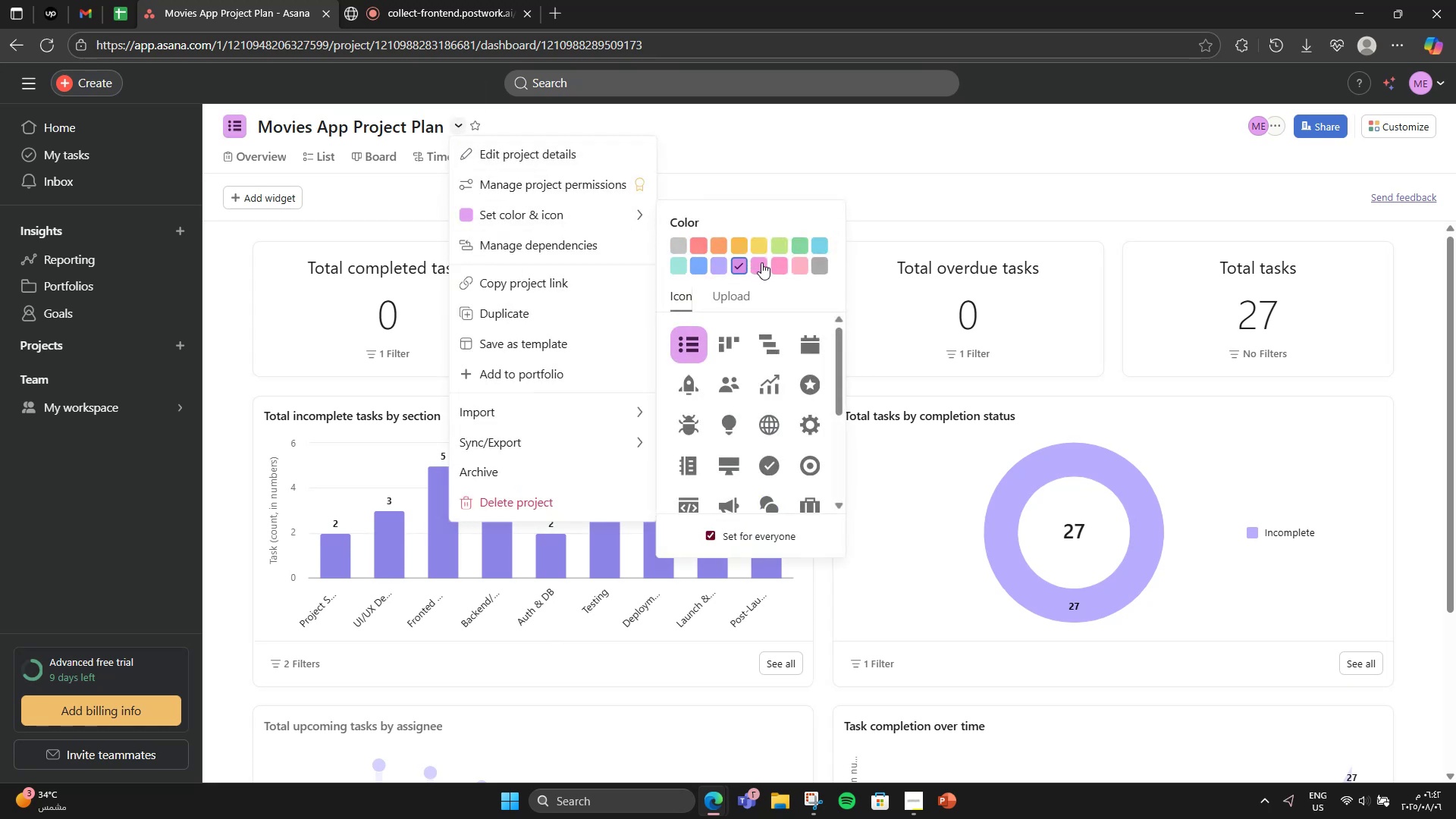 
left_click([757, 264])
 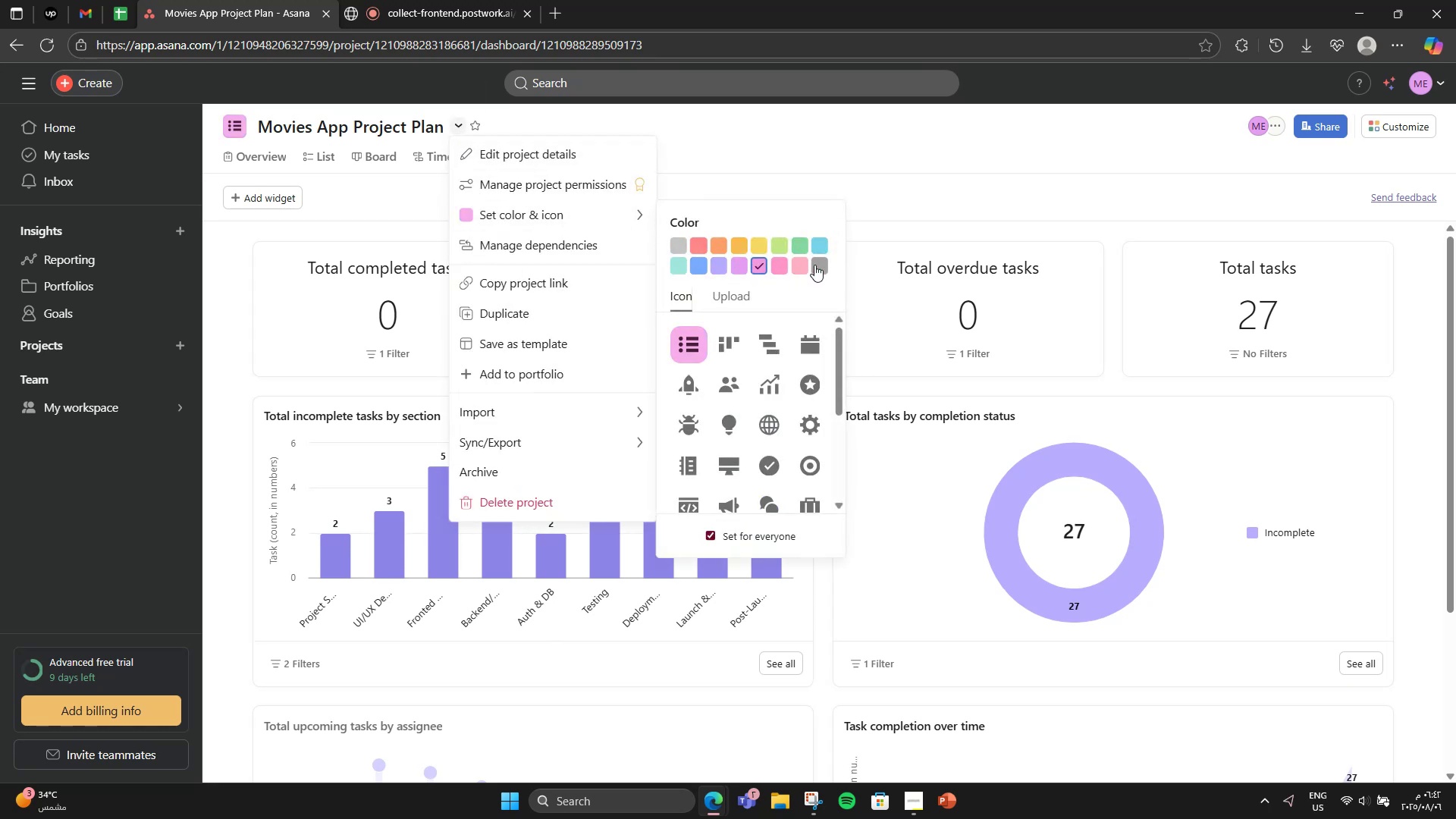 
left_click([814, 265])
 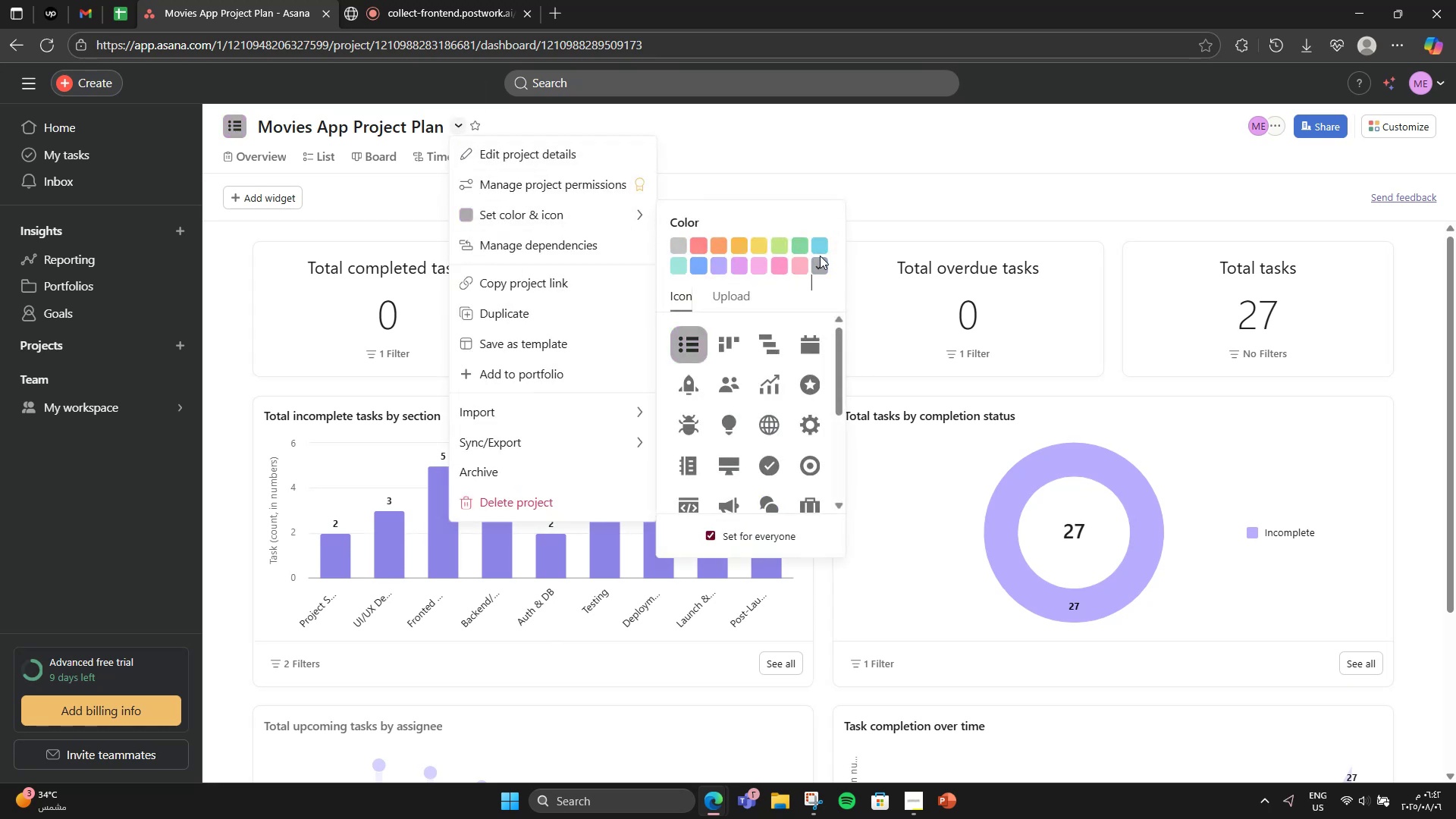 
double_click([822, 249])
 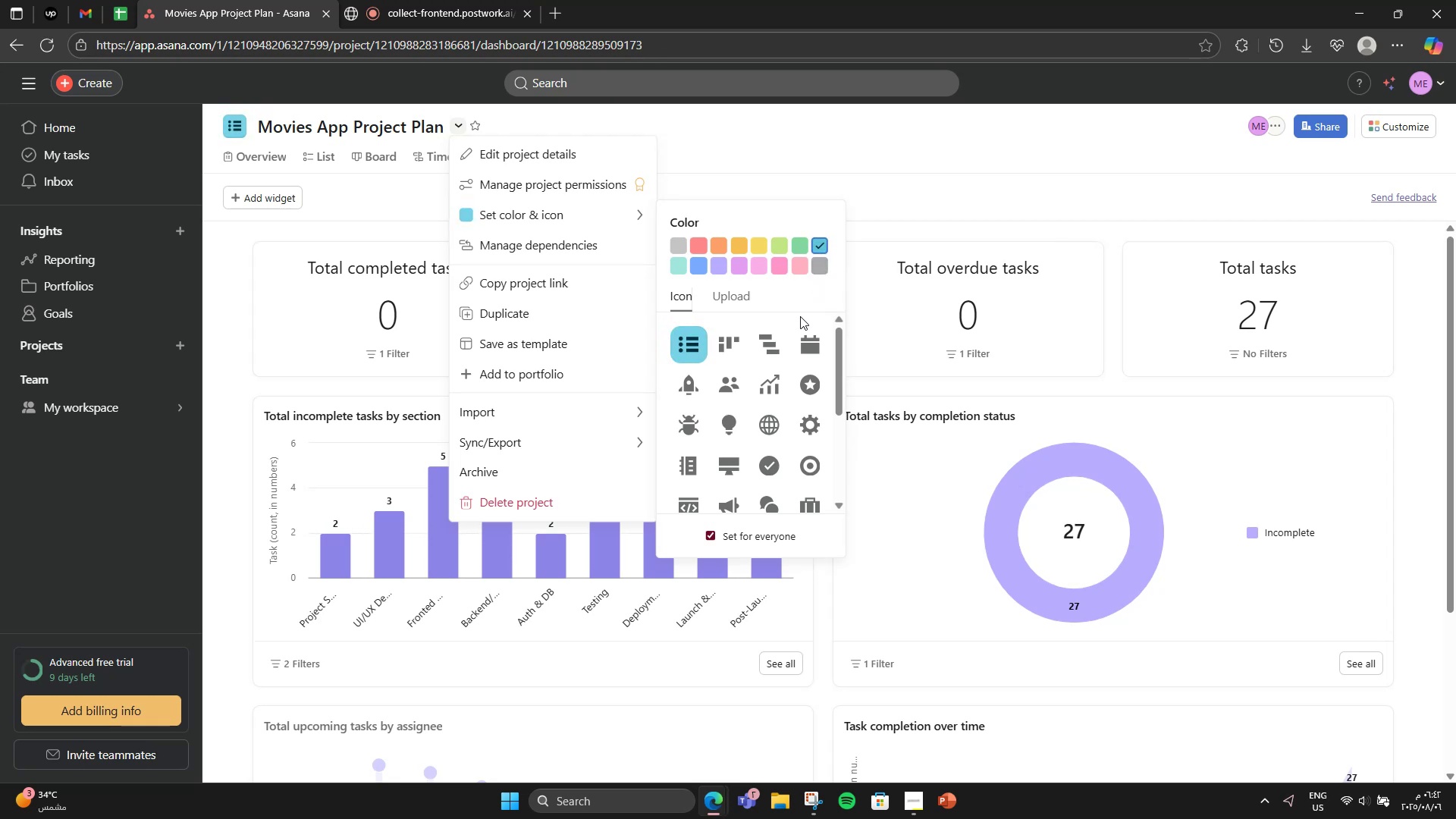 
scroll: coordinate [764, 447], scroll_direction: down, amount: 3.0
 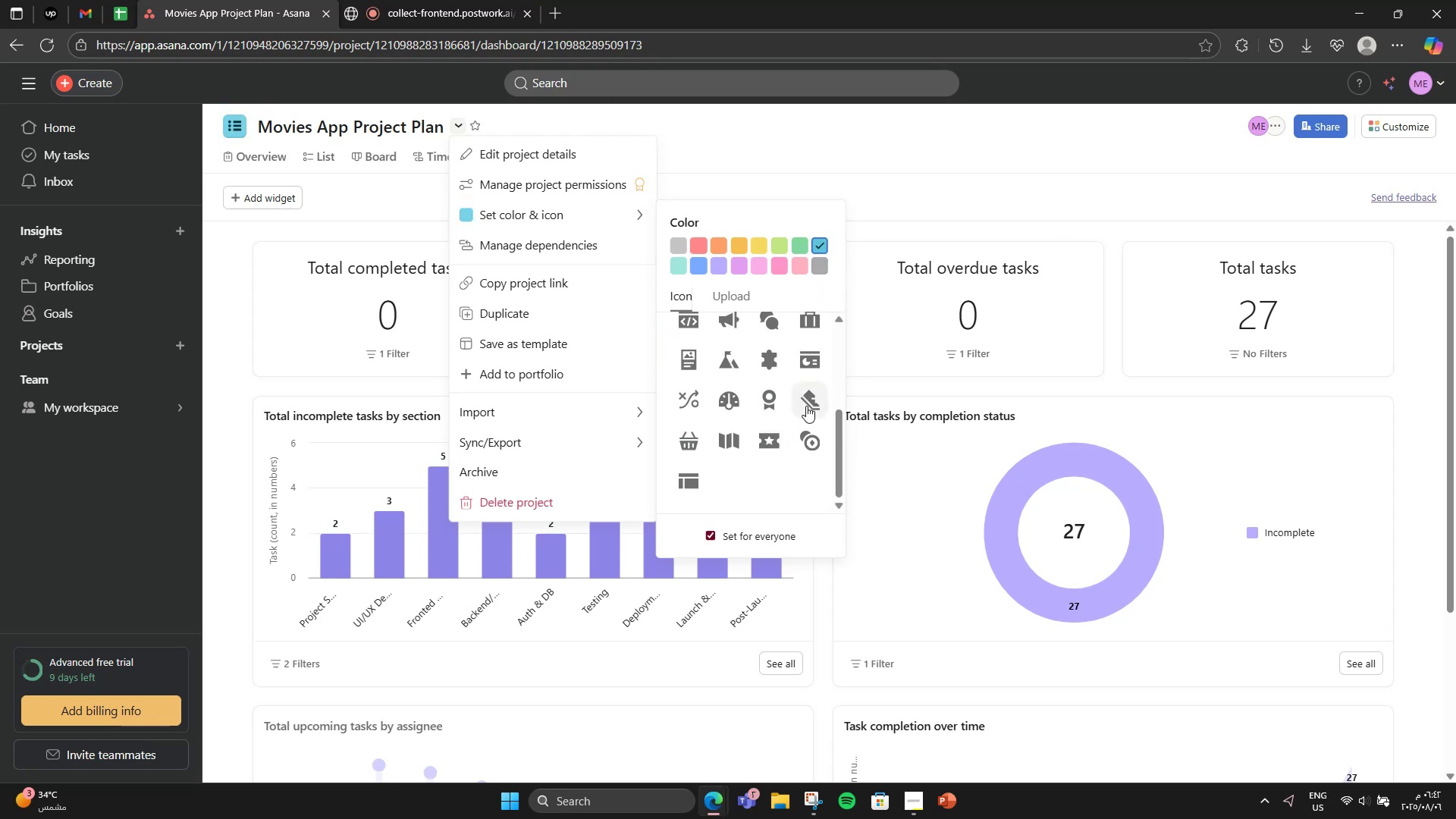 
left_click([806, 406])
 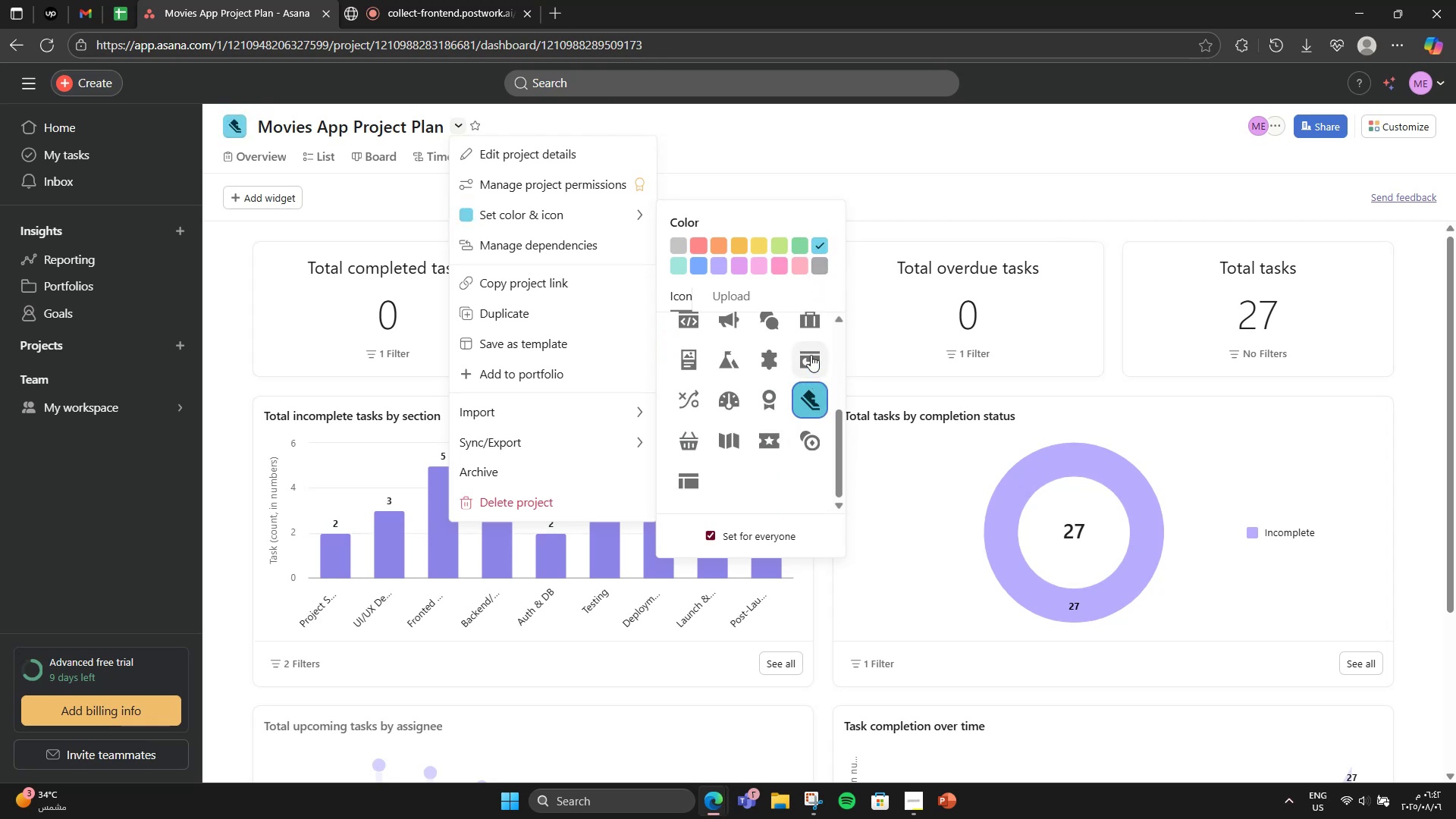 
left_click([811, 354])
 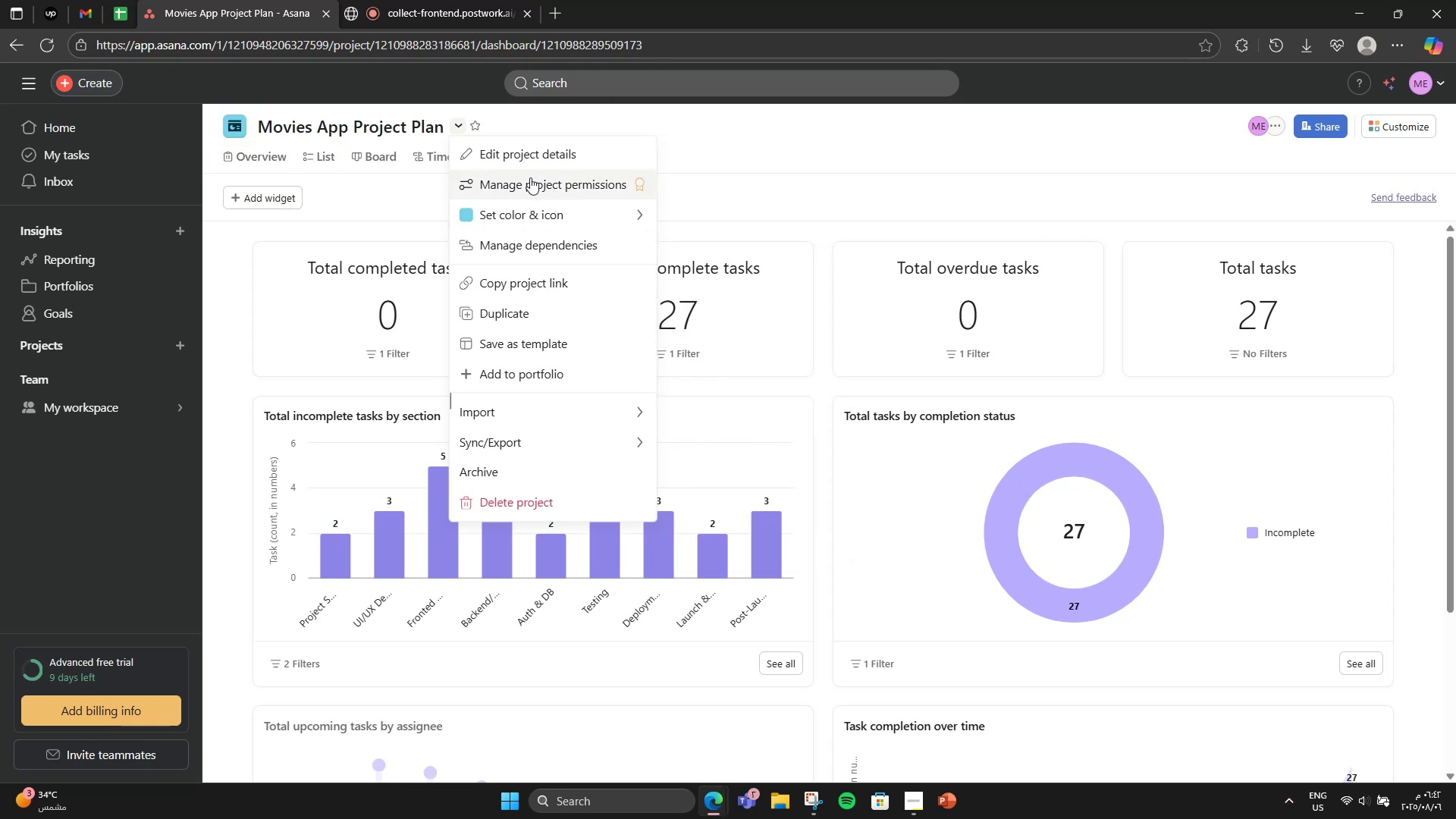 
left_click([541, 168])
 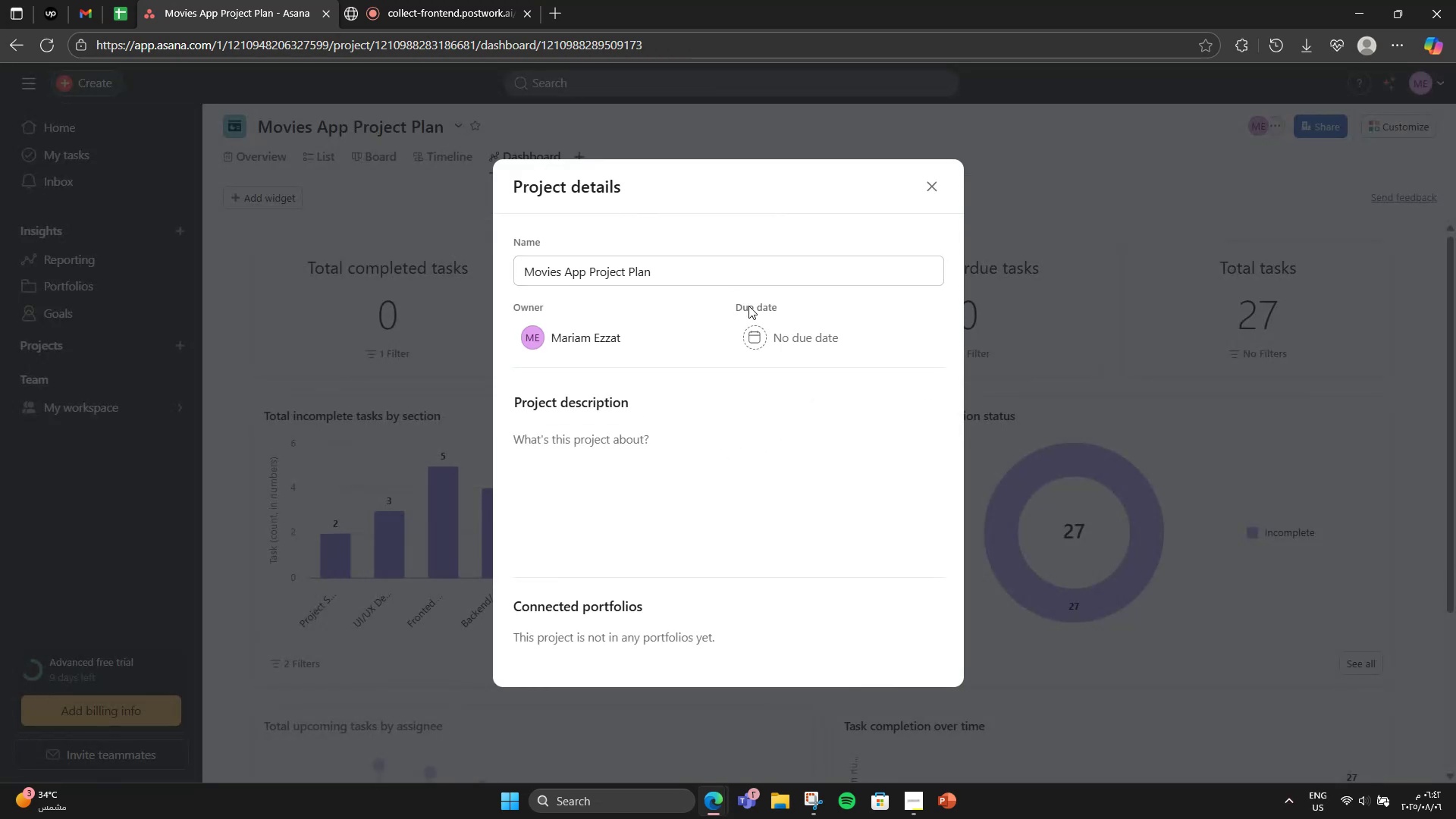 
scroll: coordinate [725, 381], scroll_direction: down, amount: 2.0
 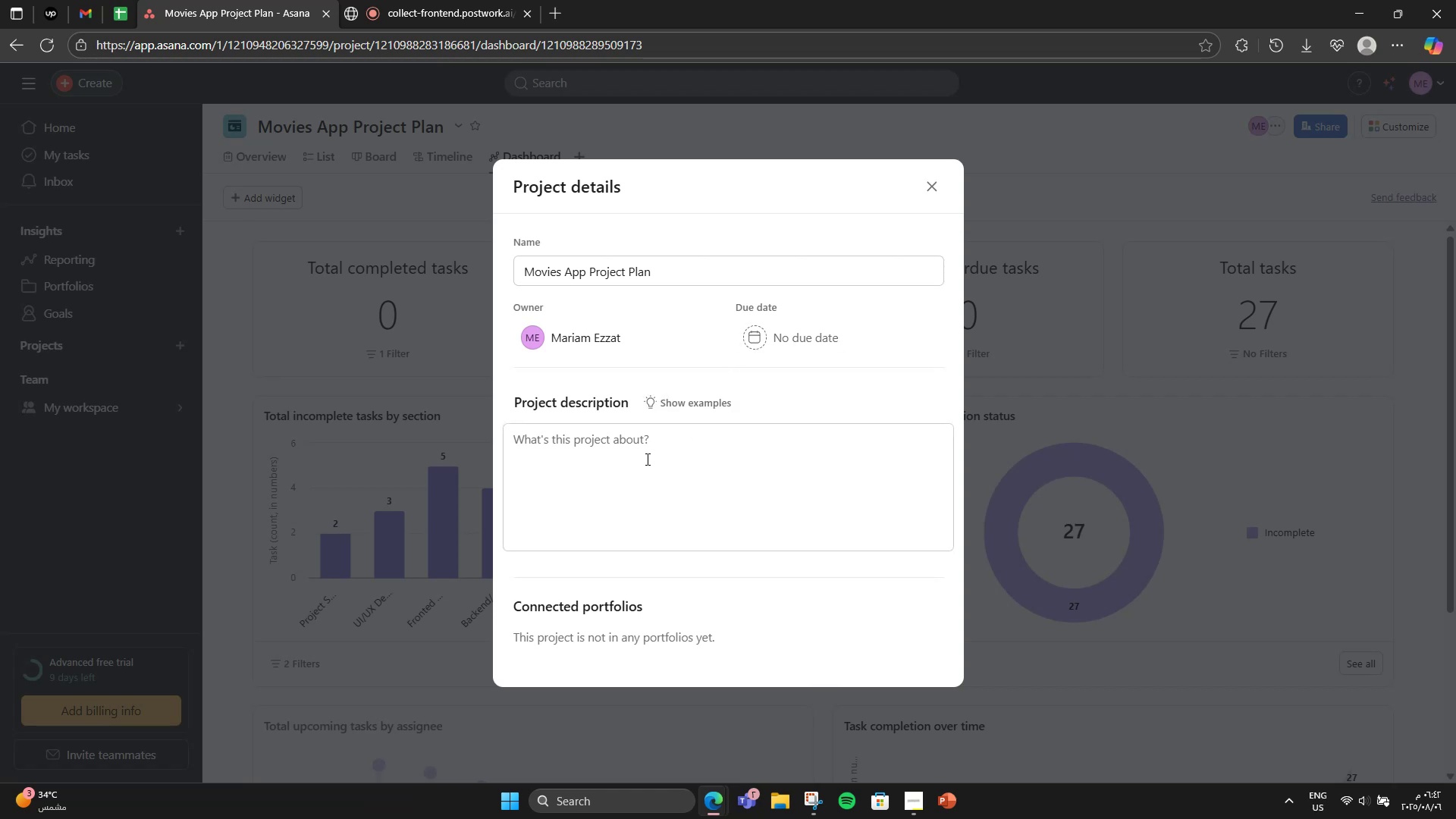 
left_click([646, 459])
 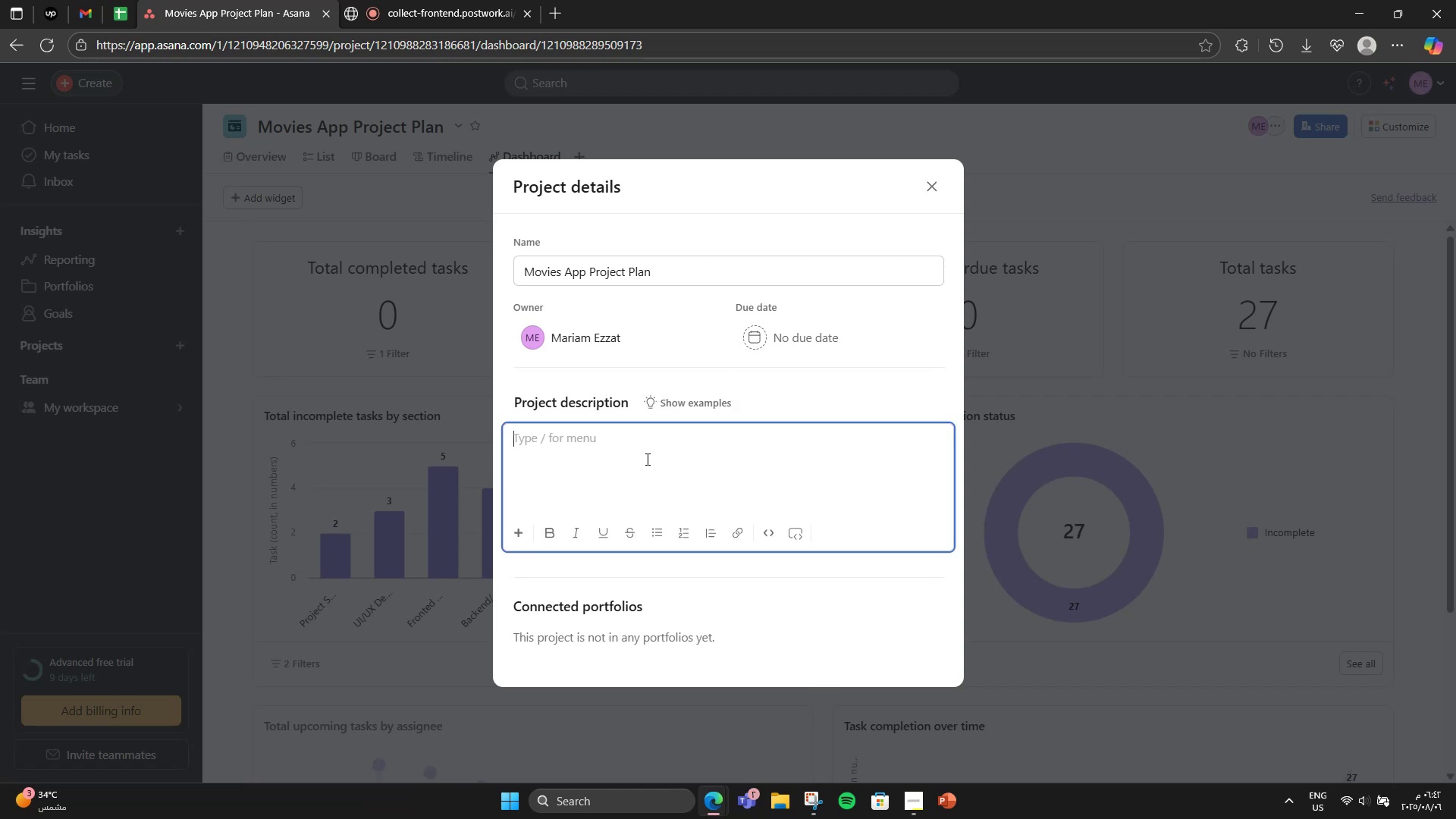 
type(Design and develop a cross )
key(Backspace)
type(-platform Movies App that allows users to browse, search, and manage movies using an external movie API (e.g., TMDB or OMDB) )
key(Backspace)
type(. The app i)
key(Backspace)
type(will offer )
 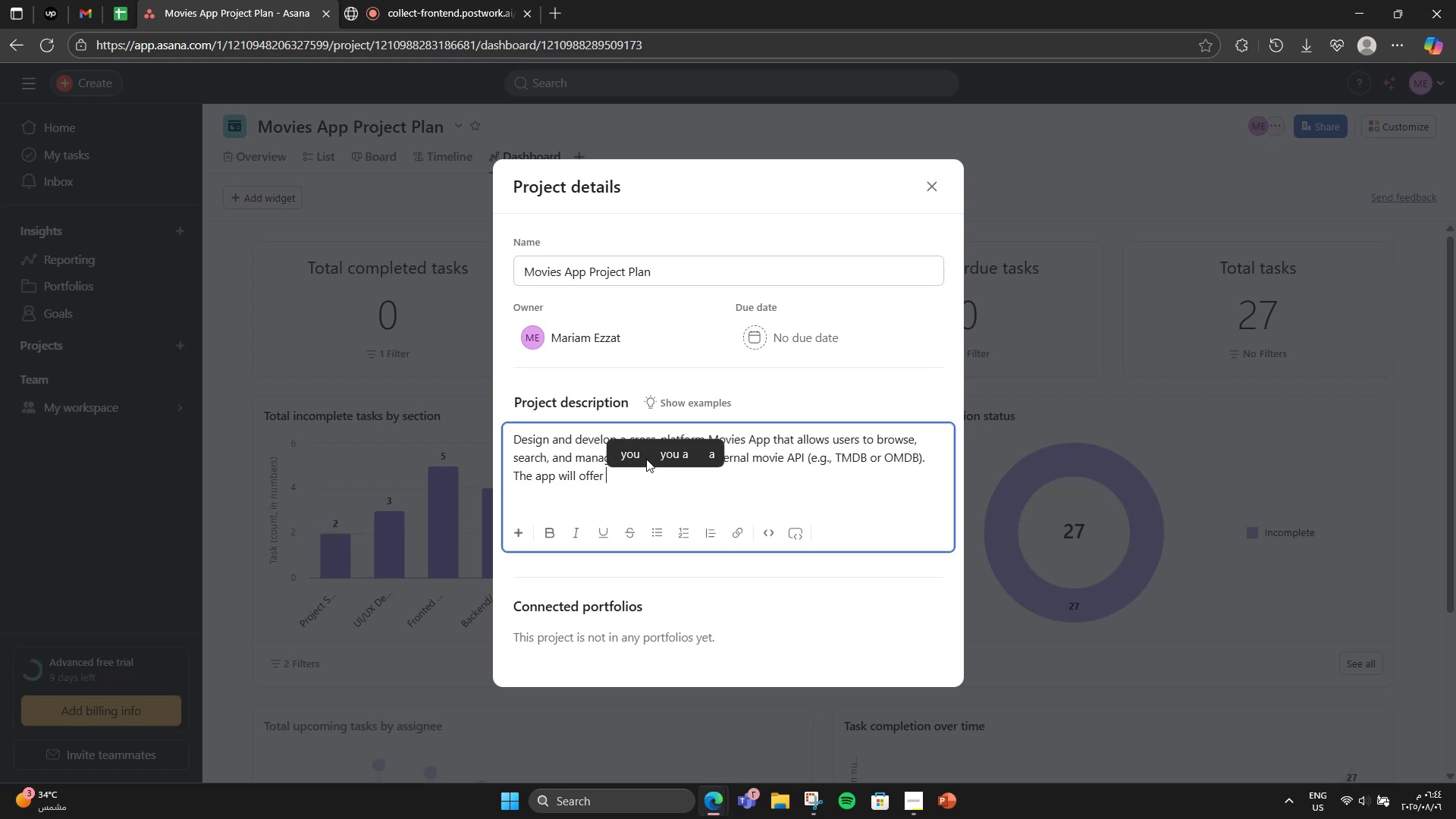 
wait(19.29)
 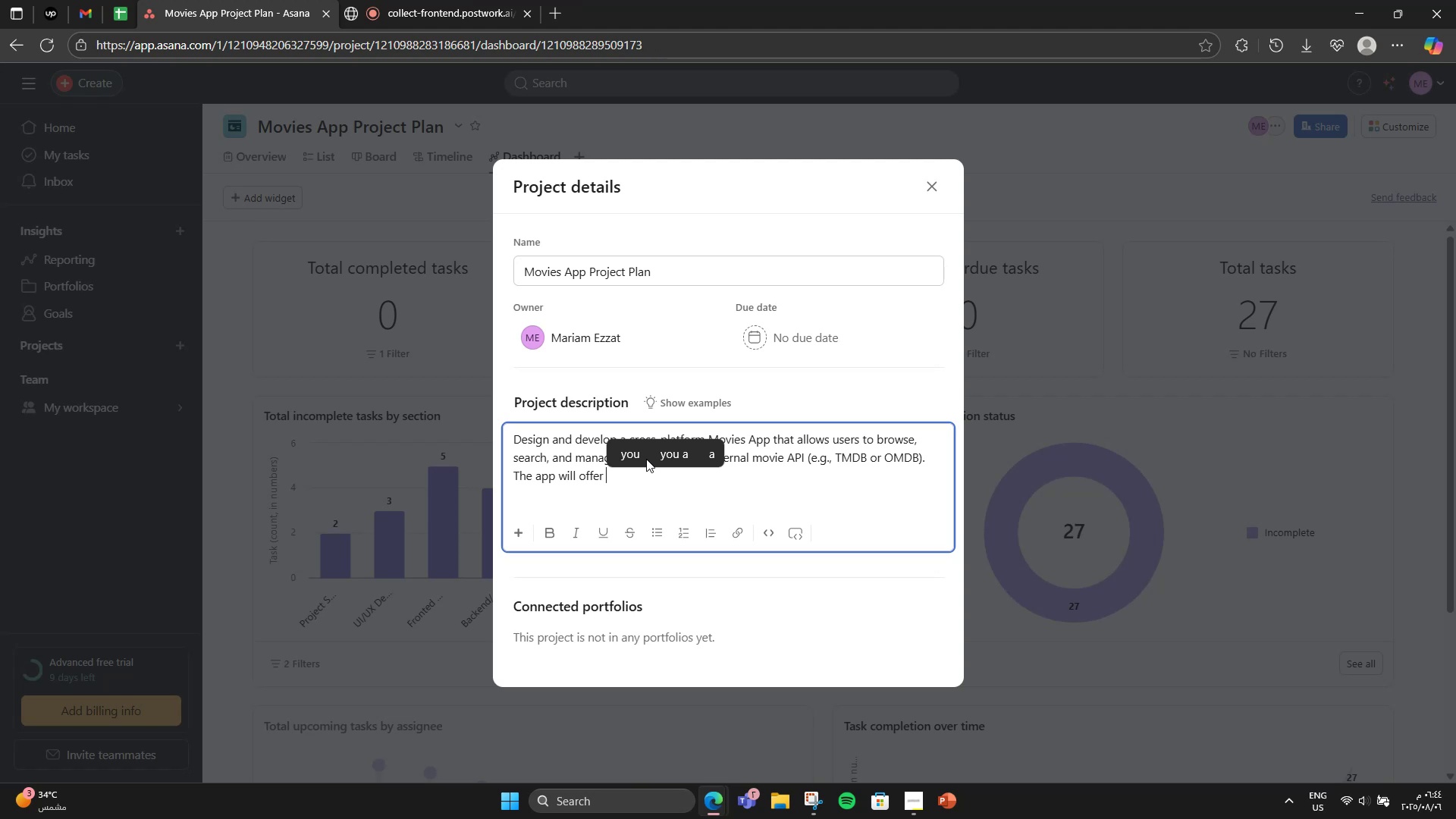 
type(rich UI/UX )
key(Backspace)
type(, user authentications ==)
key(Backspace)
key(Backspace)
key(Backspace)
key(Backspace)
 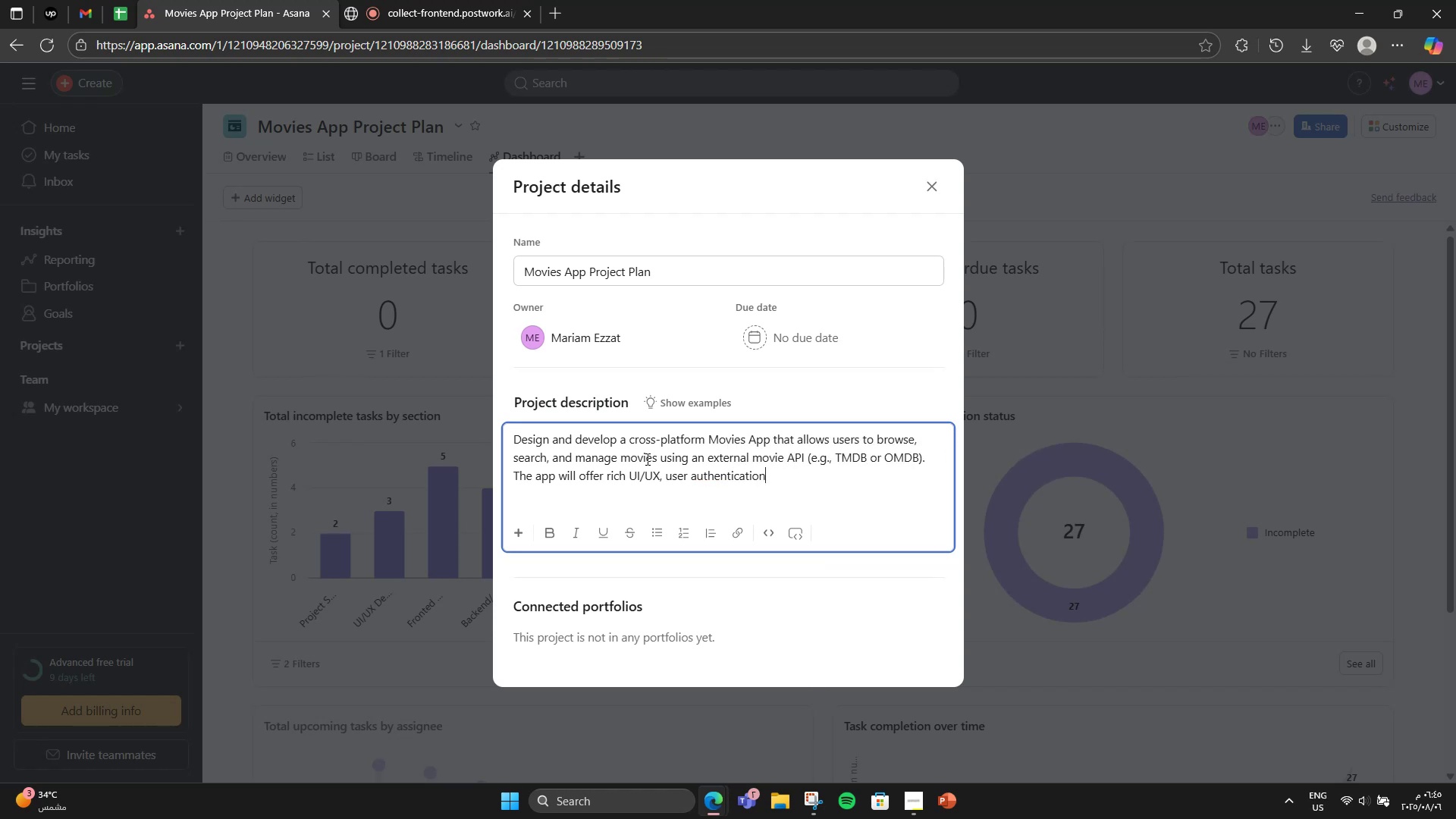 
type(, the ability to save favourite )
key(Backspace)
type(/watchlists, and ensure a scalable backend. This project will be managed through Asana with clear timeline and division of tasks ar)
key(Backspace)
type(cross design, development )
key(Backspace)
type(, resting)
key(Backspace)
key(Backspace)
key(Backspace)
key(Backspace)
key(Backspace)
key(Backspace)
key(Backspace)
key(Backspace)
type(tesing ting )
 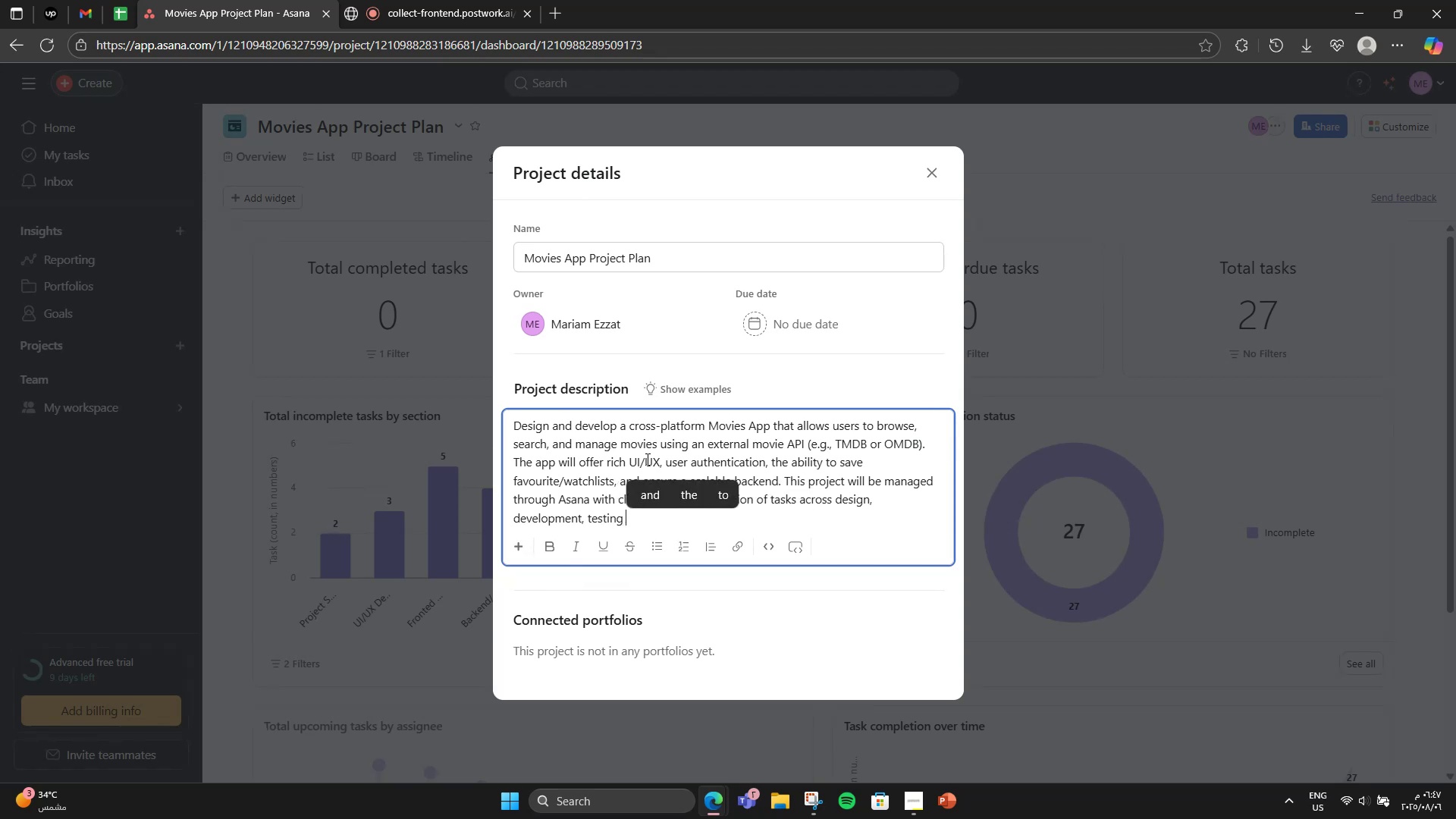 
hold_key(key=Equal, duration=0.39)
 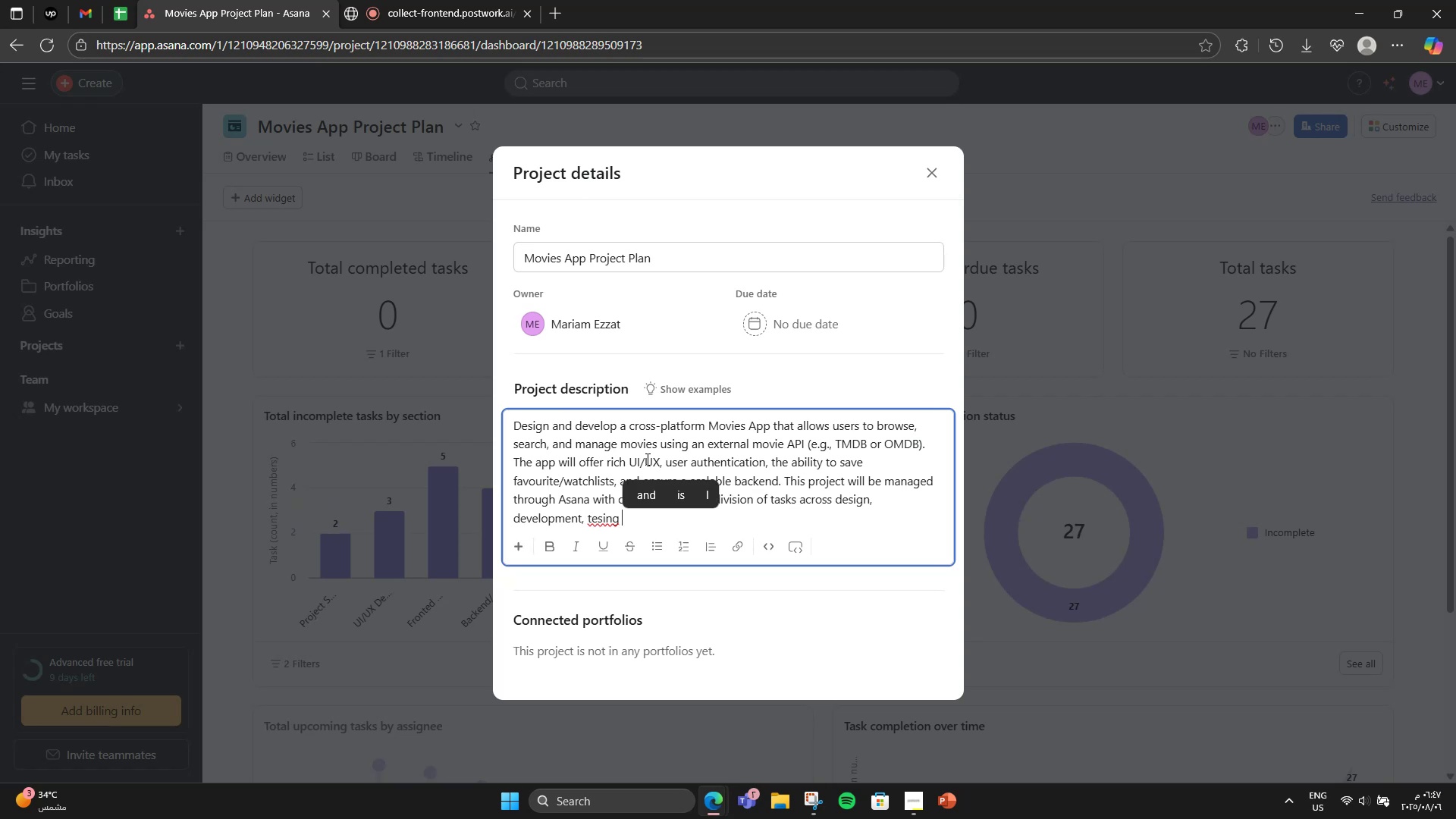 
type(,)
key(Backspace)
key(Backspace)
type(, and launch phases.)
 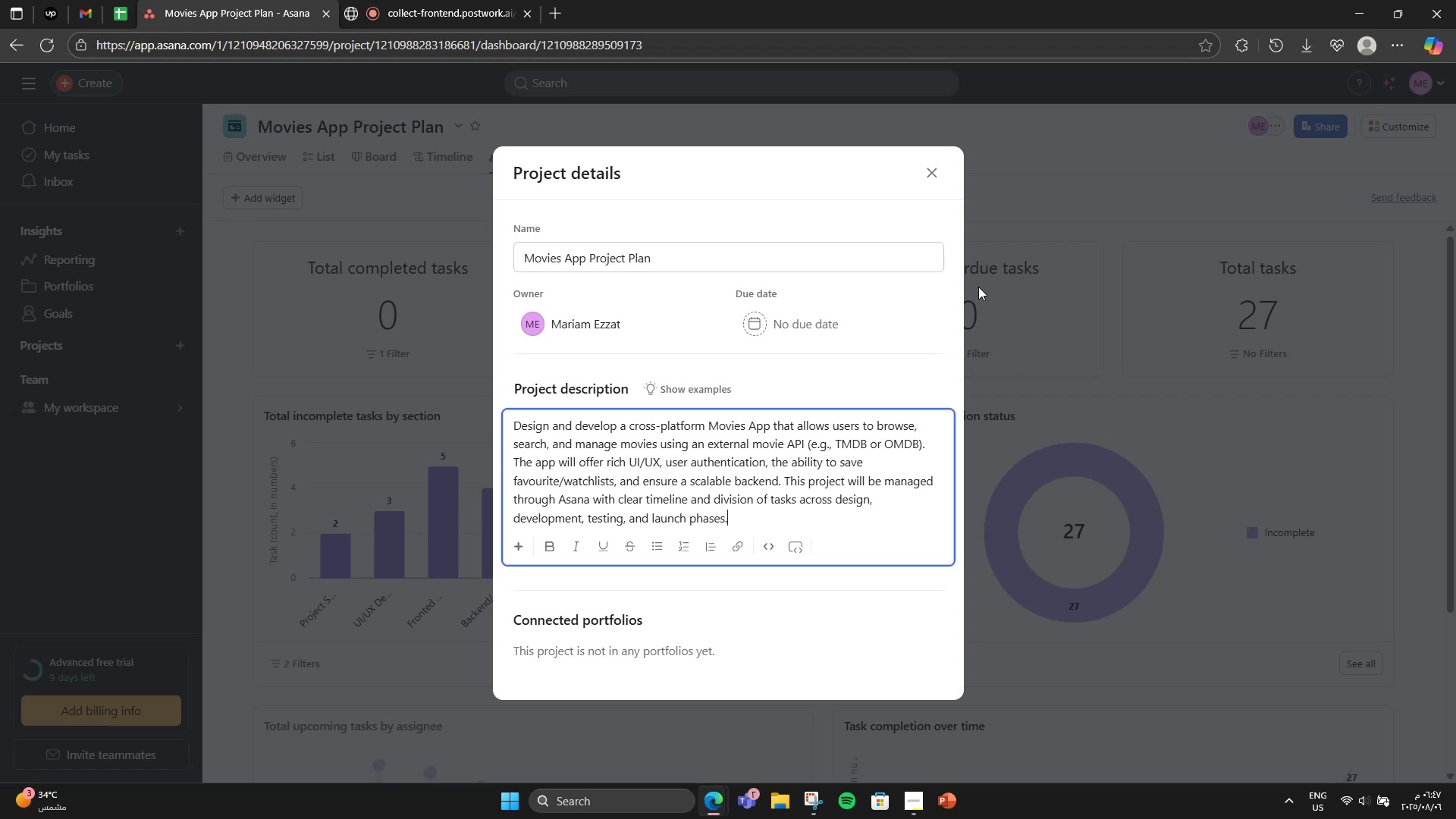 
wait(7.6)
 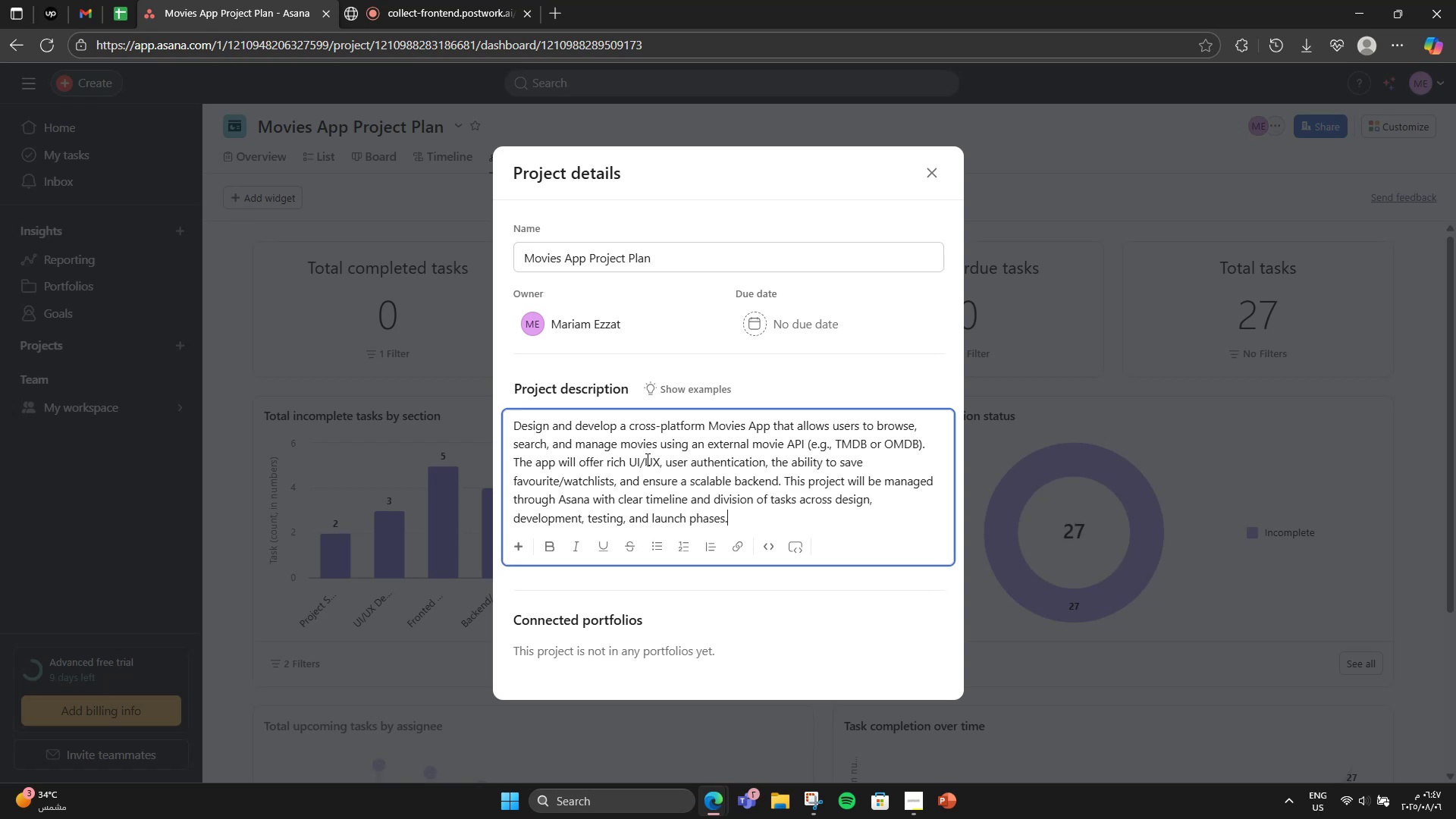 
left_click([936, 172])
 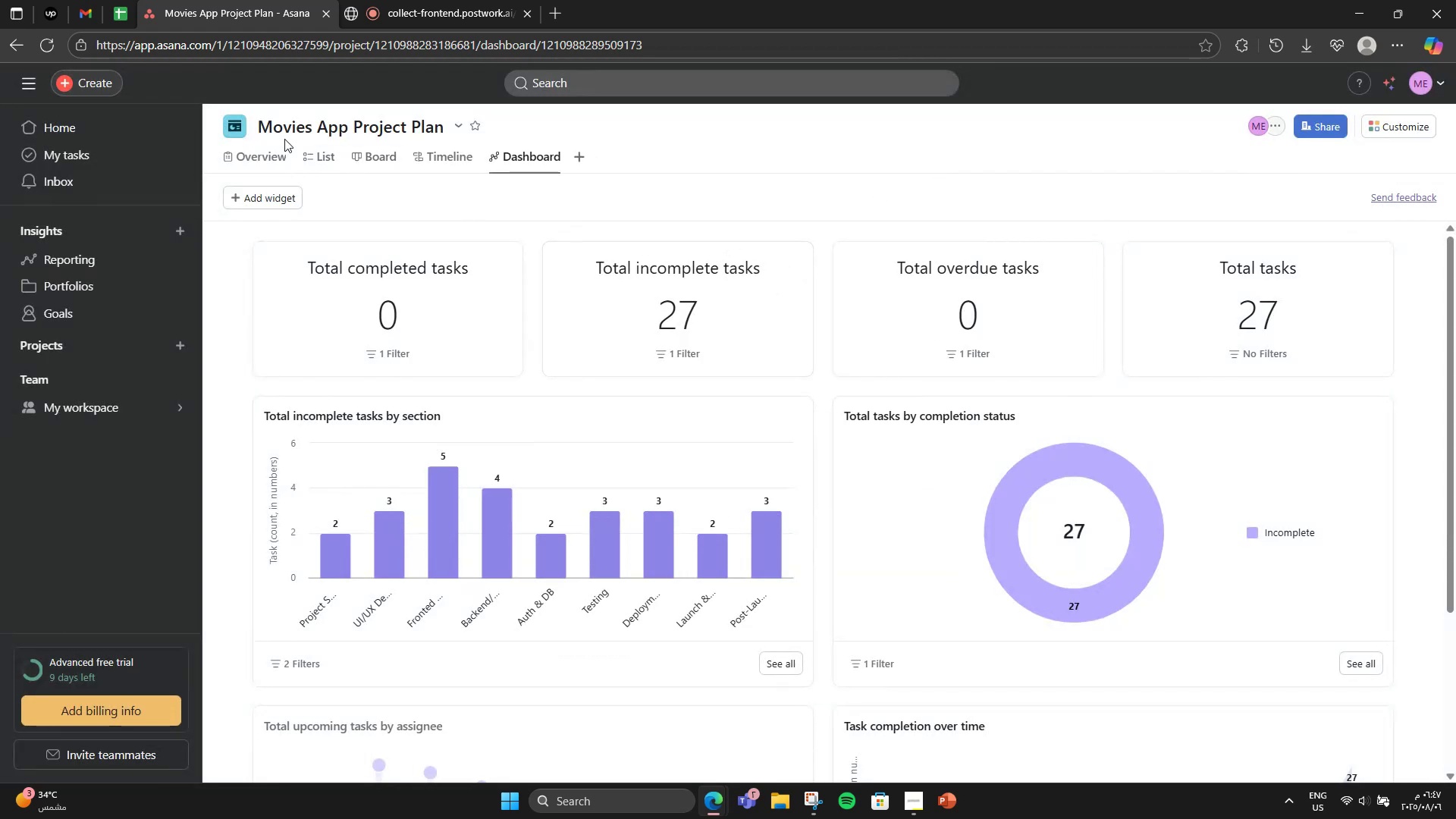 
left_click([228, 158])
 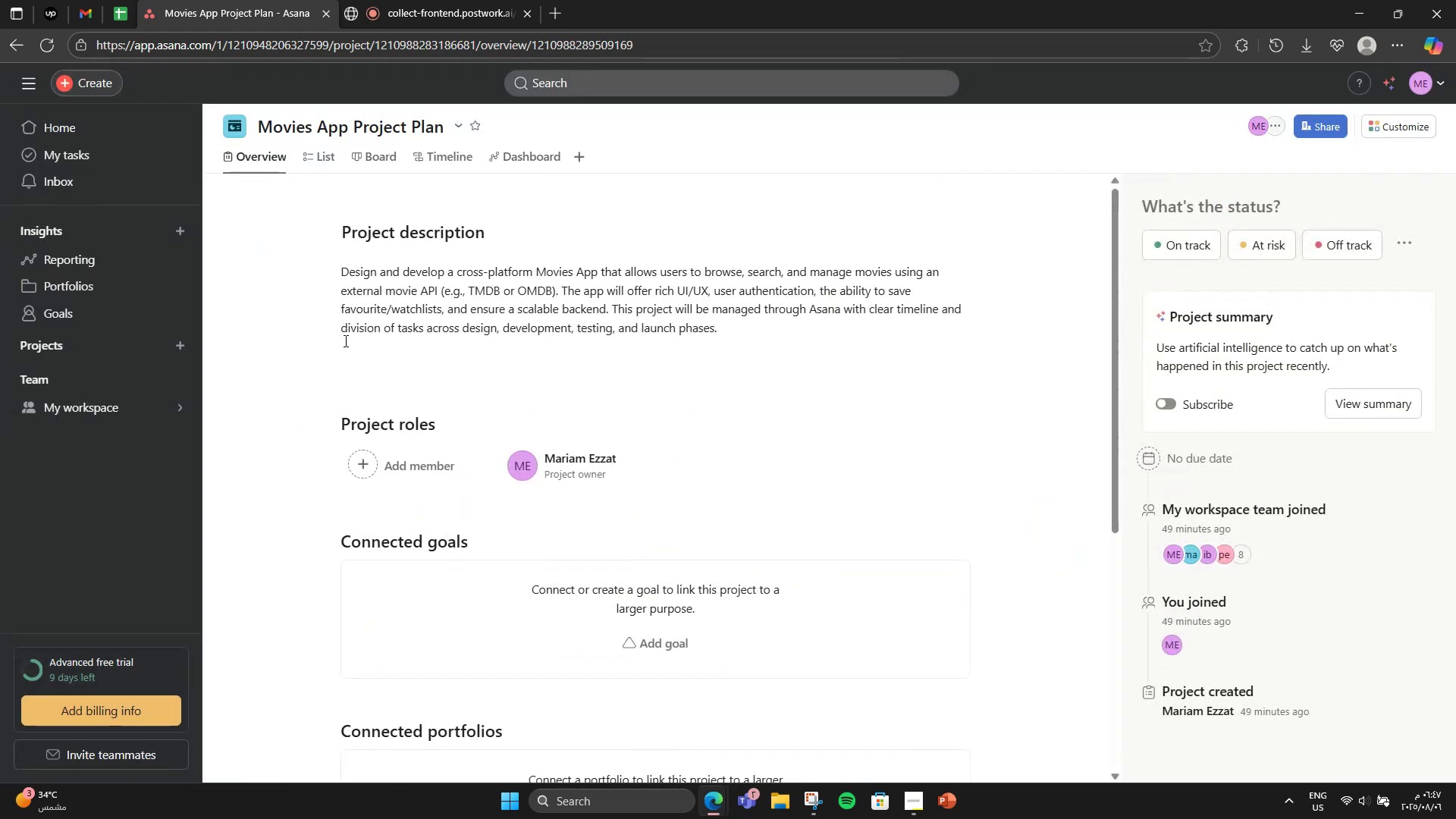 
scroll: coordinate [614, 655], scroll_direction: down, amount: 4.0
 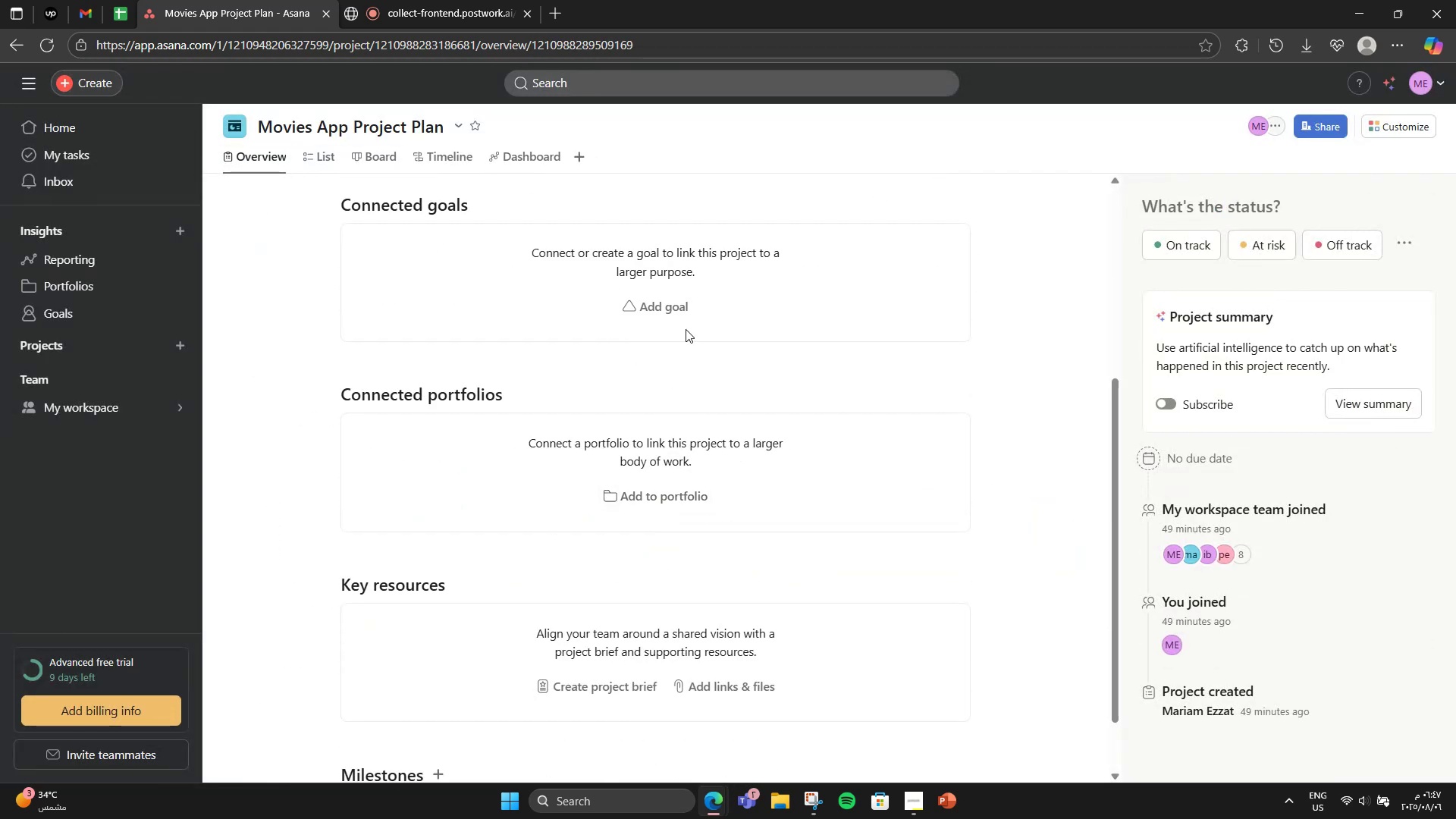 
left_click([675, 312])
 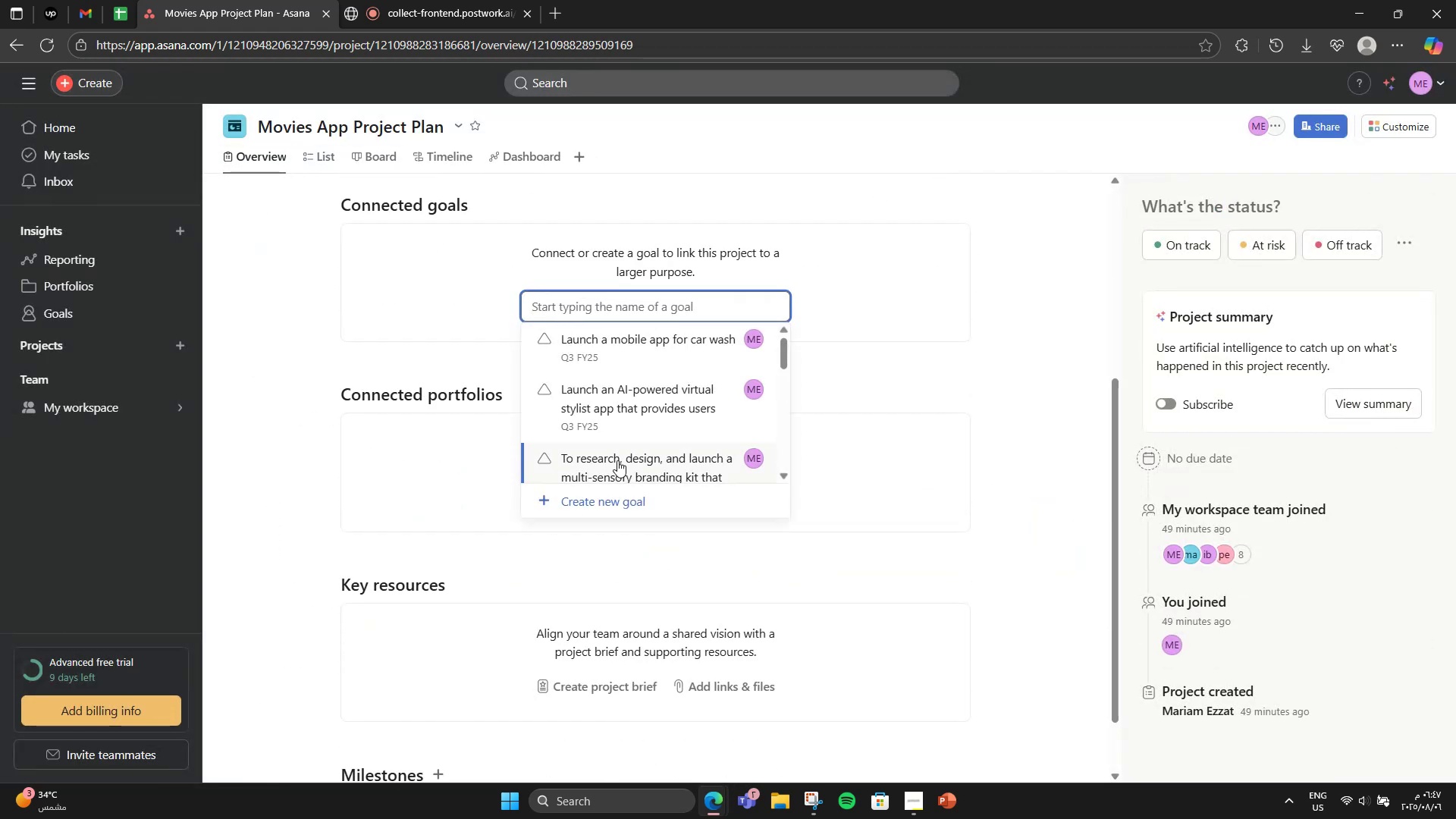 
left_click([600, 504])
 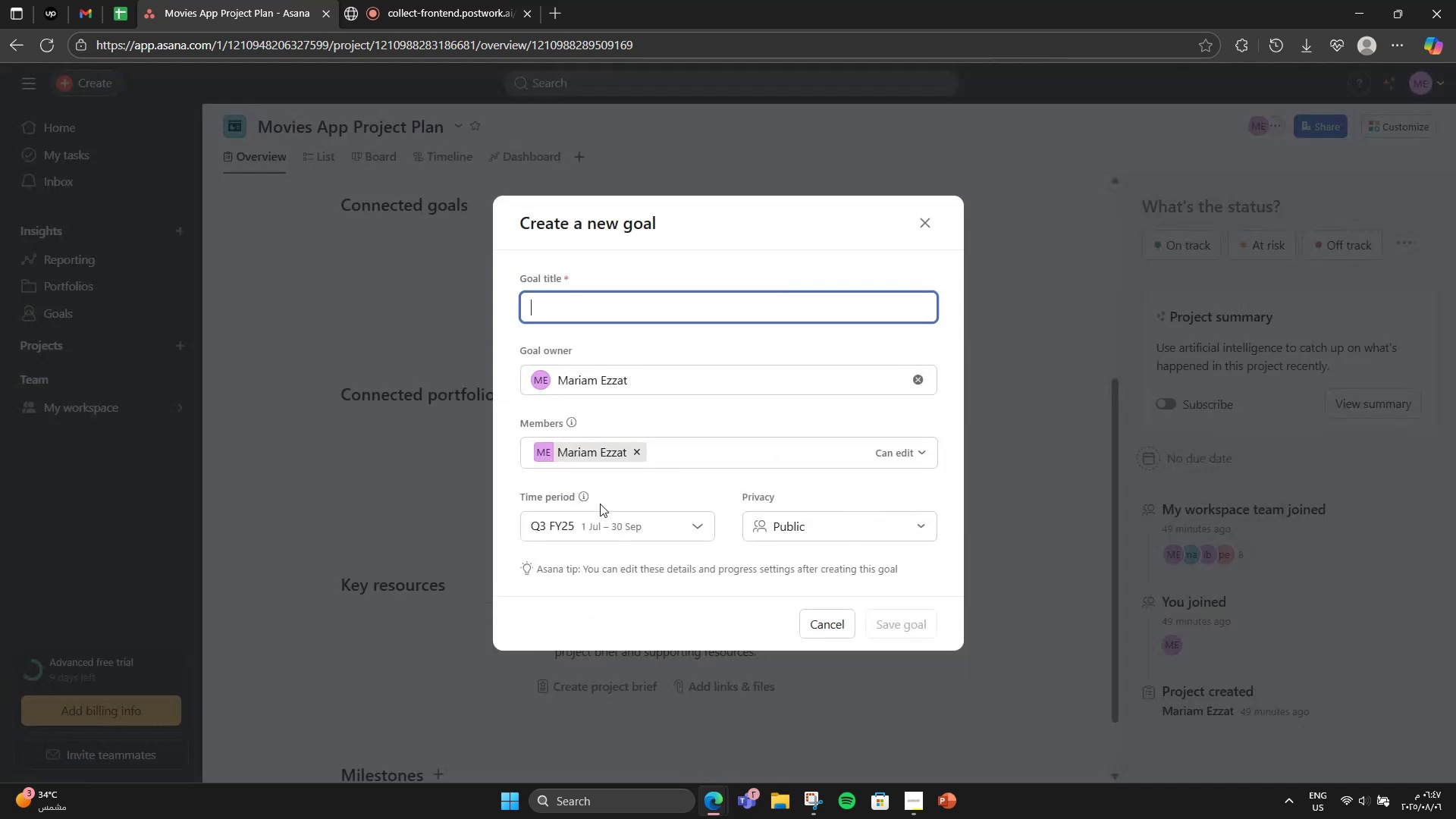 
type(Buid)
key(Backspace)
type(ld and l=)
key(Backspace)
key(Backspace)
key(Backspace)
type( l)
key(Backspace)
type(Launch  )
key(Backspace)
key(Backspace)
key(Backspace)
type(Launch a Full-Featured Movies App)
 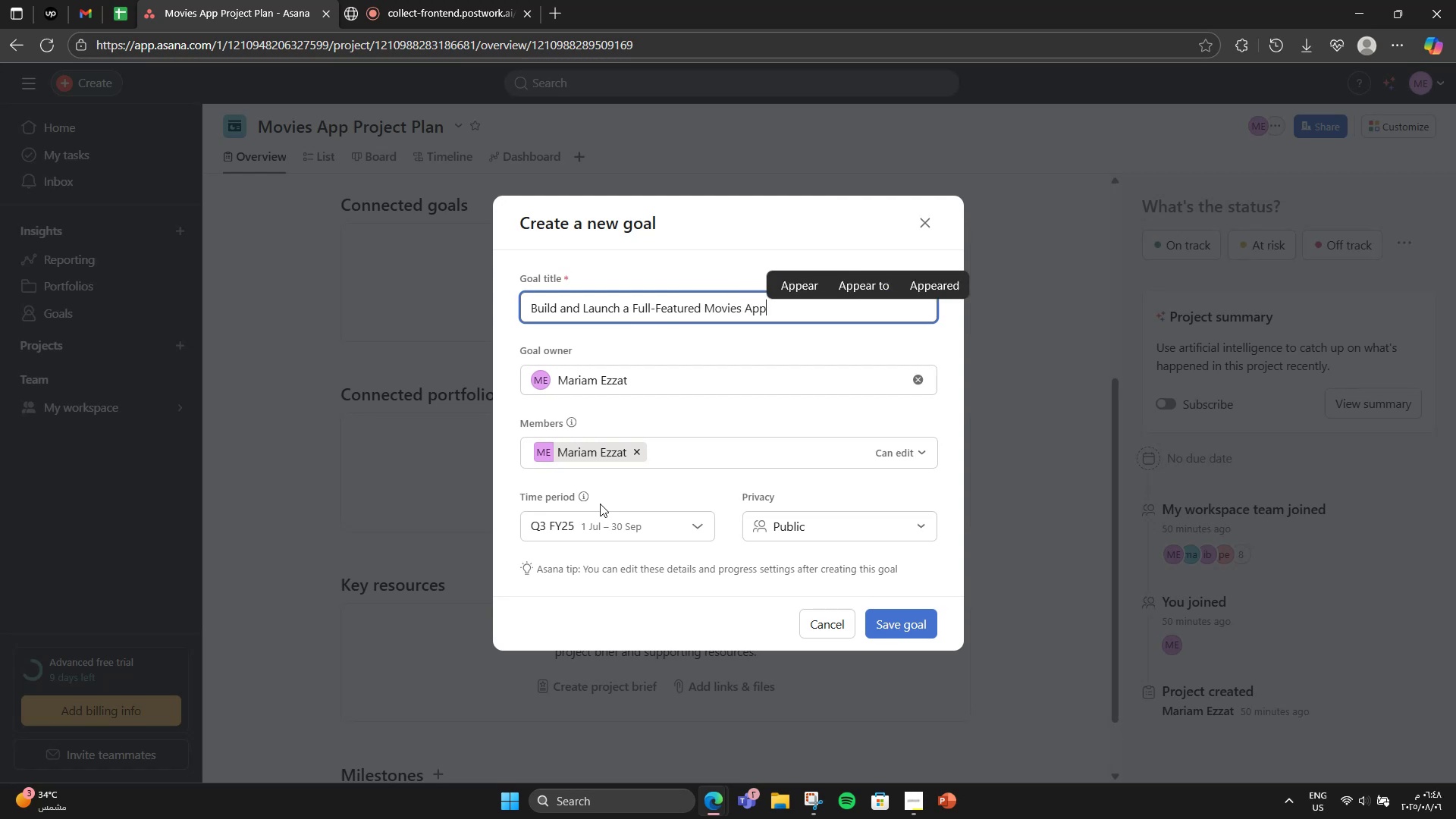 
scroll: coordinate [720, 503], scroll_direction: down, amount: 3.0
 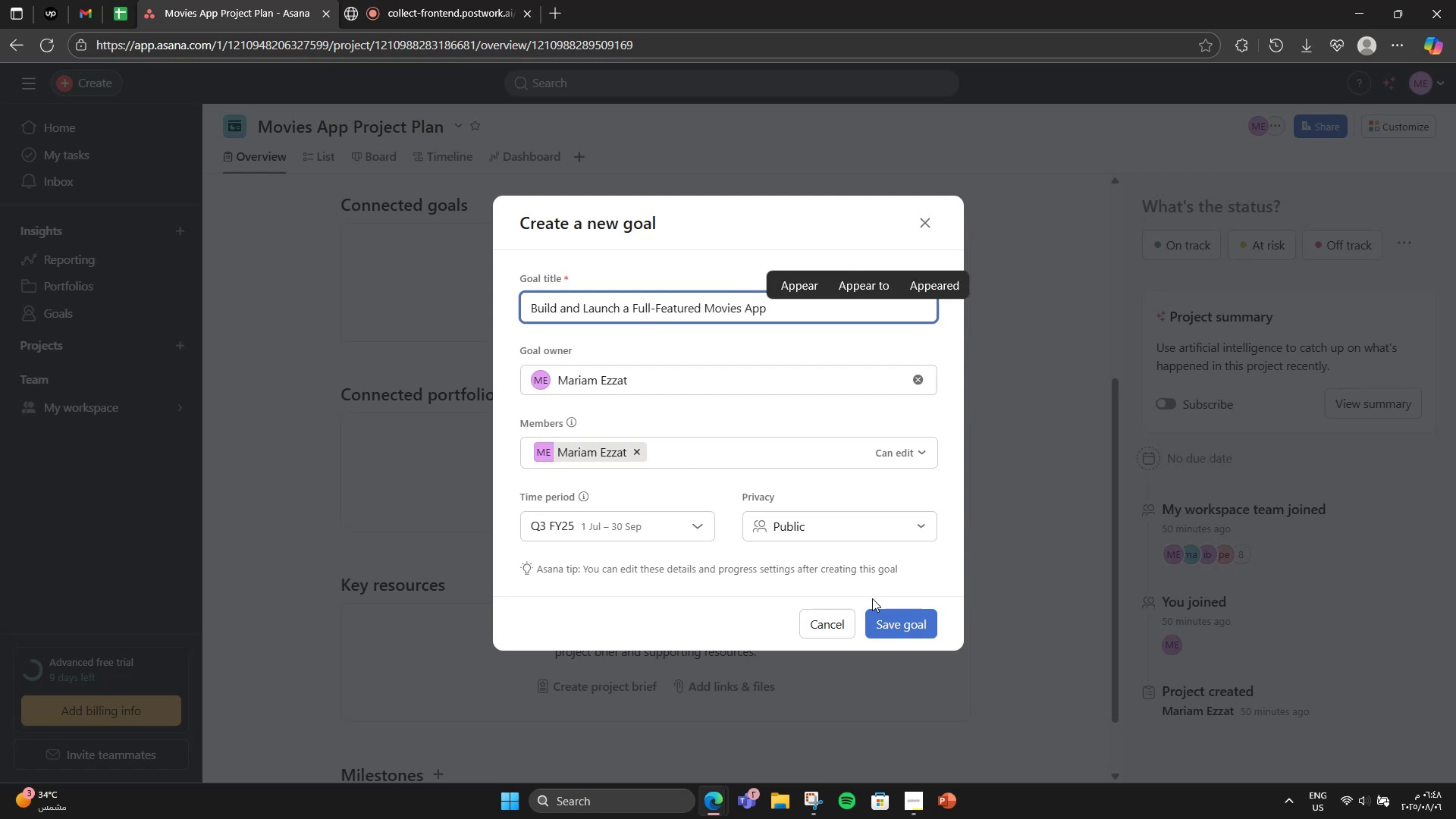 
left_click([902, 625])
 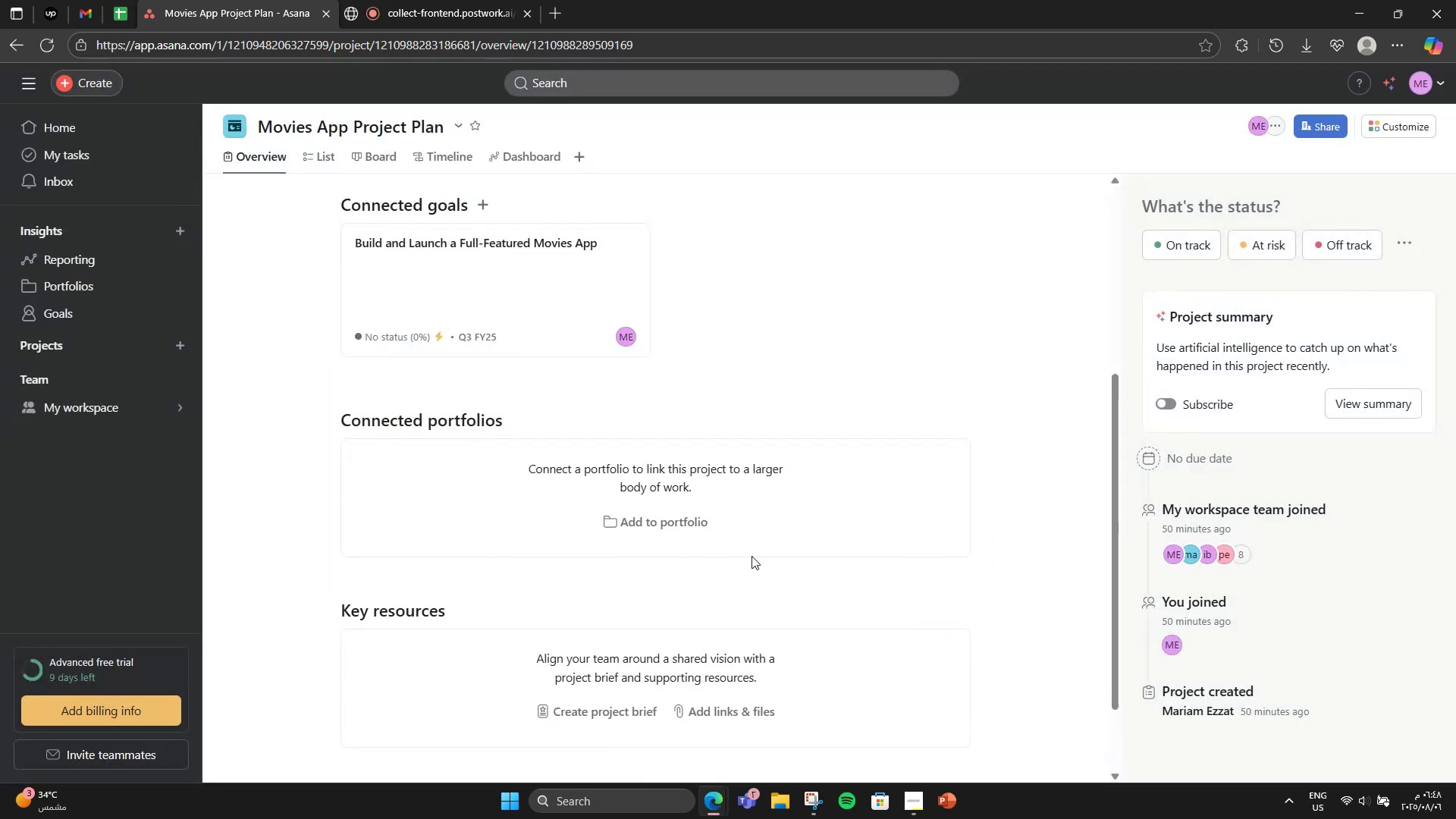 
scroll: coordinate [494, 425], scroll_direction: up, amount: 2.0
 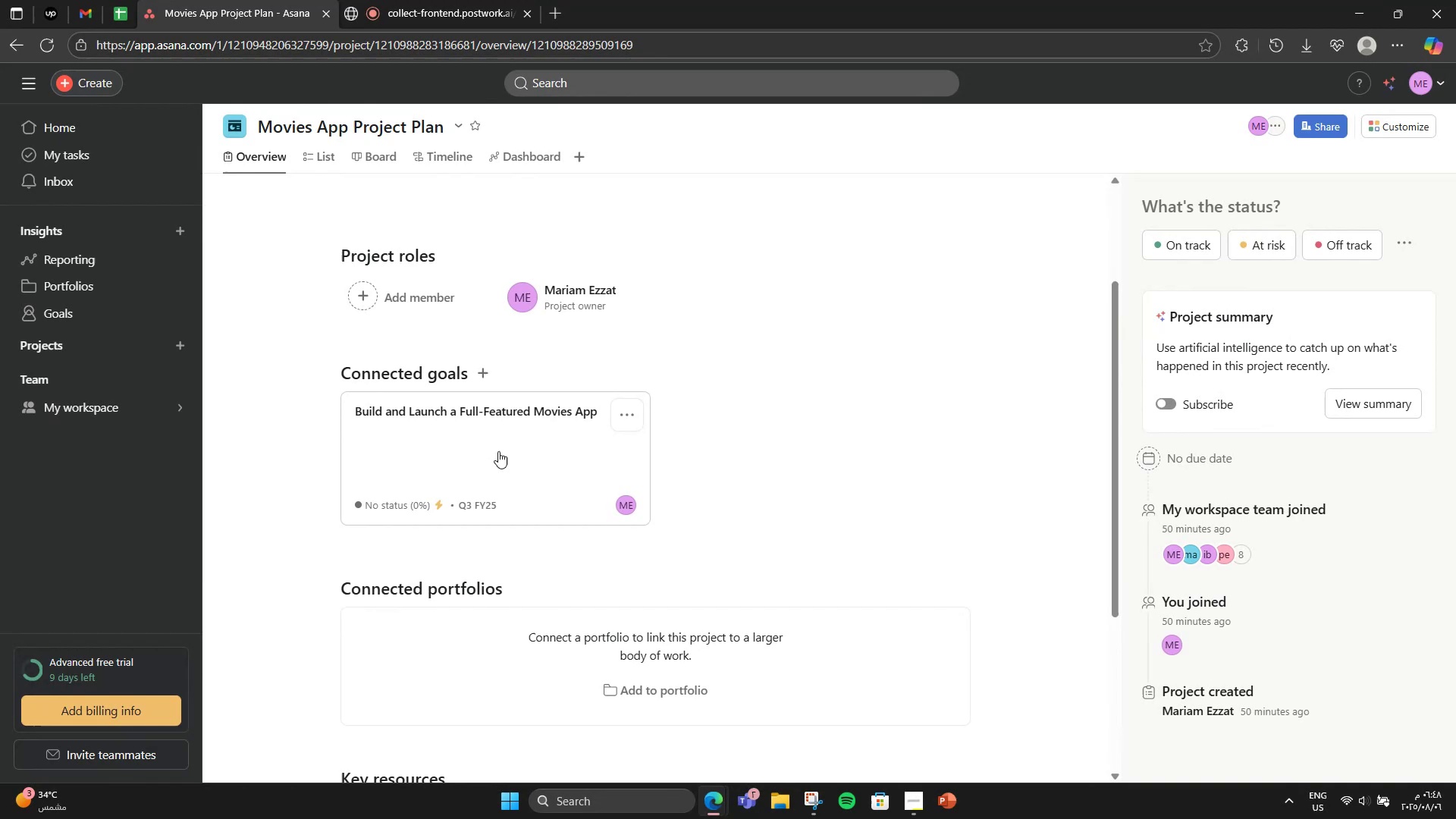 
left_click([500, 452])
 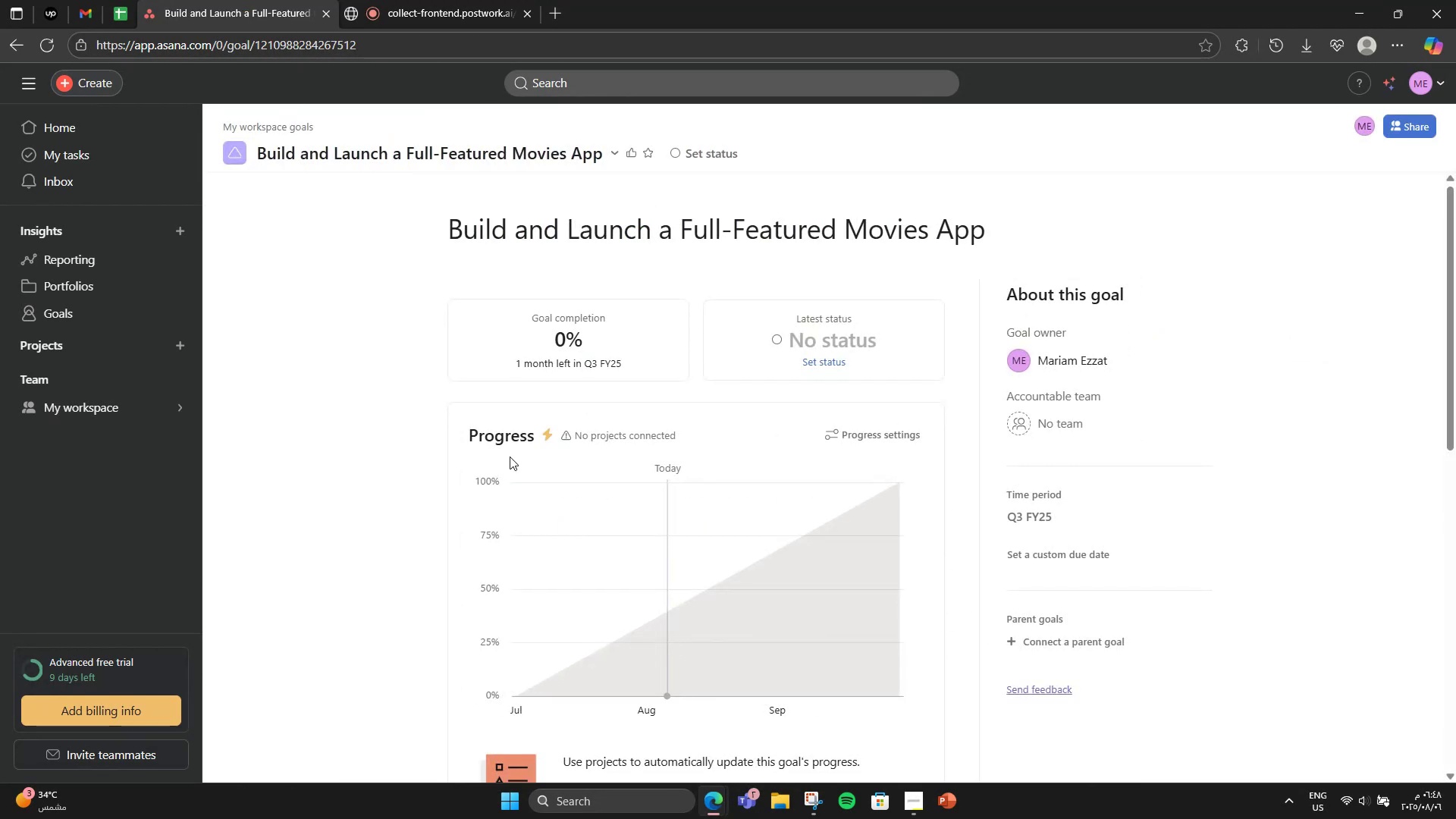 
scroll: coordinate [815, 538], scroll_direction: down, amount: 6.0
 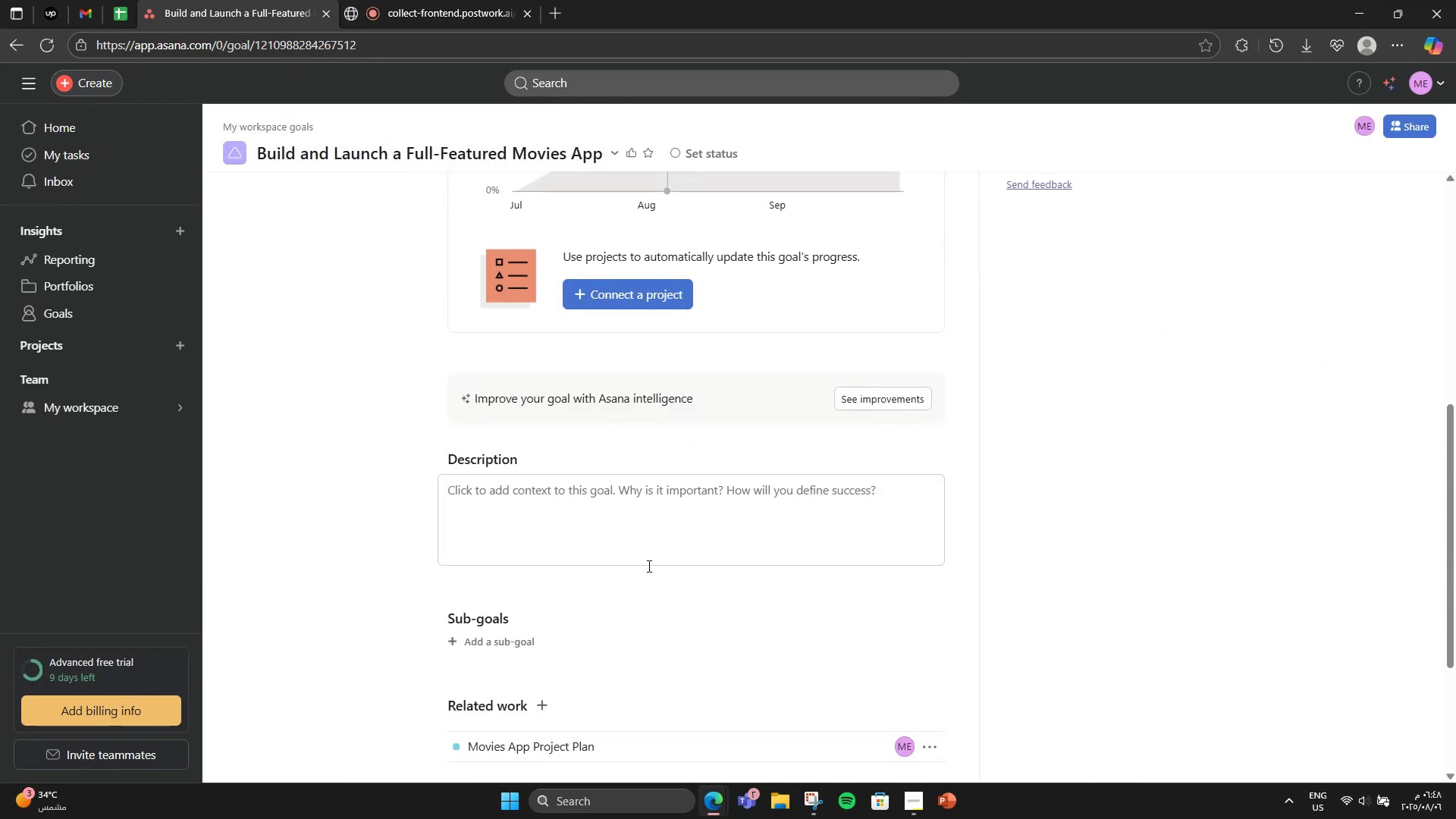 
left_click([647, 564])
 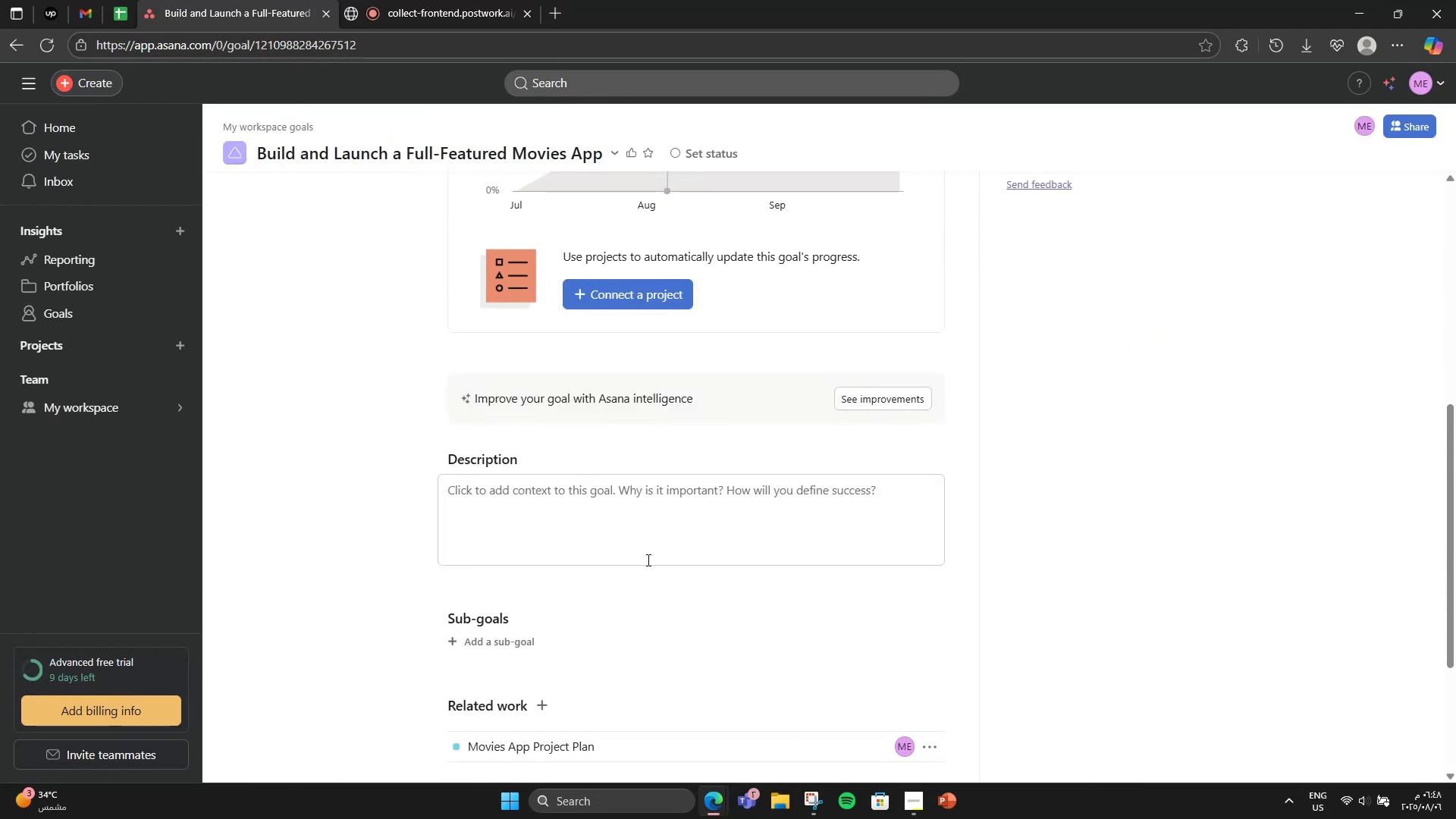 
left_click([661, 504])
 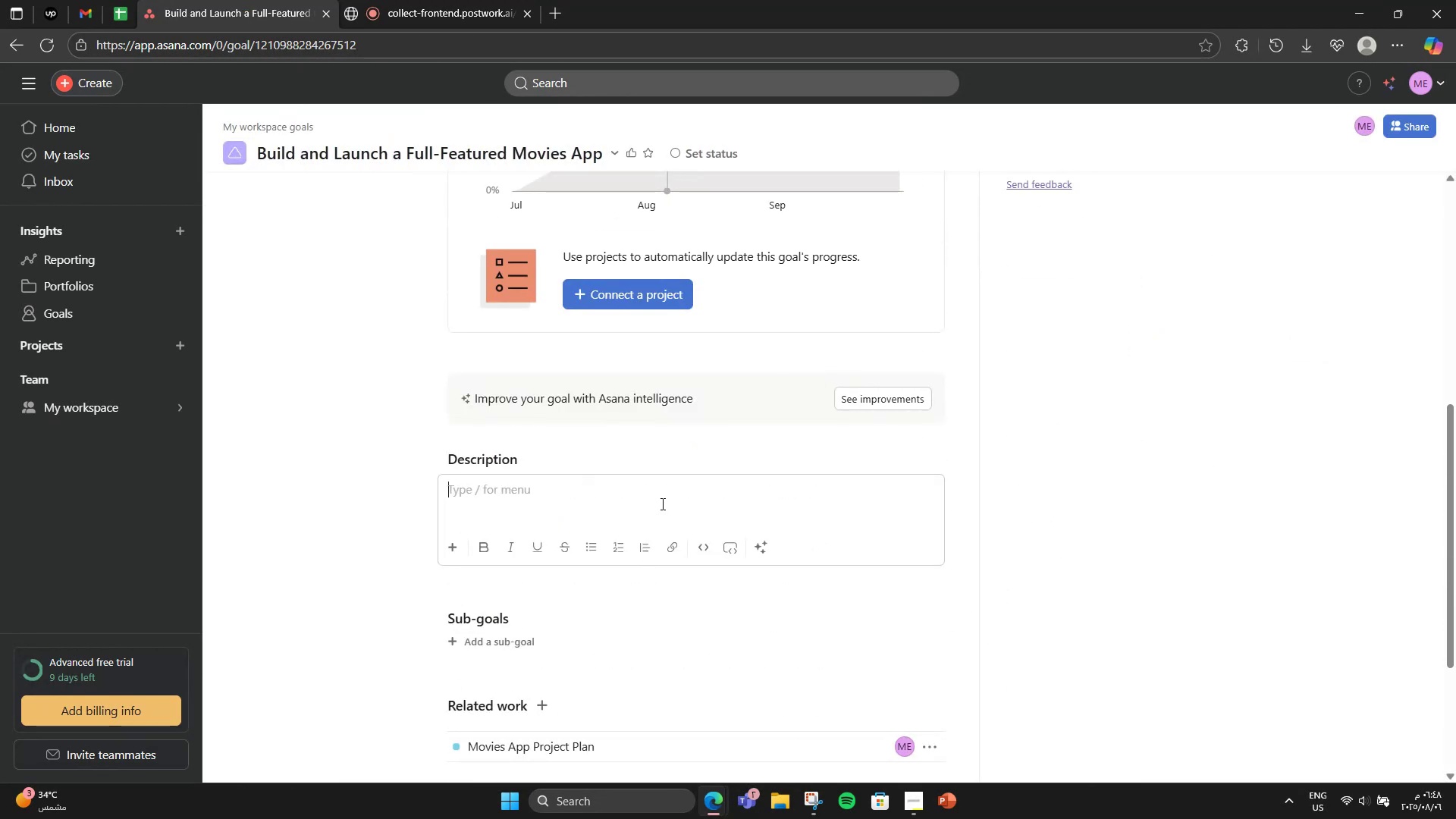 
type(Tp)
key(Backspace)
type(o design, develop, test )
key(Backspace)
type(, and deploy a responsive and user friendly Mob)
key(Backspace)
type(vies App core feature )
key(Backspace)
type(s like mo)
key(Backspace)
type(ovie browsing,, searv)
key(Backspace)
type(ch)
 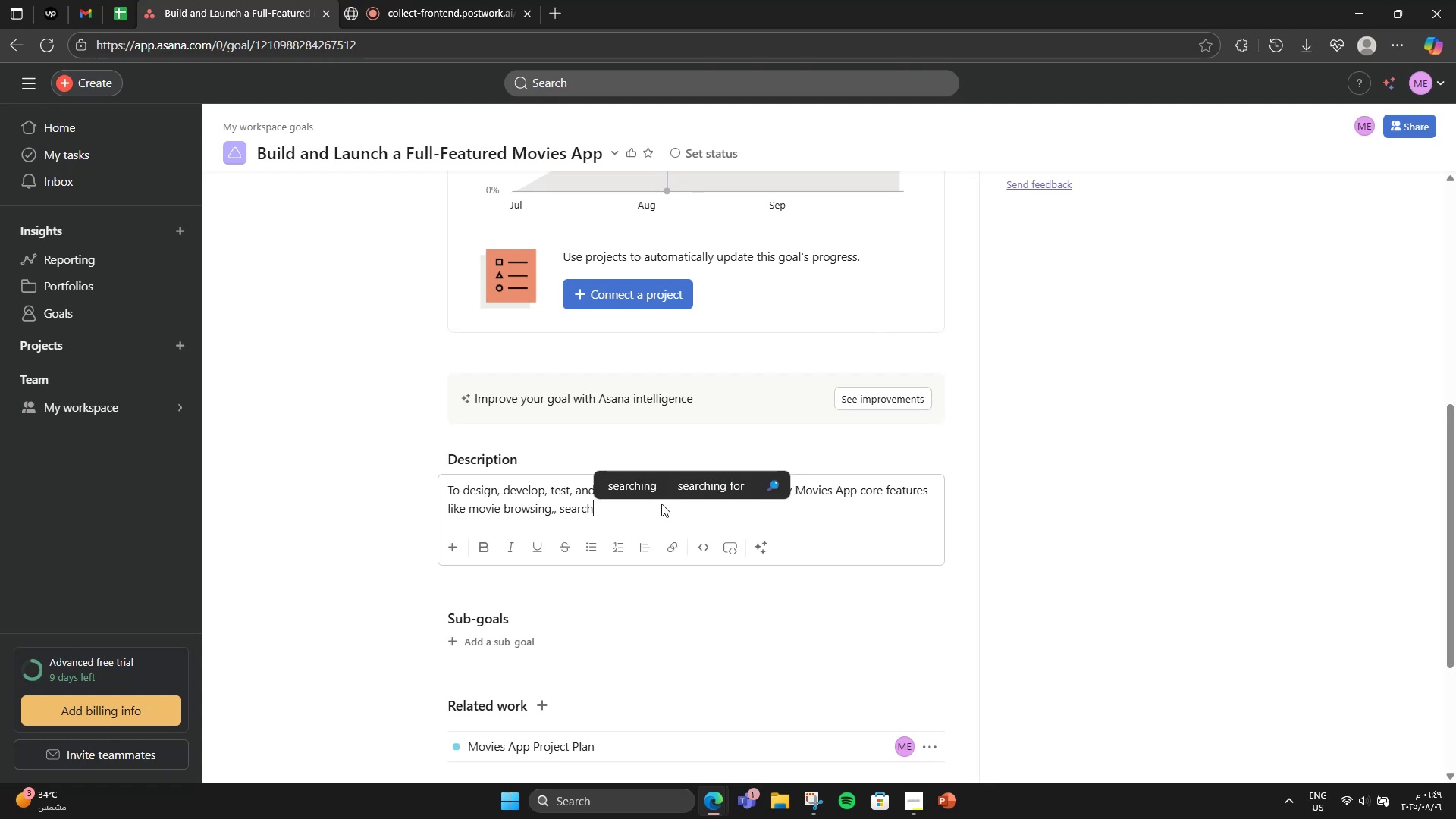 
hold_key(key=ArrowLeft, duration=0.69)
 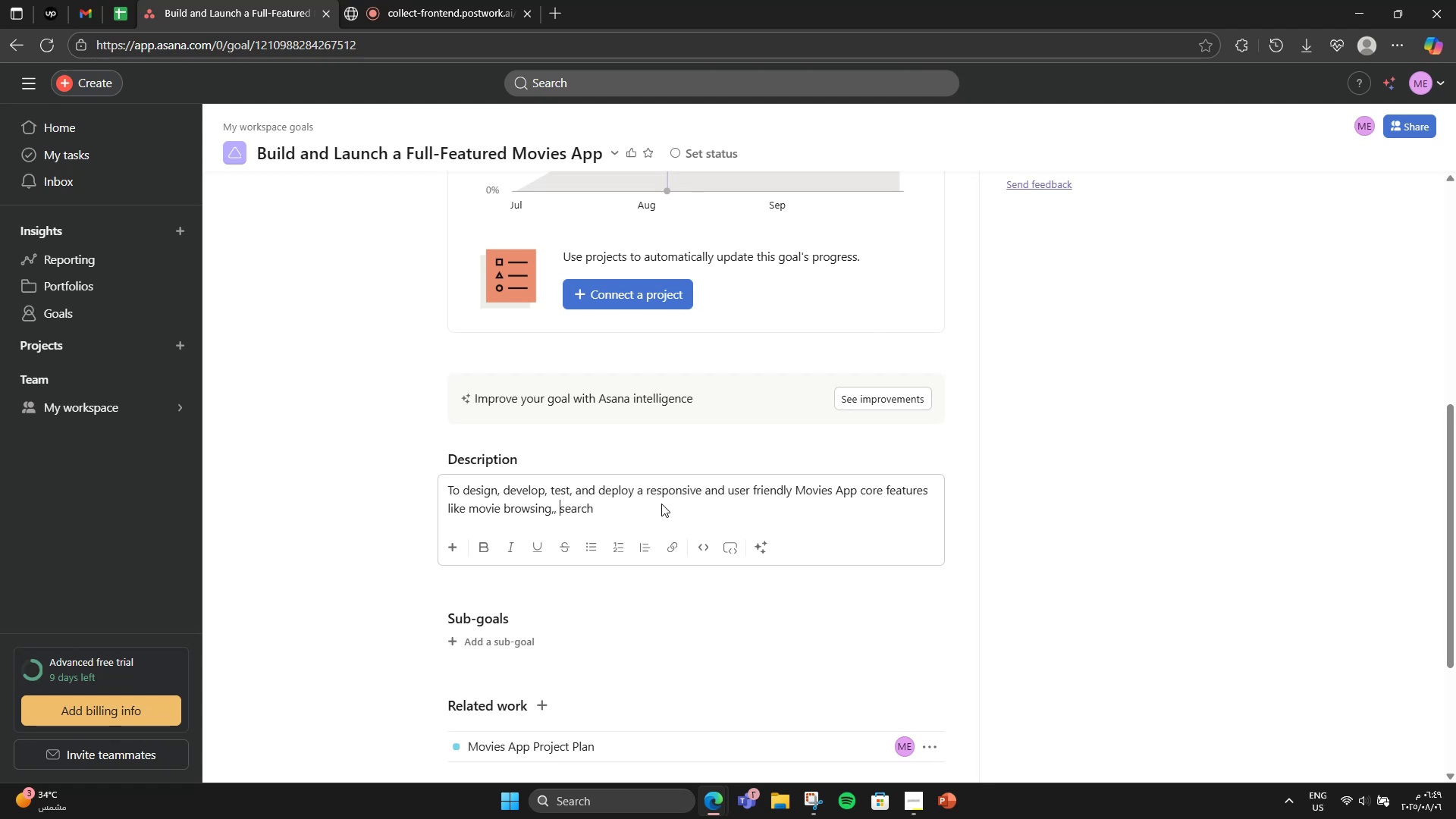 
key(ArrowLeft)
 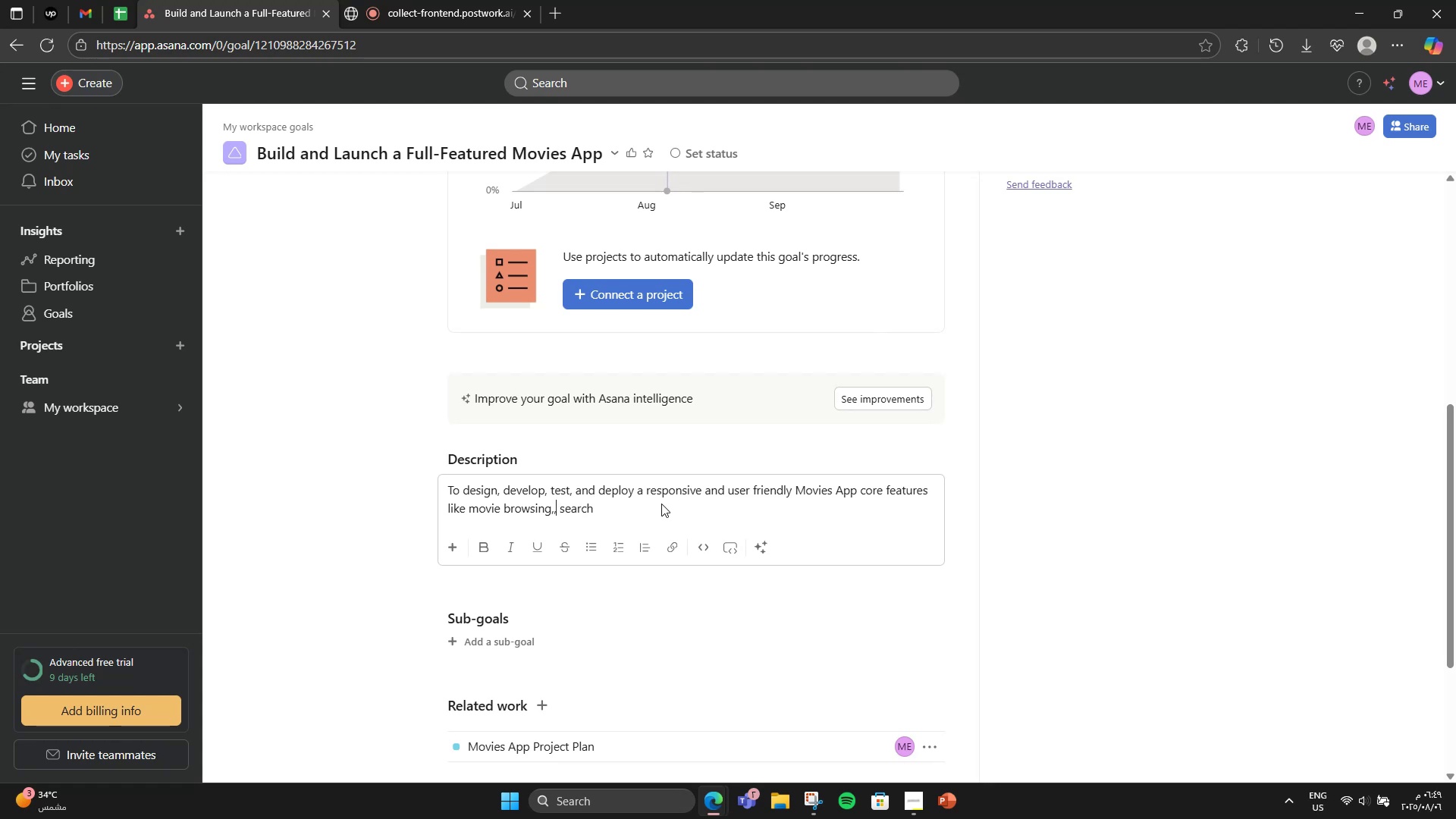 
key(Backspace)
 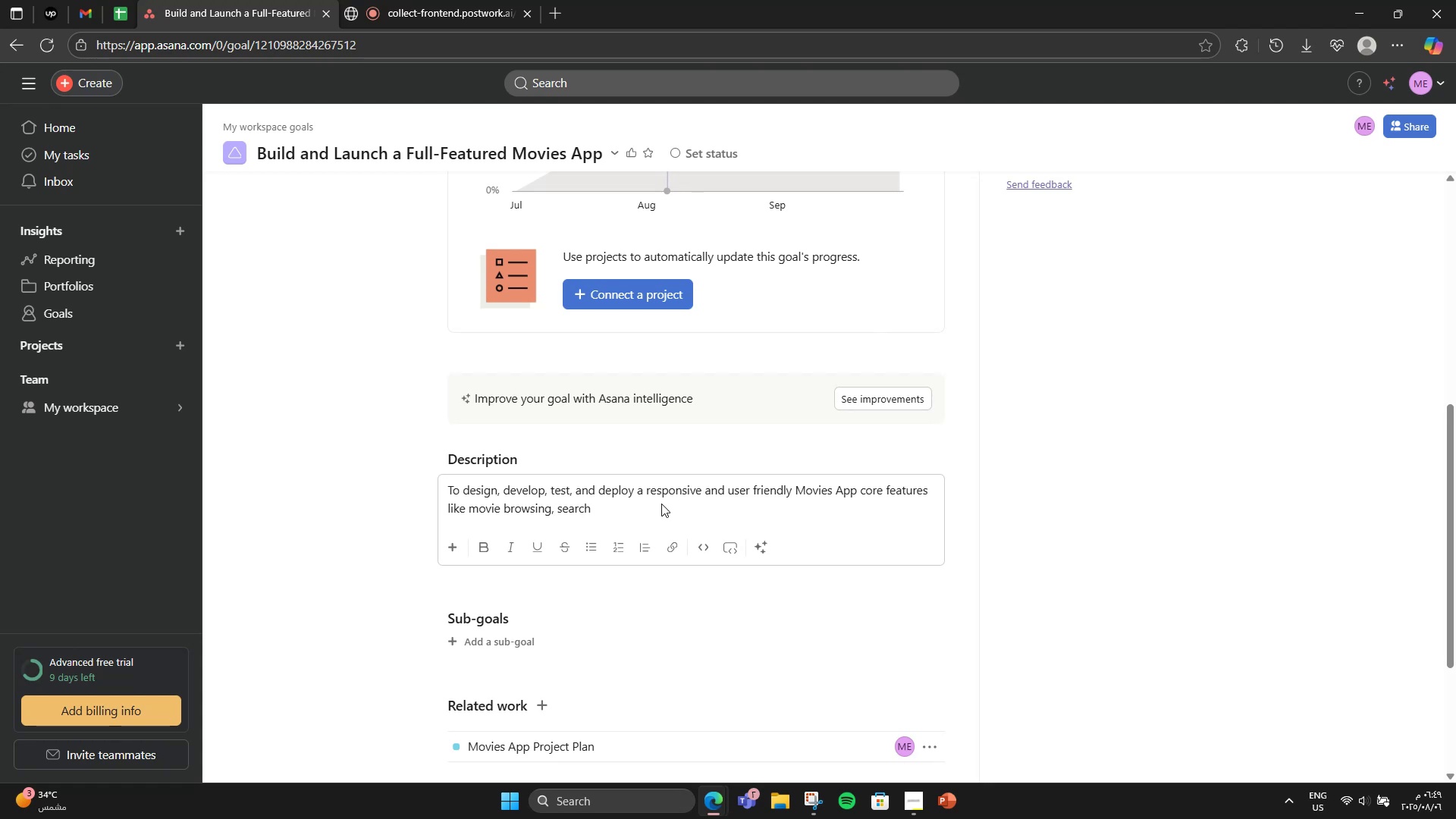 
hold_key(key=ArrowRight, duration=0.87)
 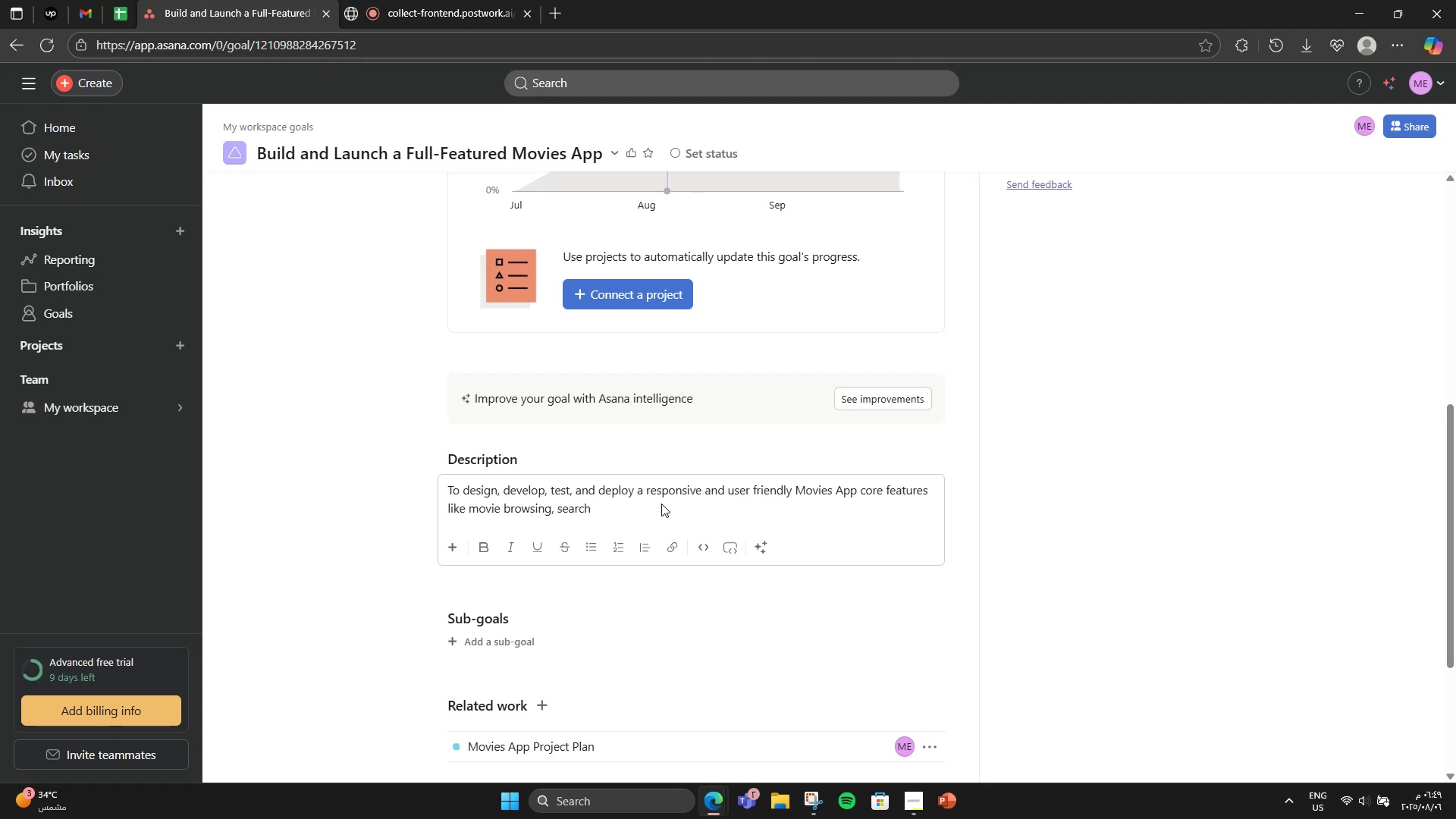 
type(, detailed info pages, user authentication, and favourite mn)
key(Backspace)
type(anagement )
key(Backspace)
type(.)
 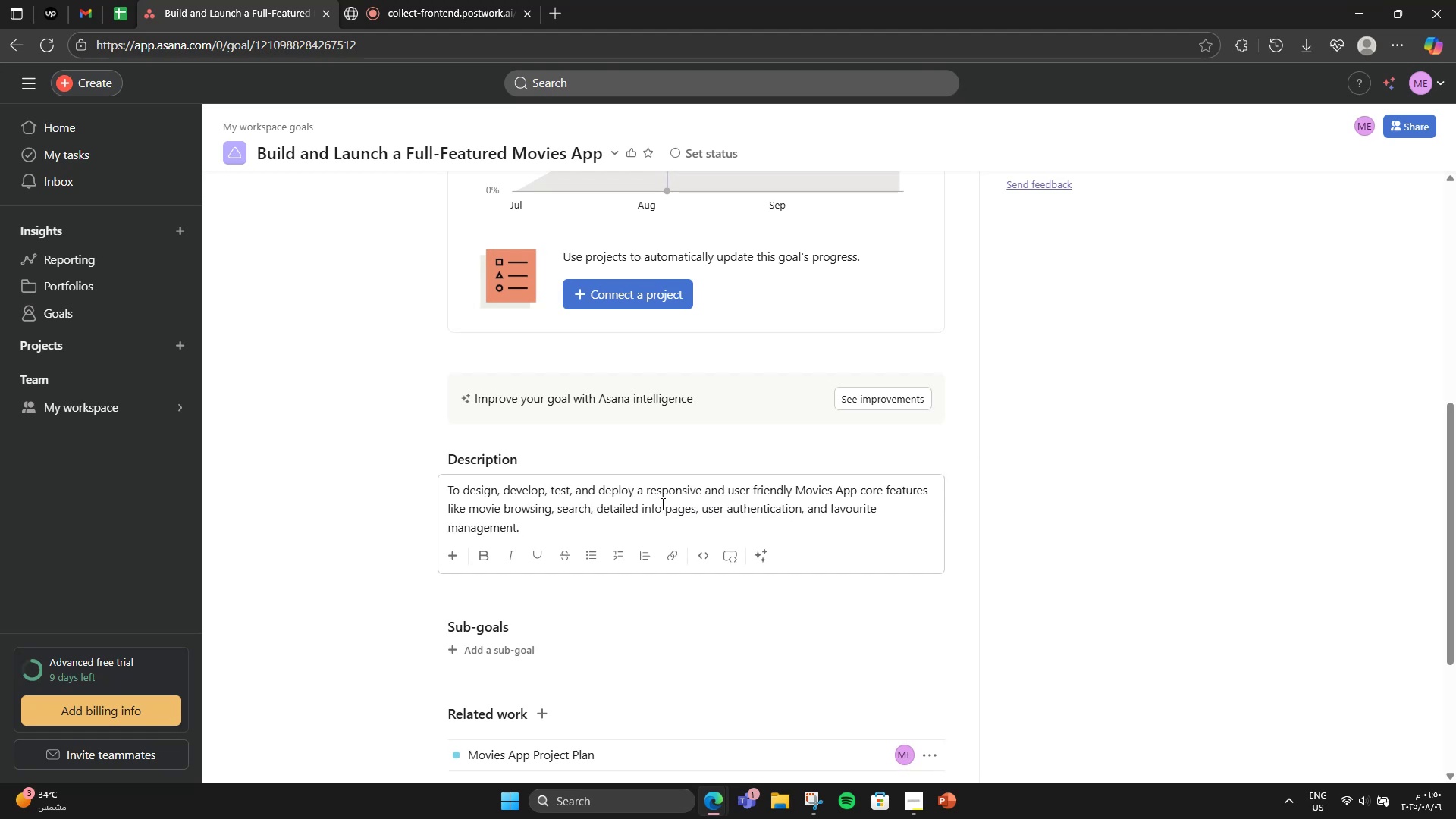 
scroll: coordinate [661, 498], scroll_direction: down, amount: 3.0
 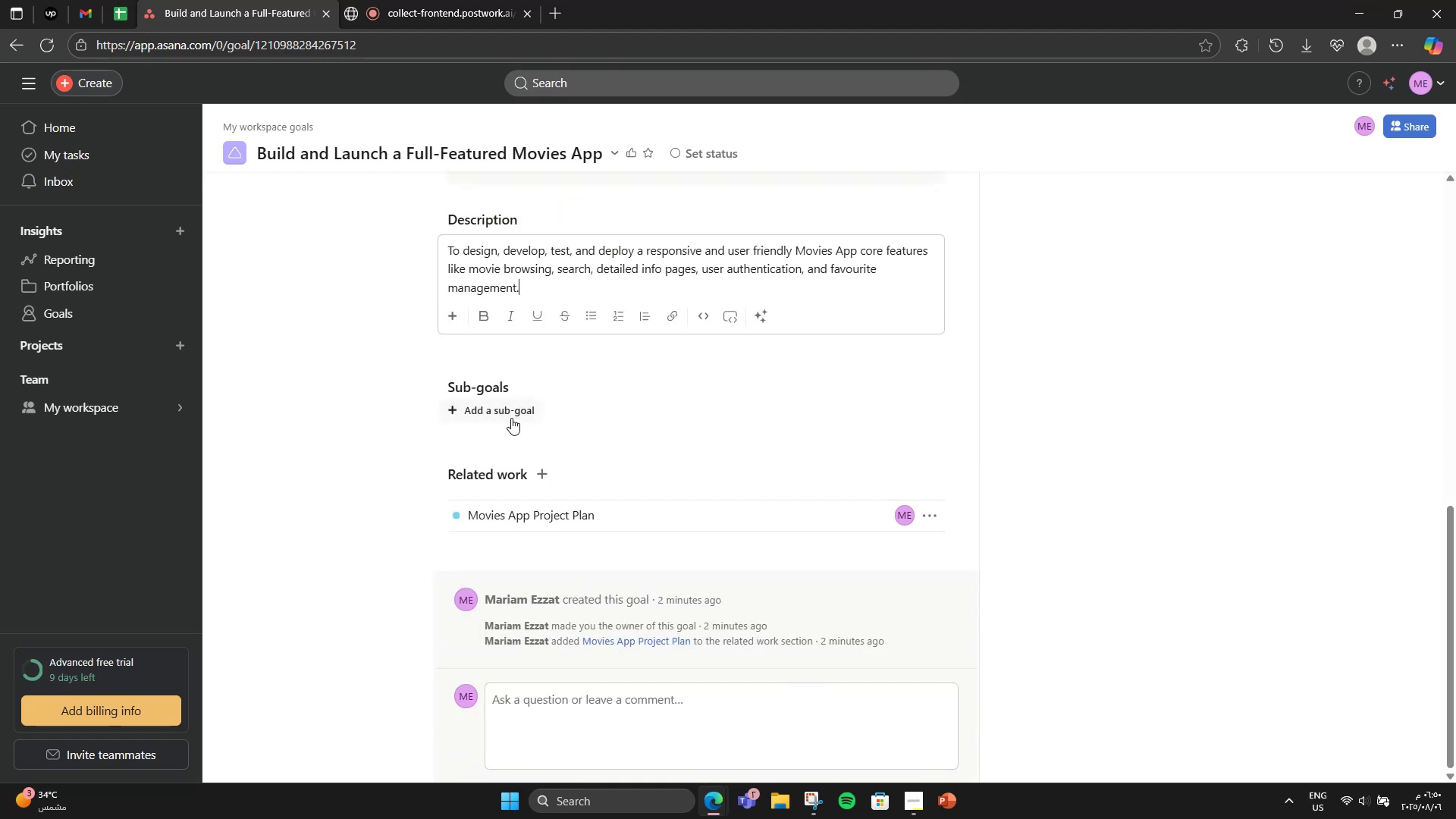 
left_click([511, 418])
 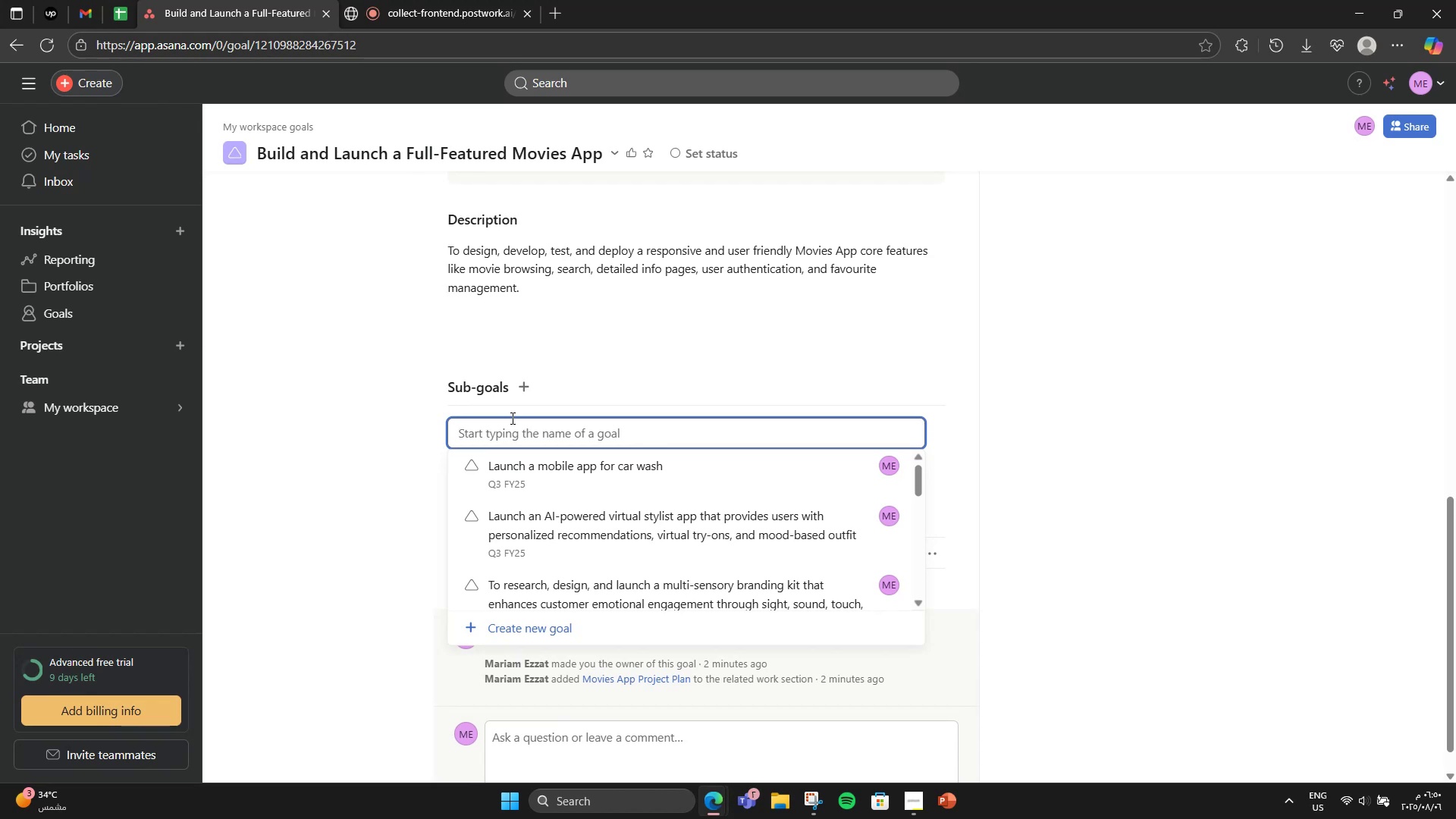 
type(Design UI)
 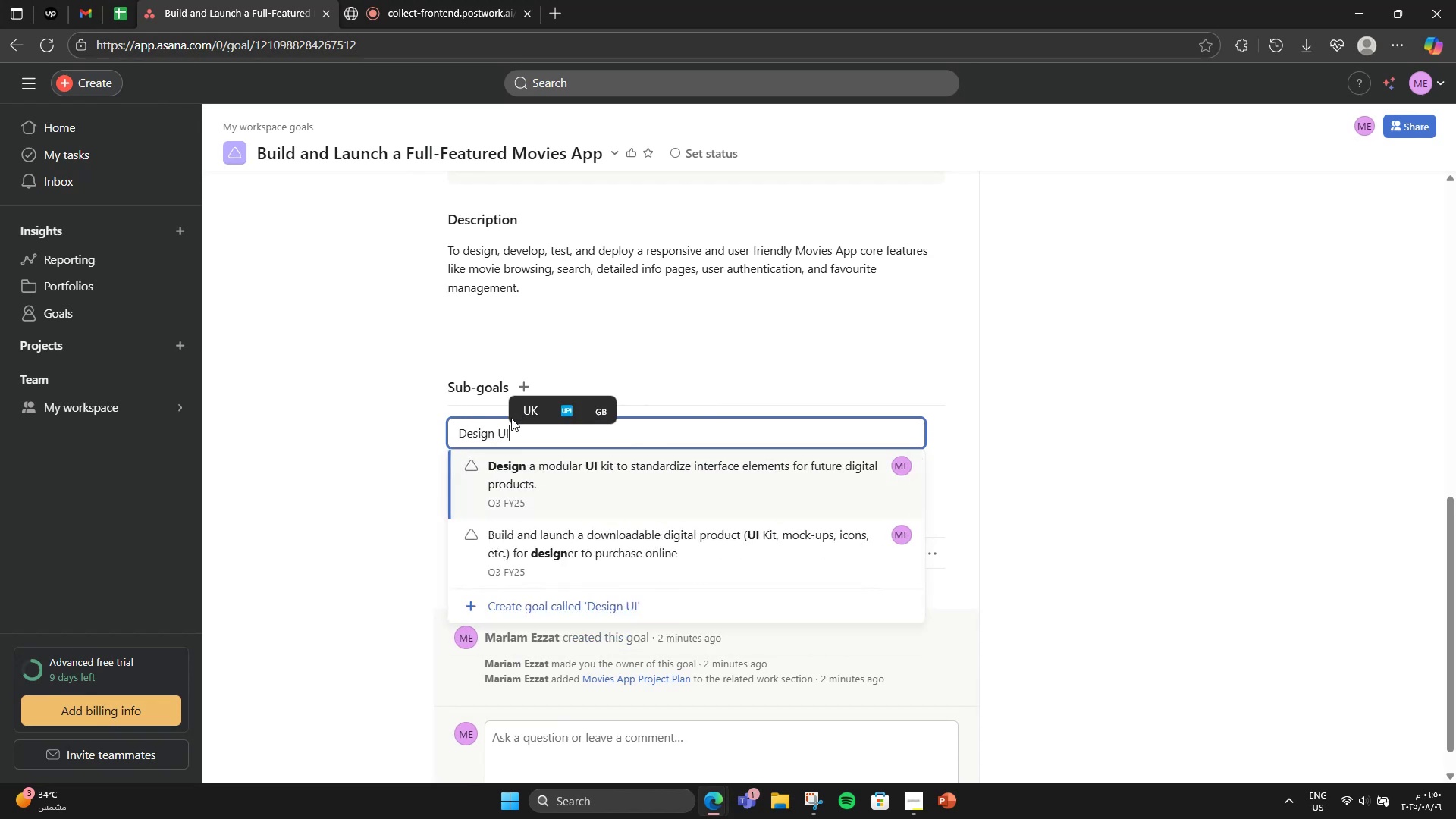 
key(Enter)
 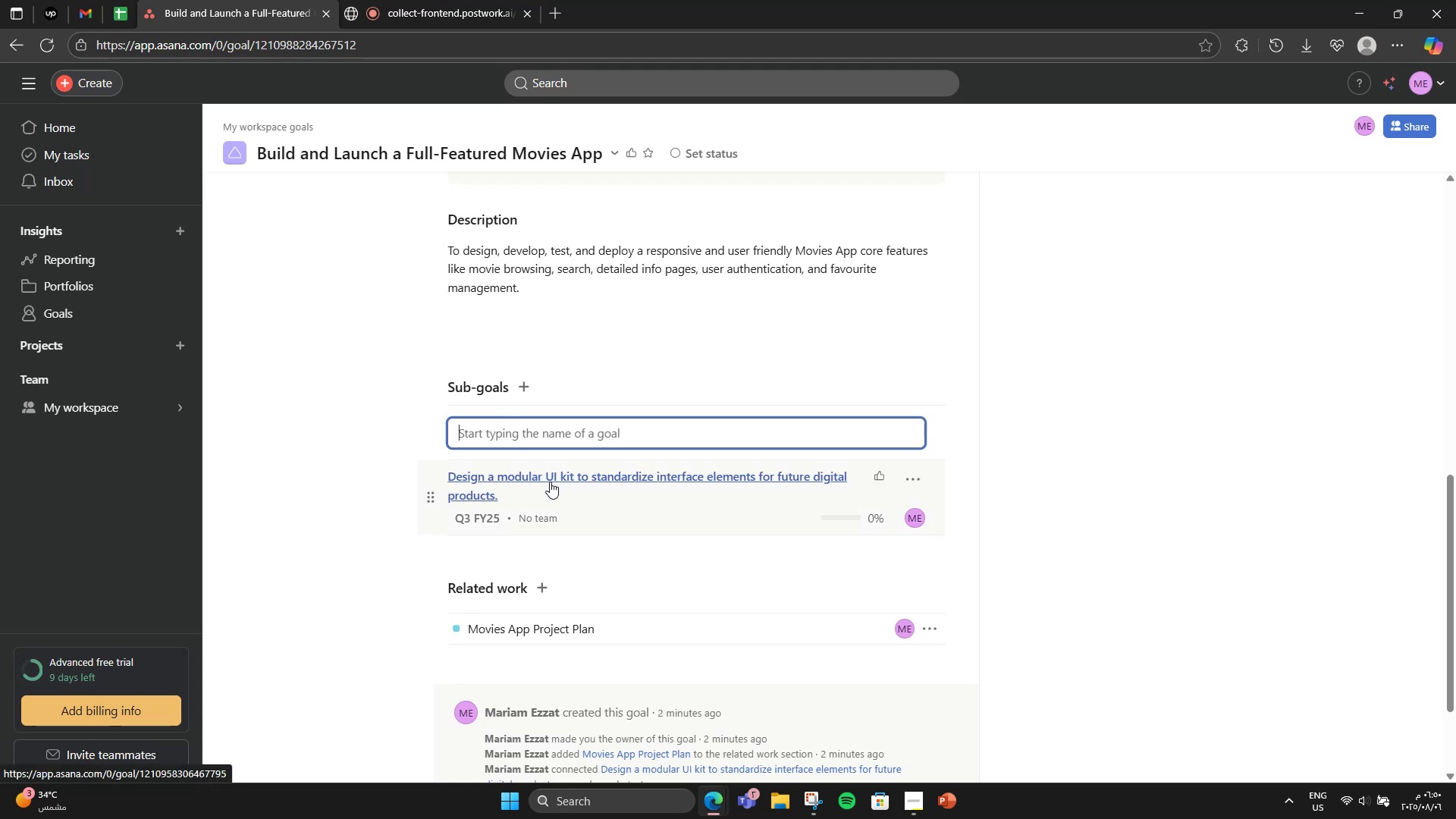 
wait(5.29)
 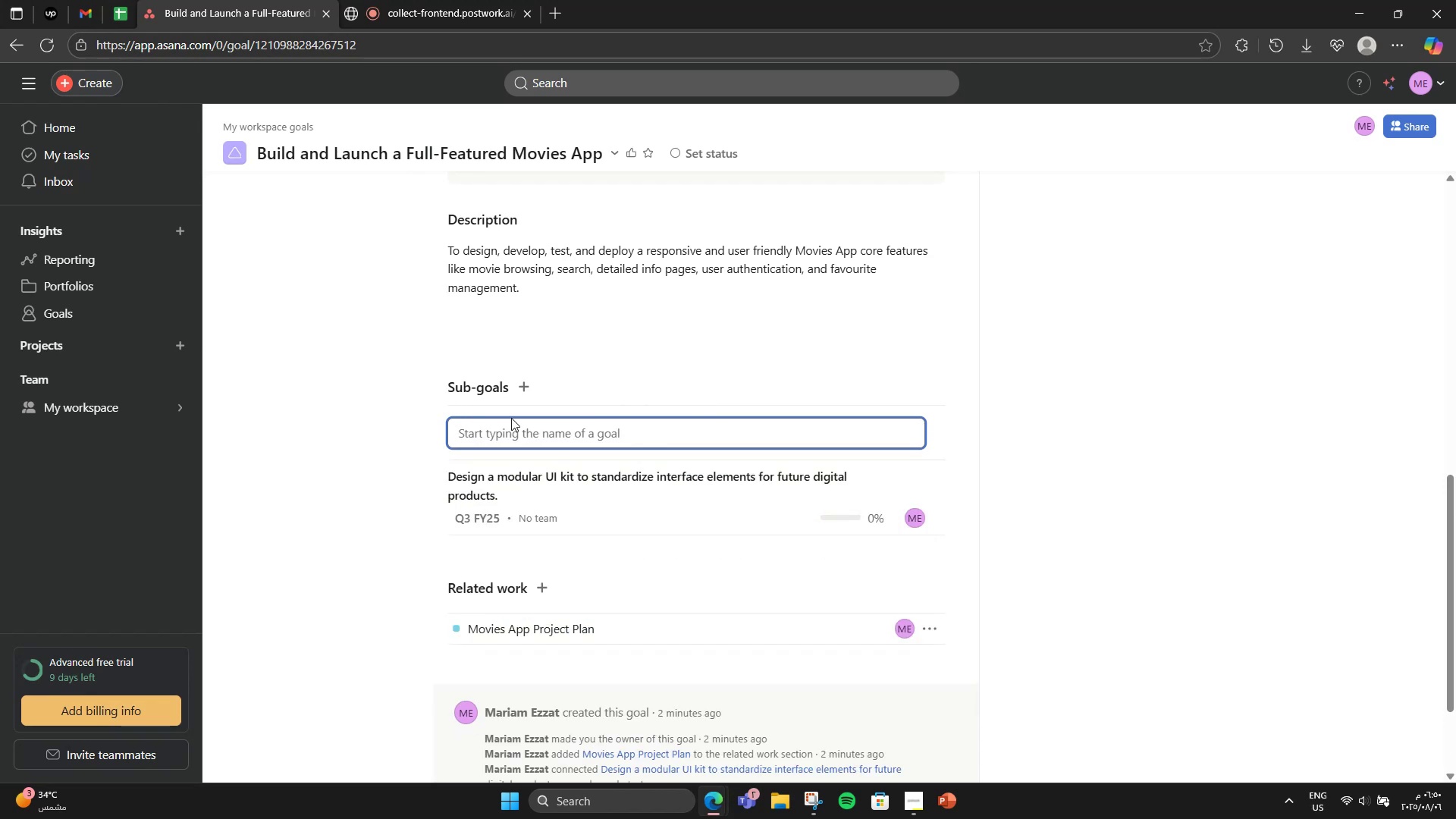 
left_click([915, 480])
 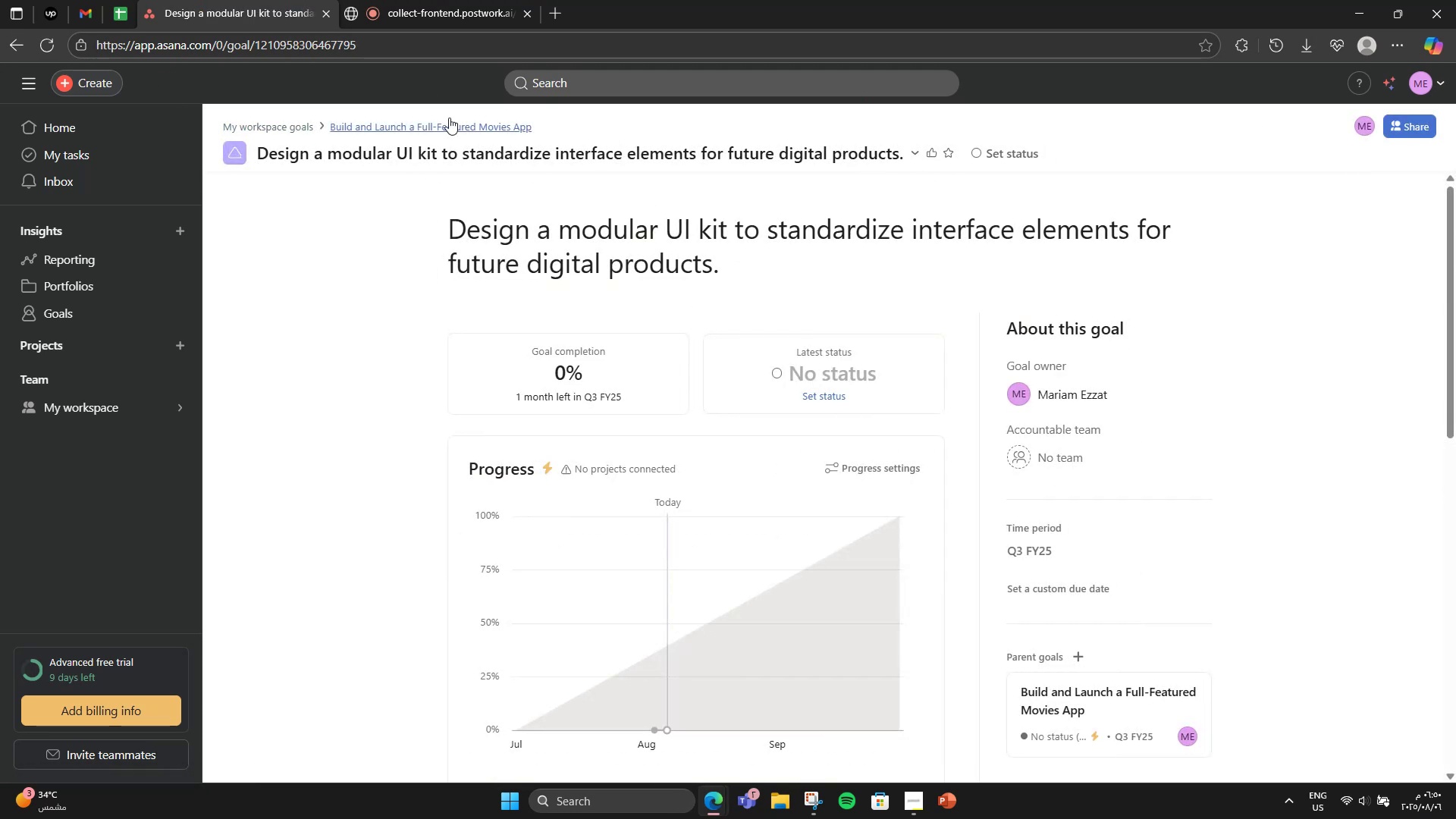 
wait(6.22)
 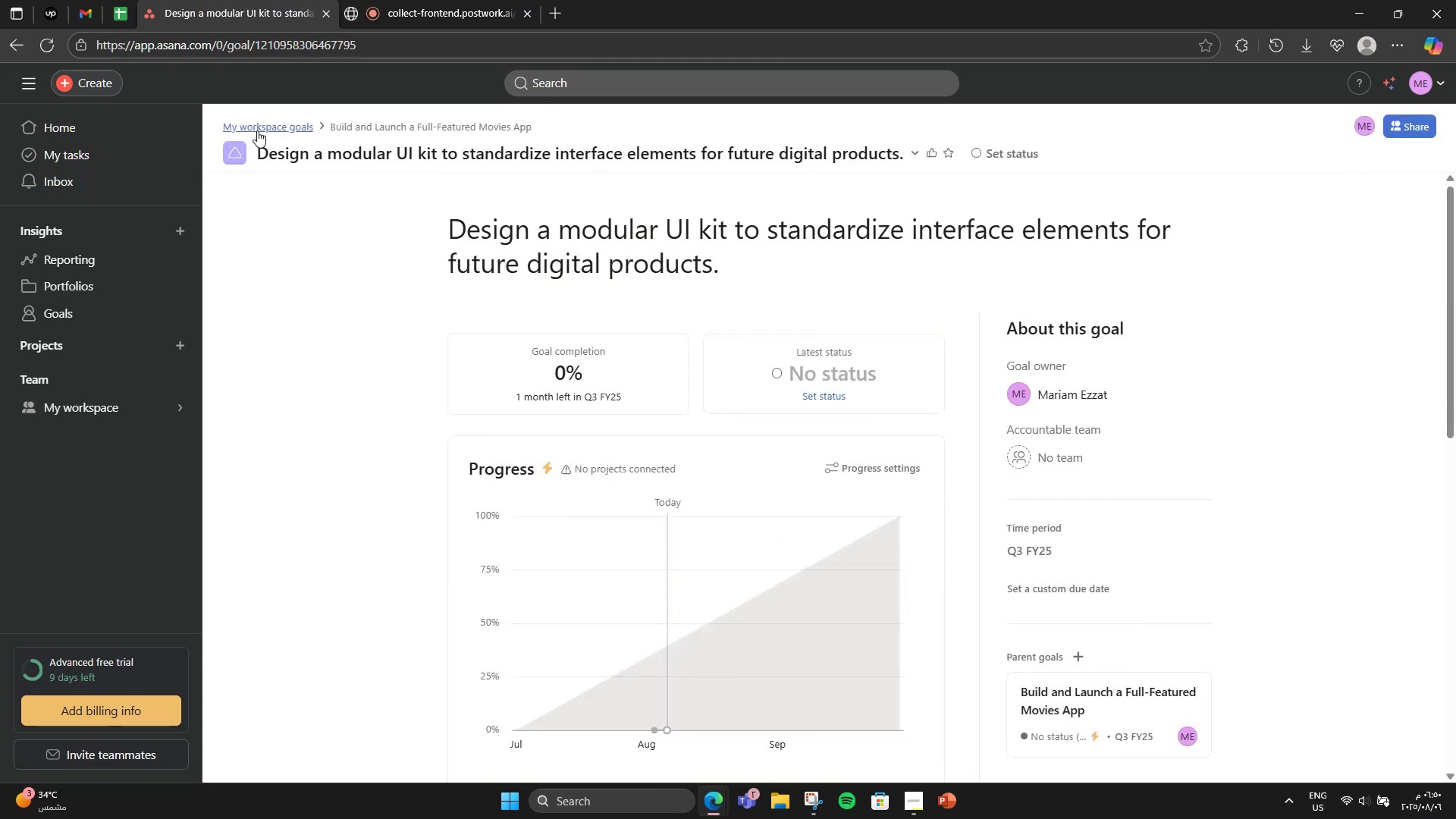 
left_click([7, 46])
 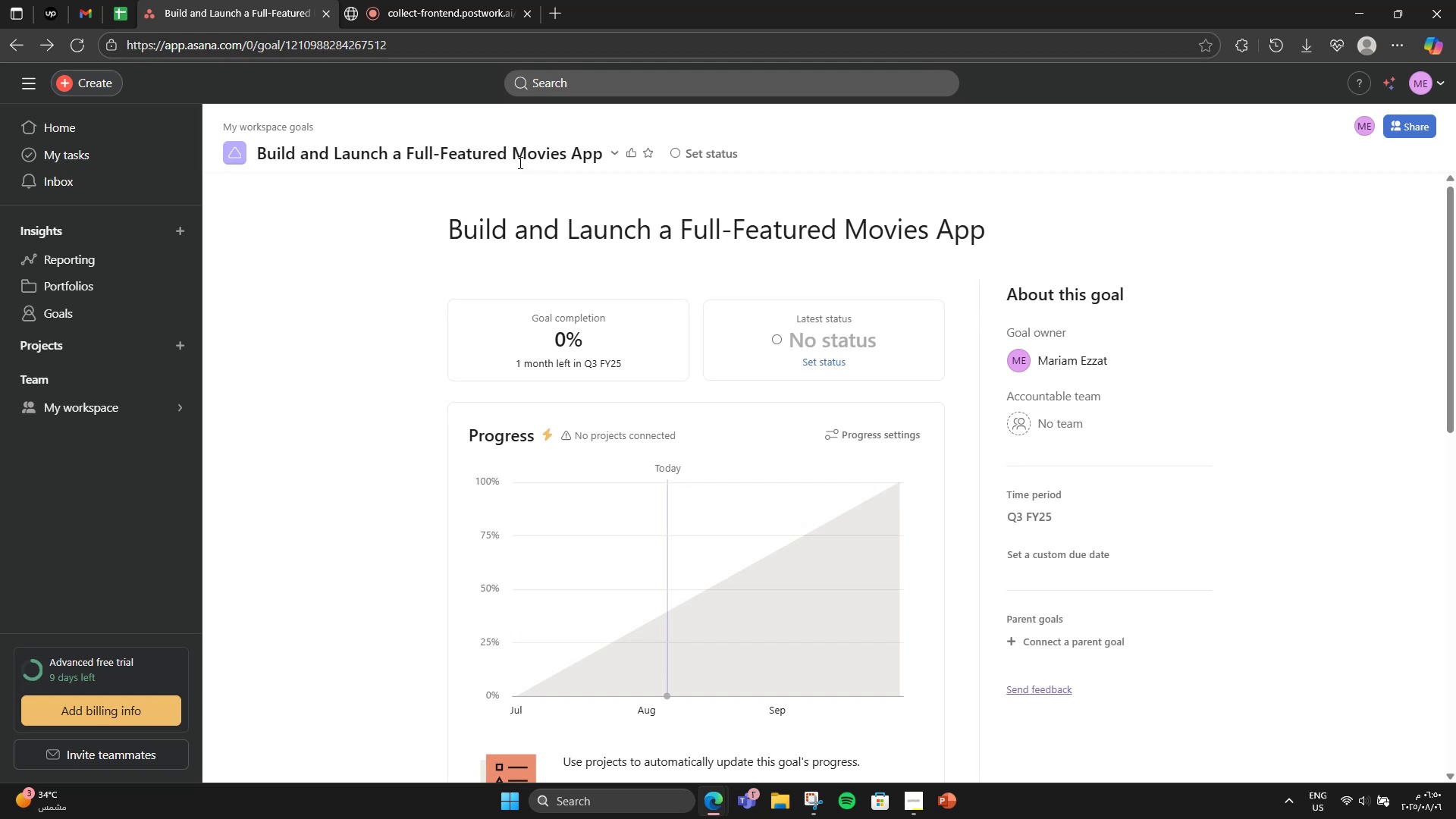 
scroll: coordinate [698, 509], scroll_direction: down, amount: 11.0
 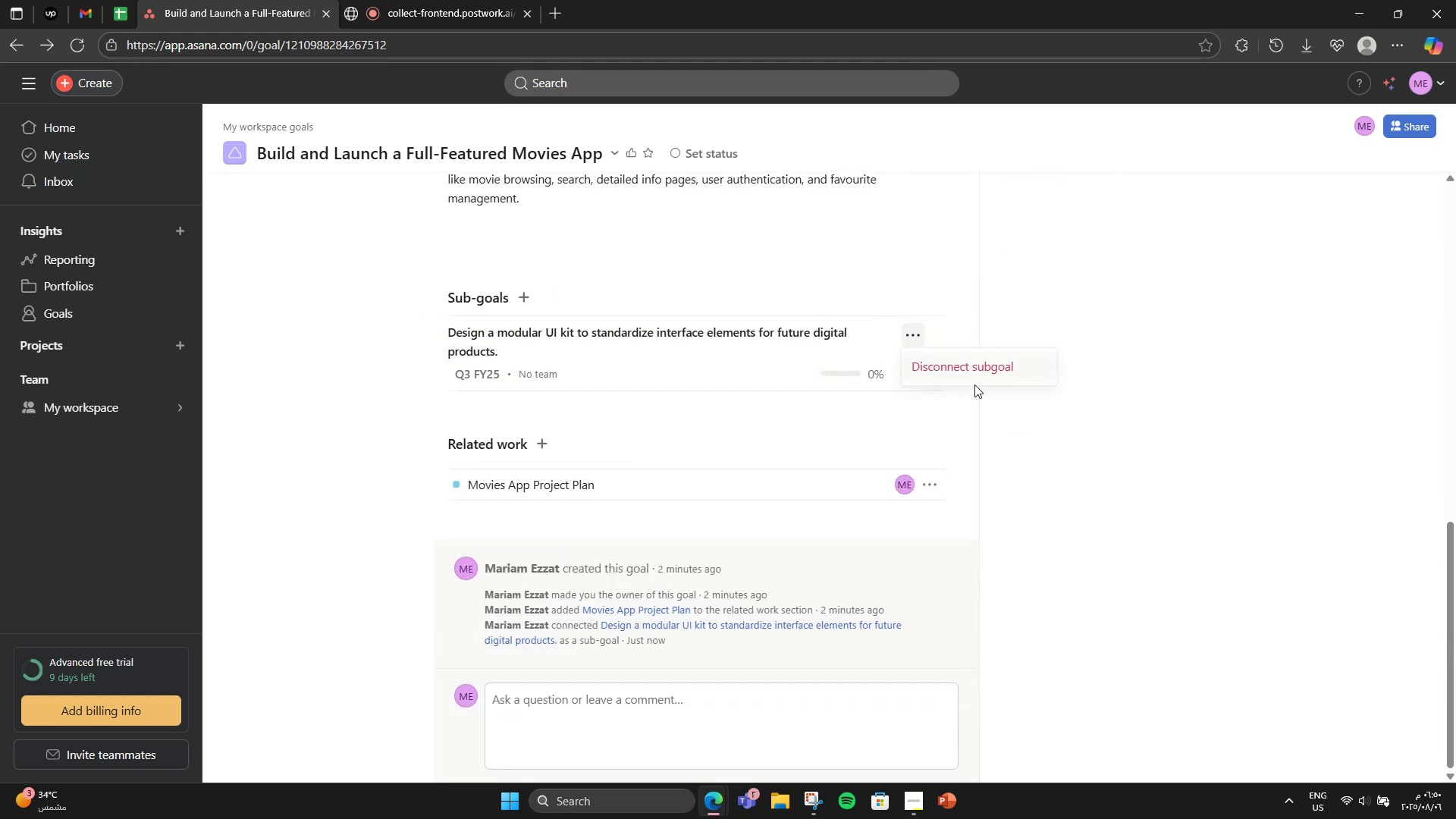 
left_click([974, 376])
 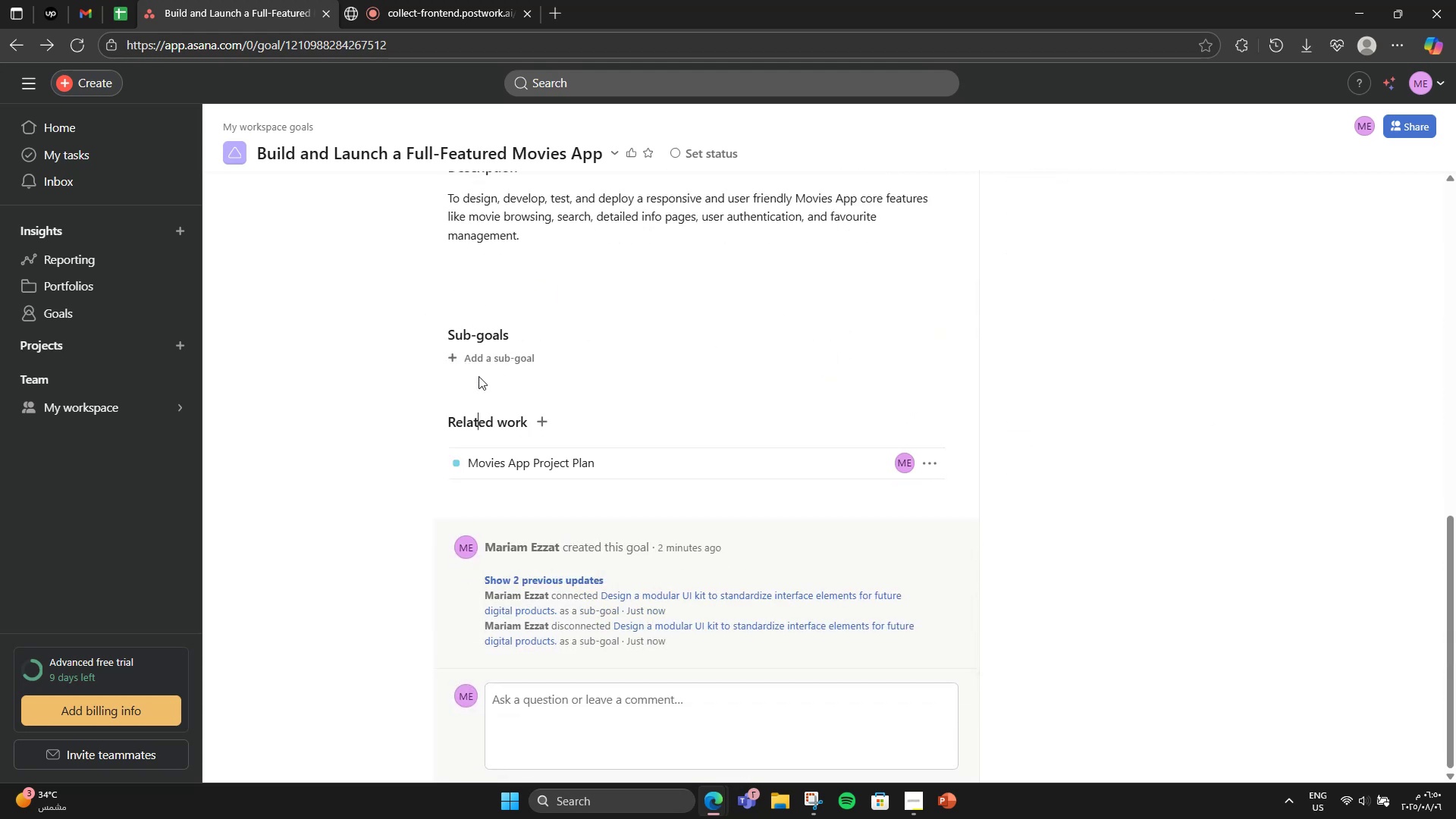 
double_click([481, 344])
 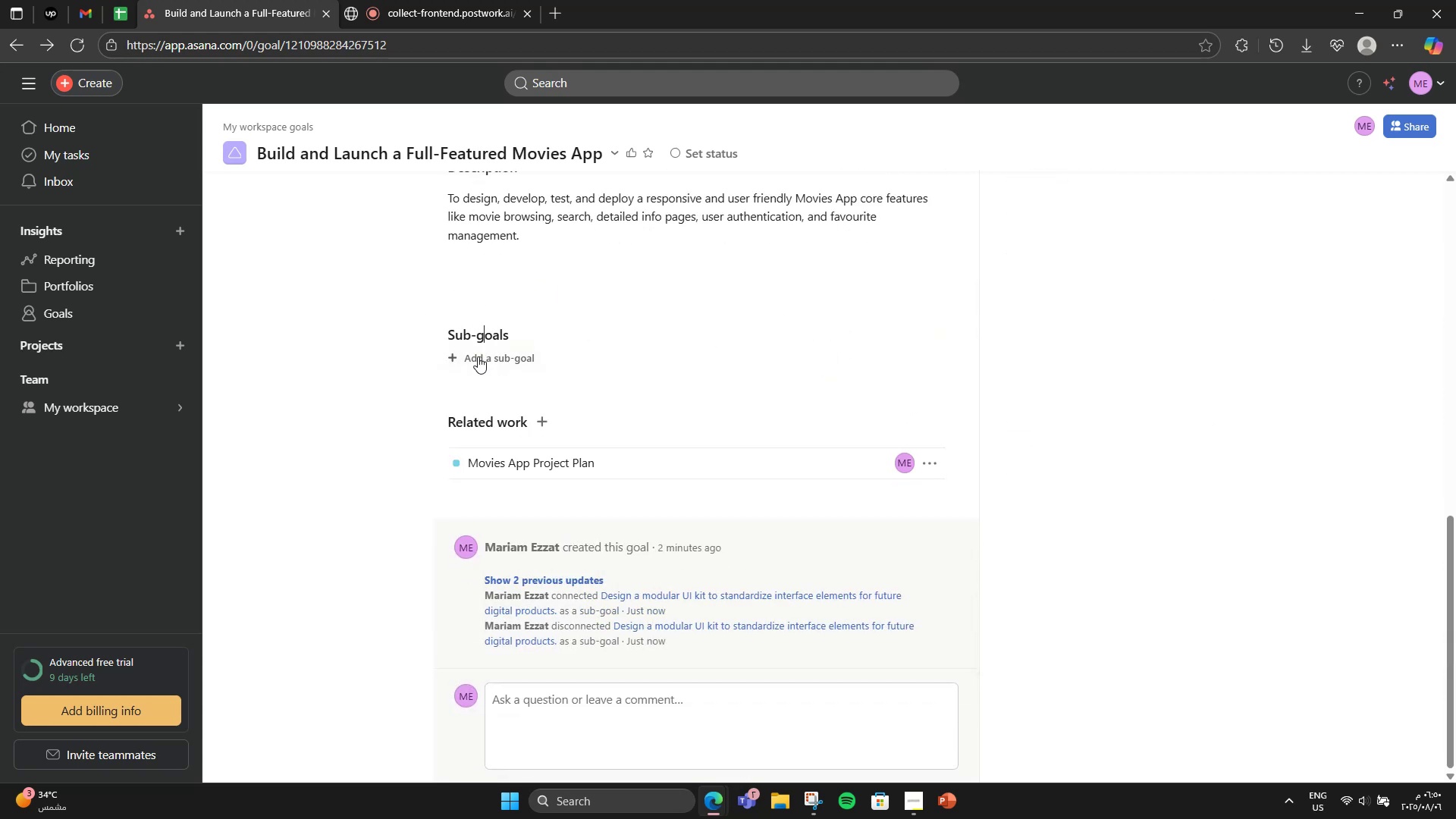 
left_click([478, 357])
 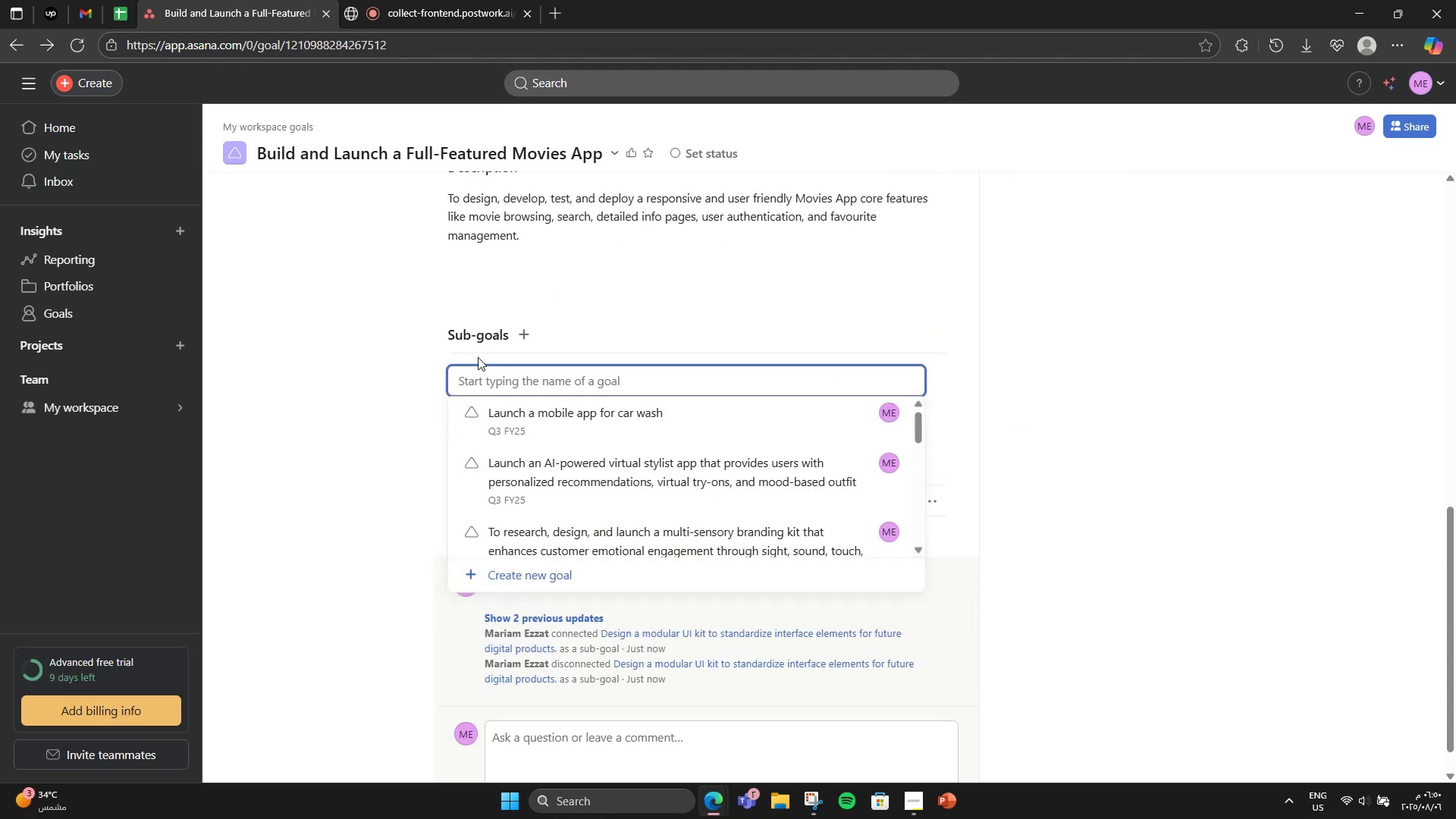 
type(Design UI)
 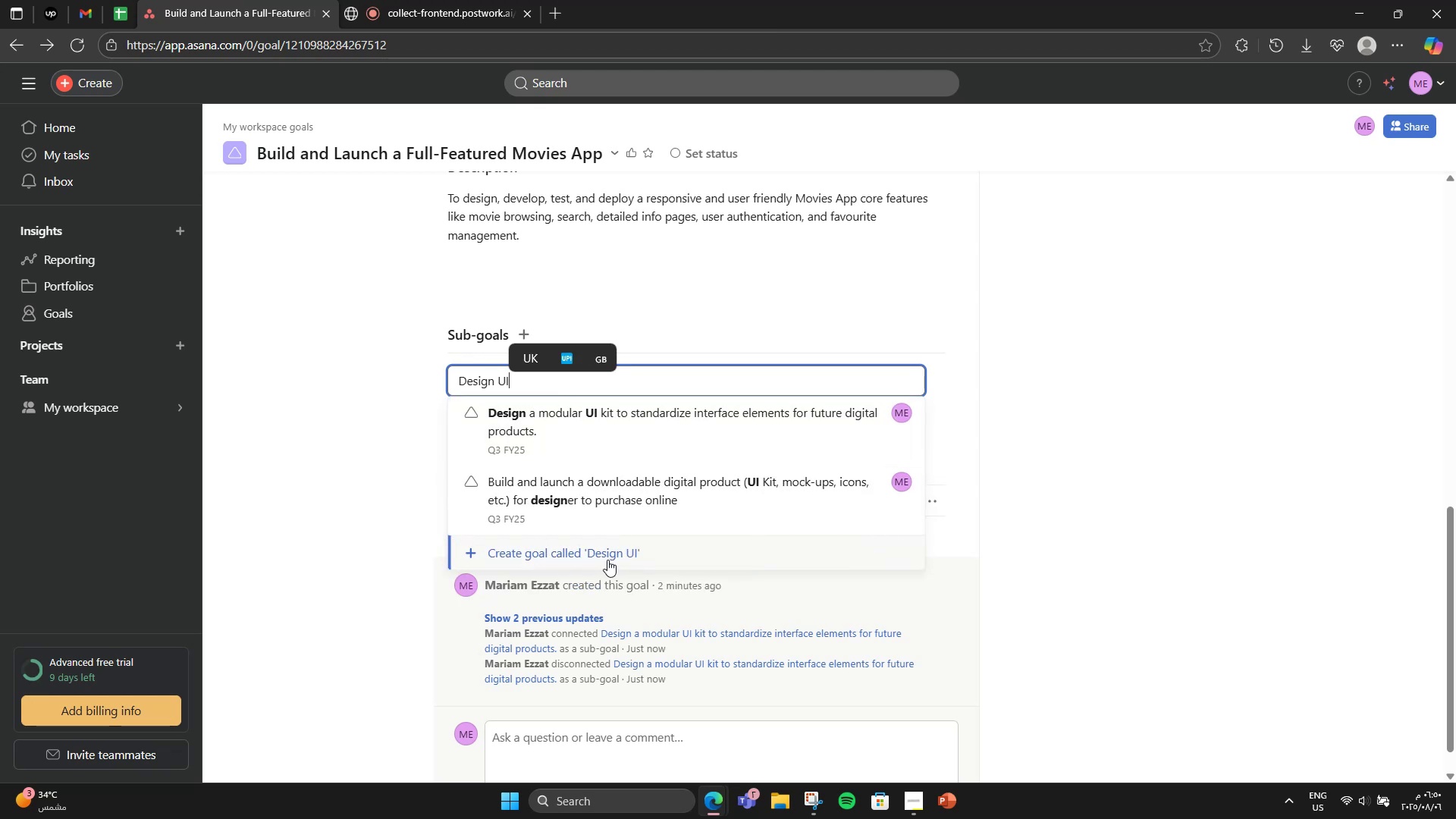 
left_click([607, 559])
 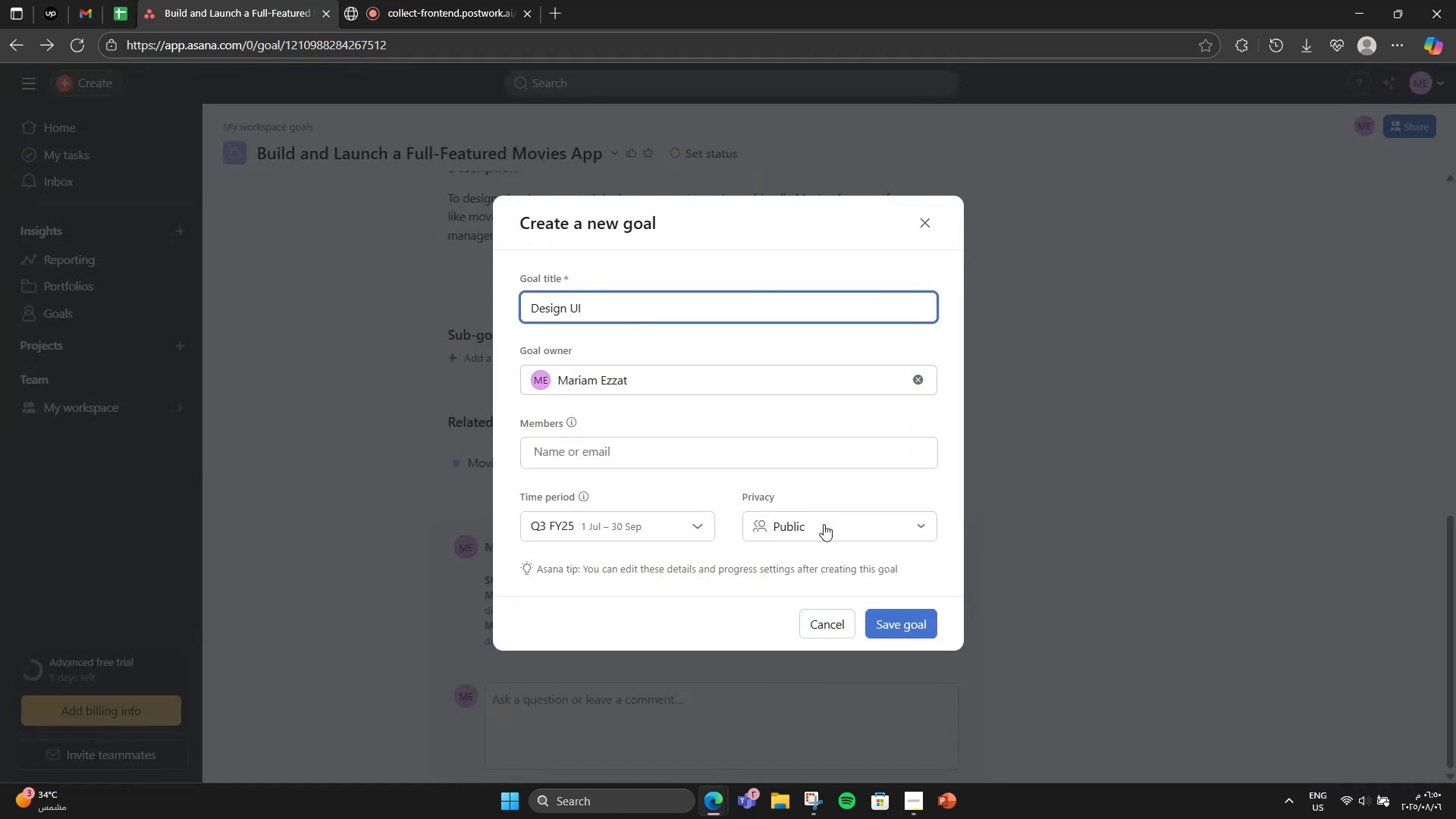 
left_click([890, 617])
 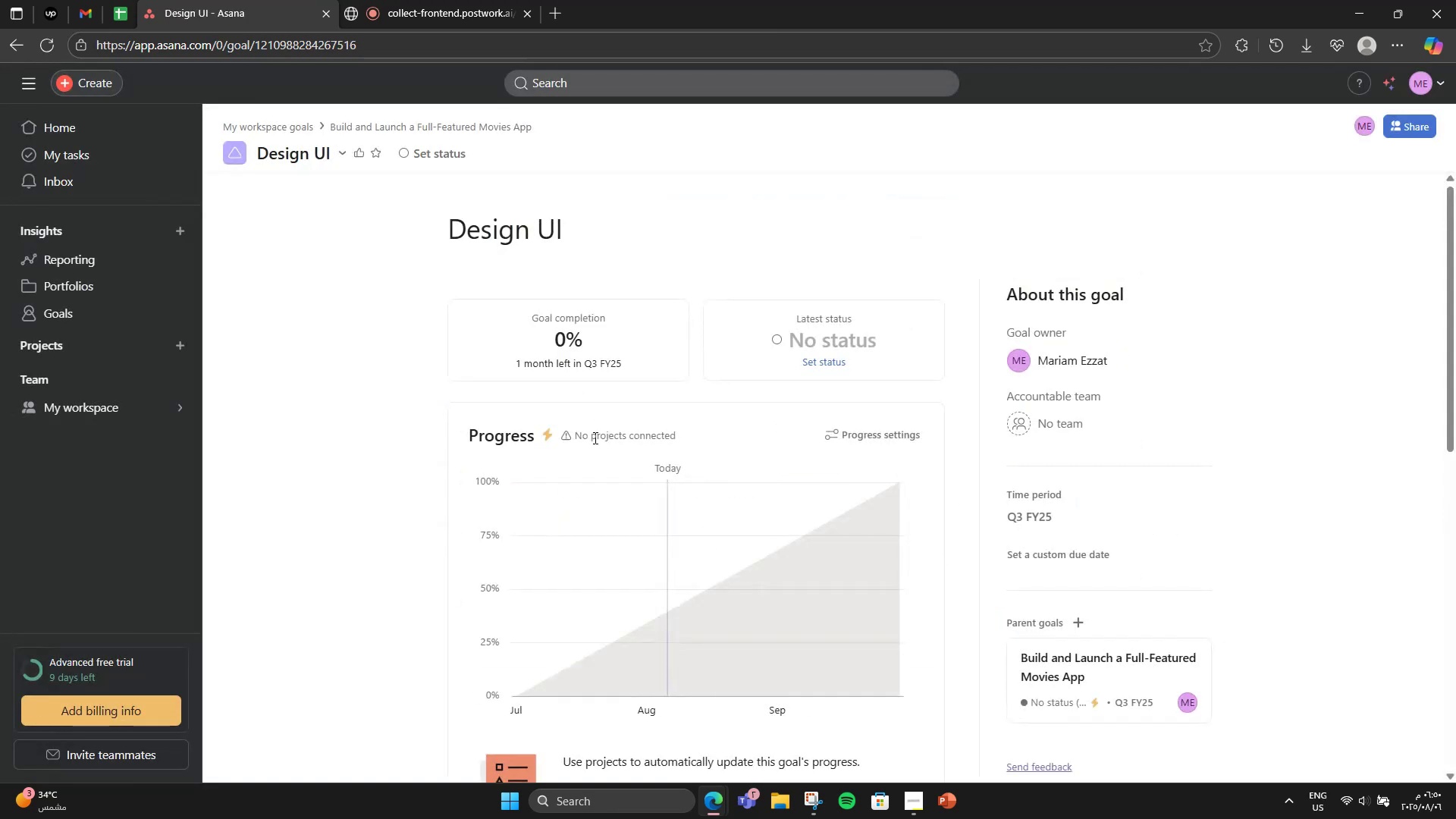 
scroll: coordinate [604, 527], scroll_direction: down, amount: 10.0
 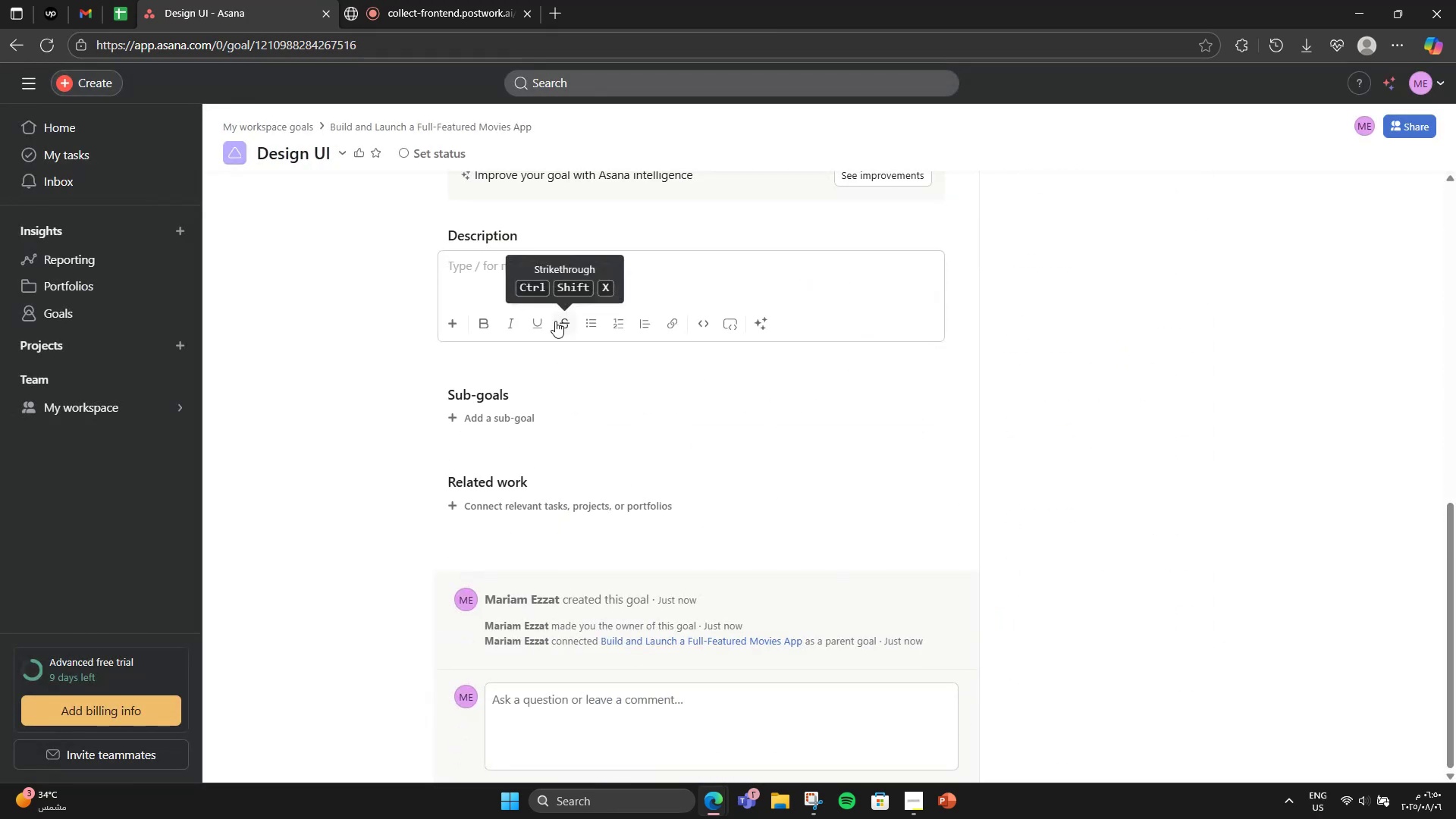 
type(Create and finalize ao)
key(Backspace)
type(pp wireframes and mockups.)
 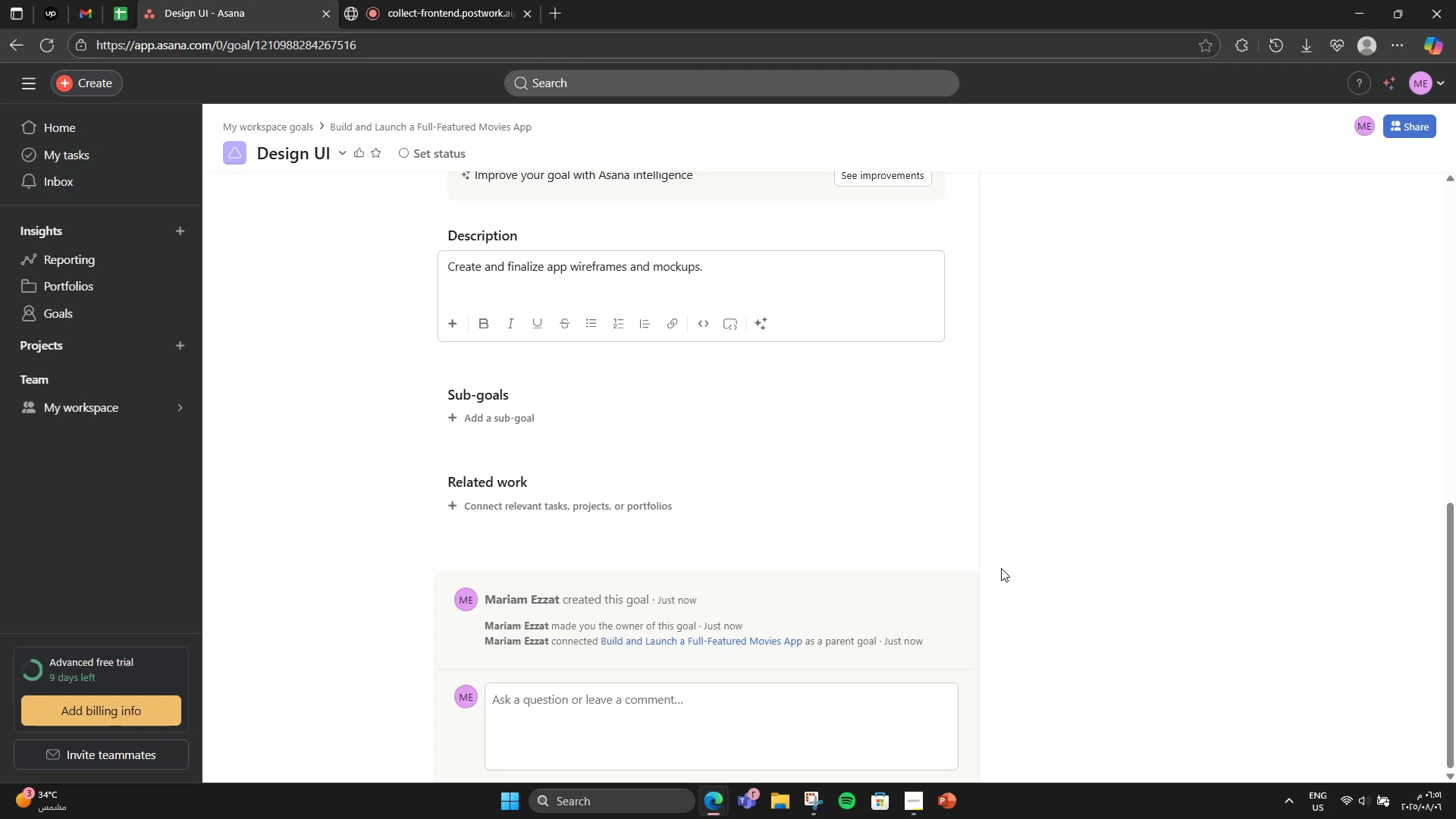 
left_click([1001, 568])
 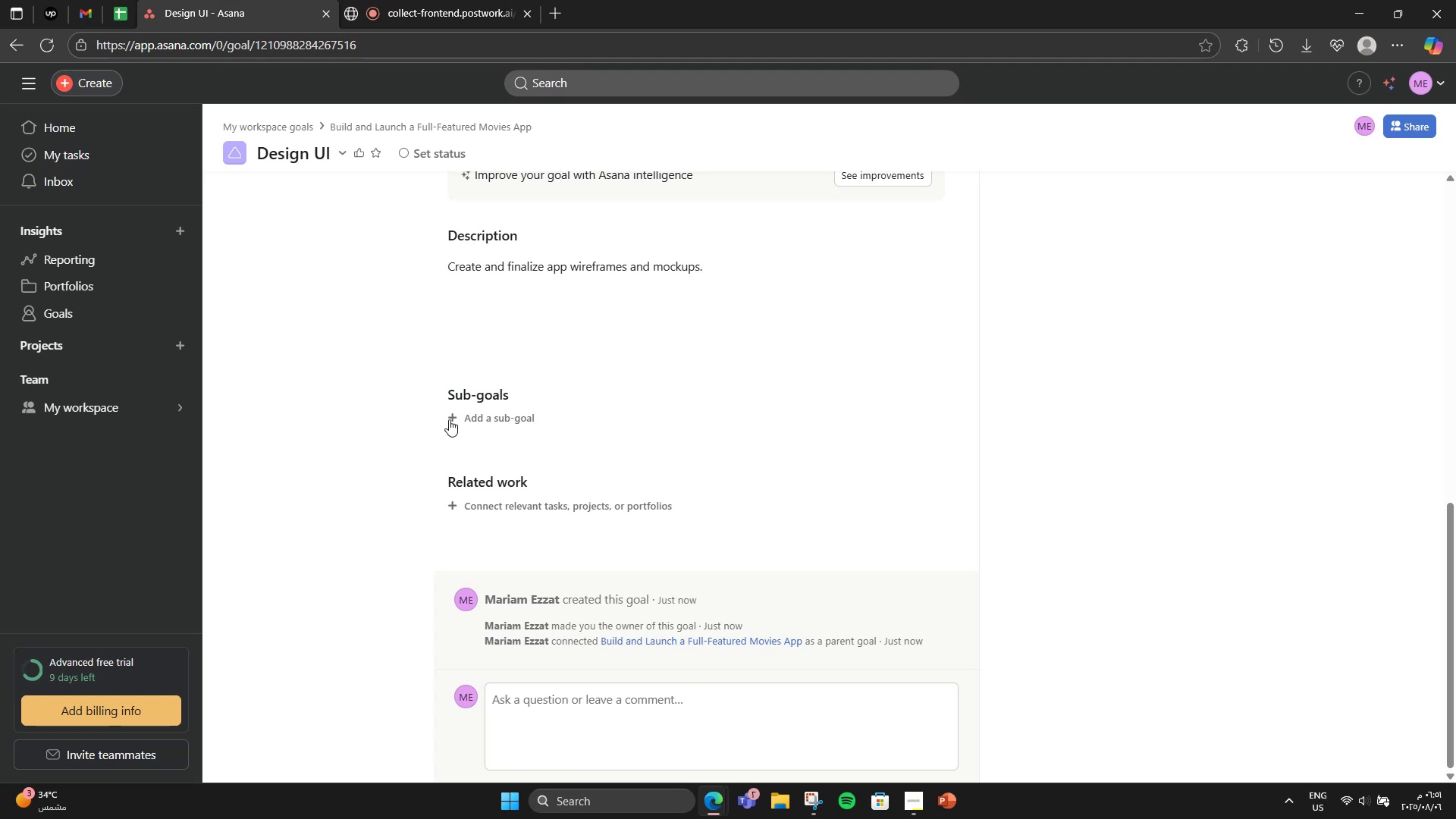 
scroll: coordinate [683, 385], scroll_direction: up, amount: 11.0
 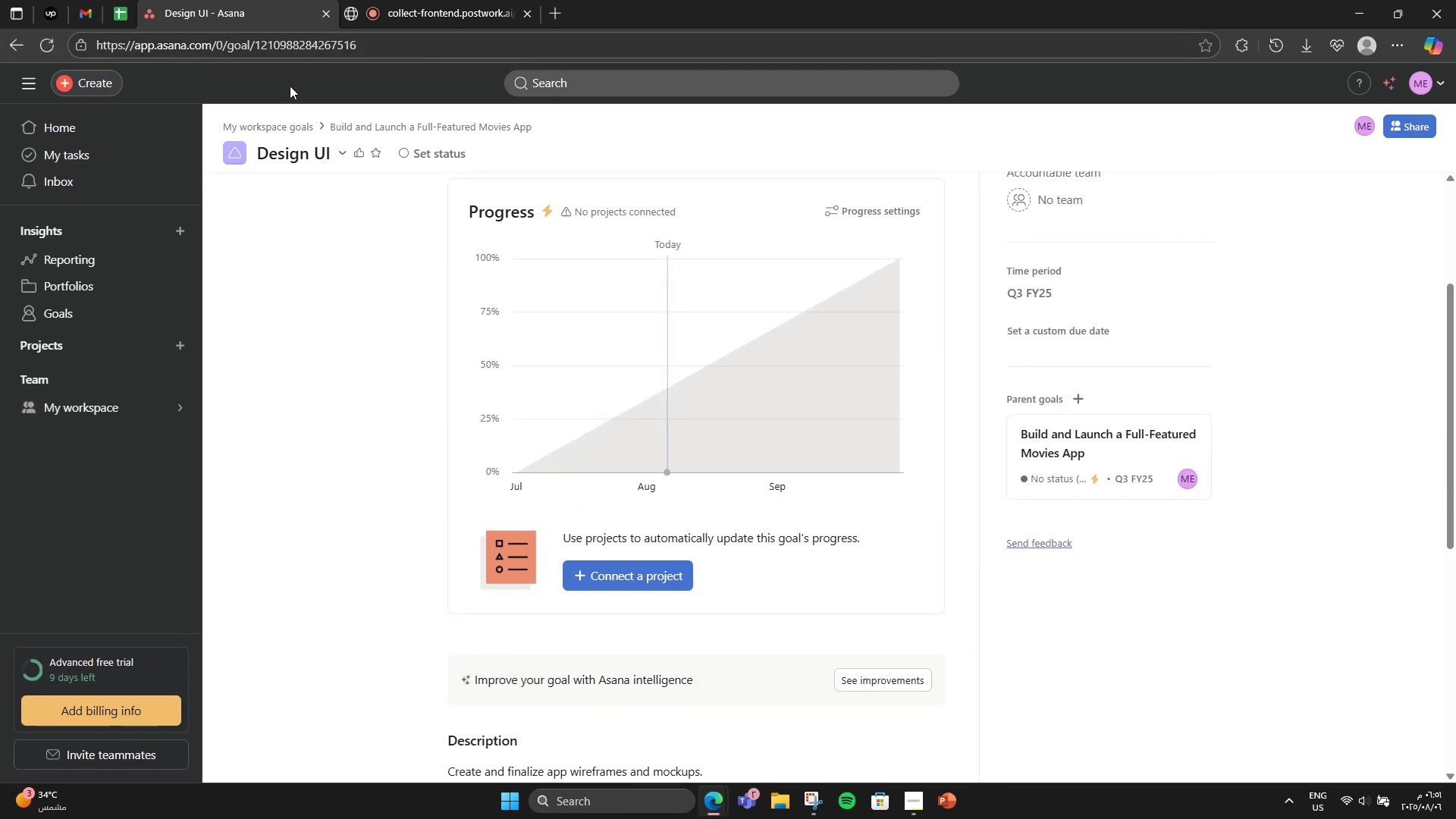 
left_click([16, 32])
 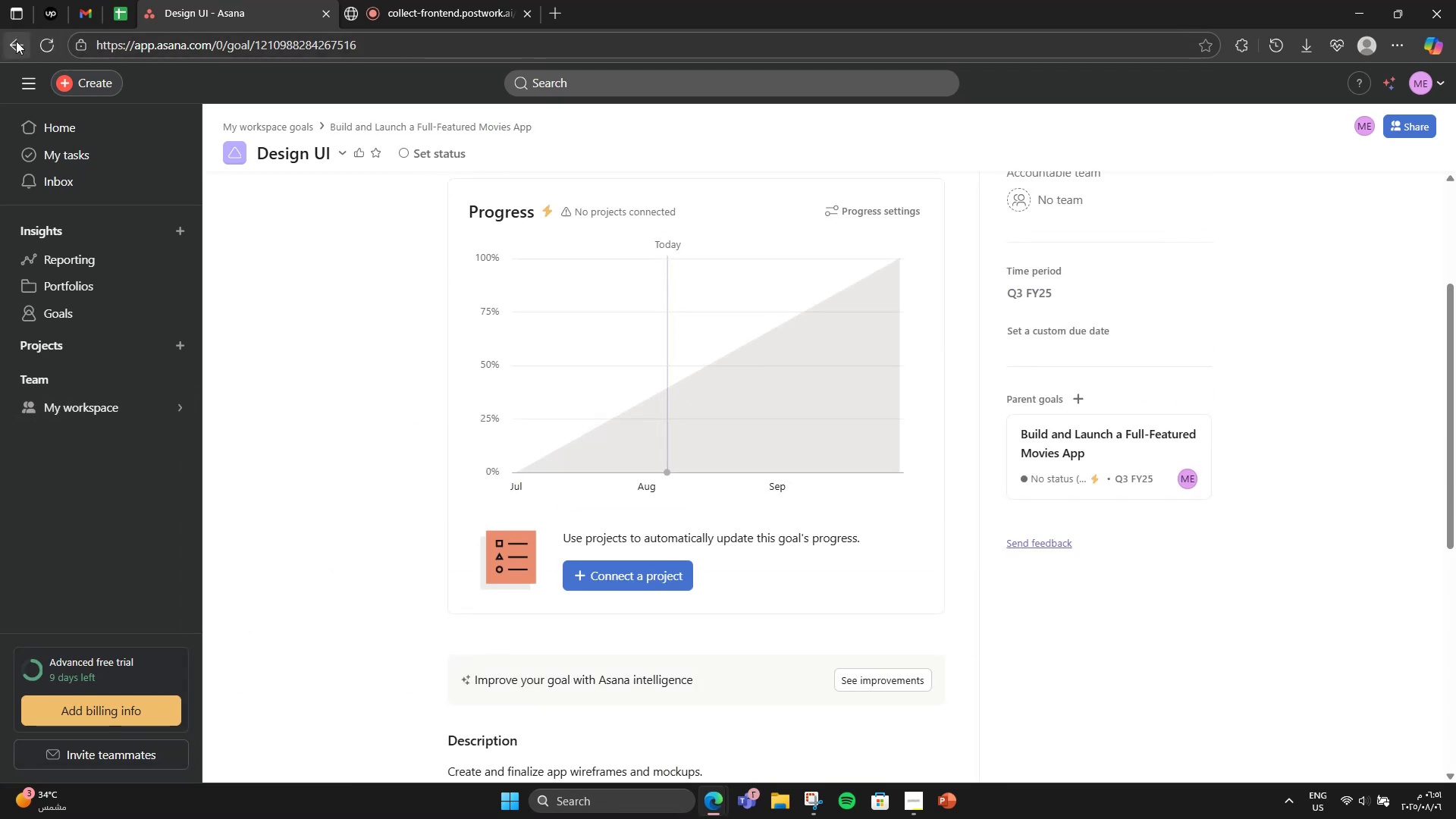 
left_click([13, 46])
 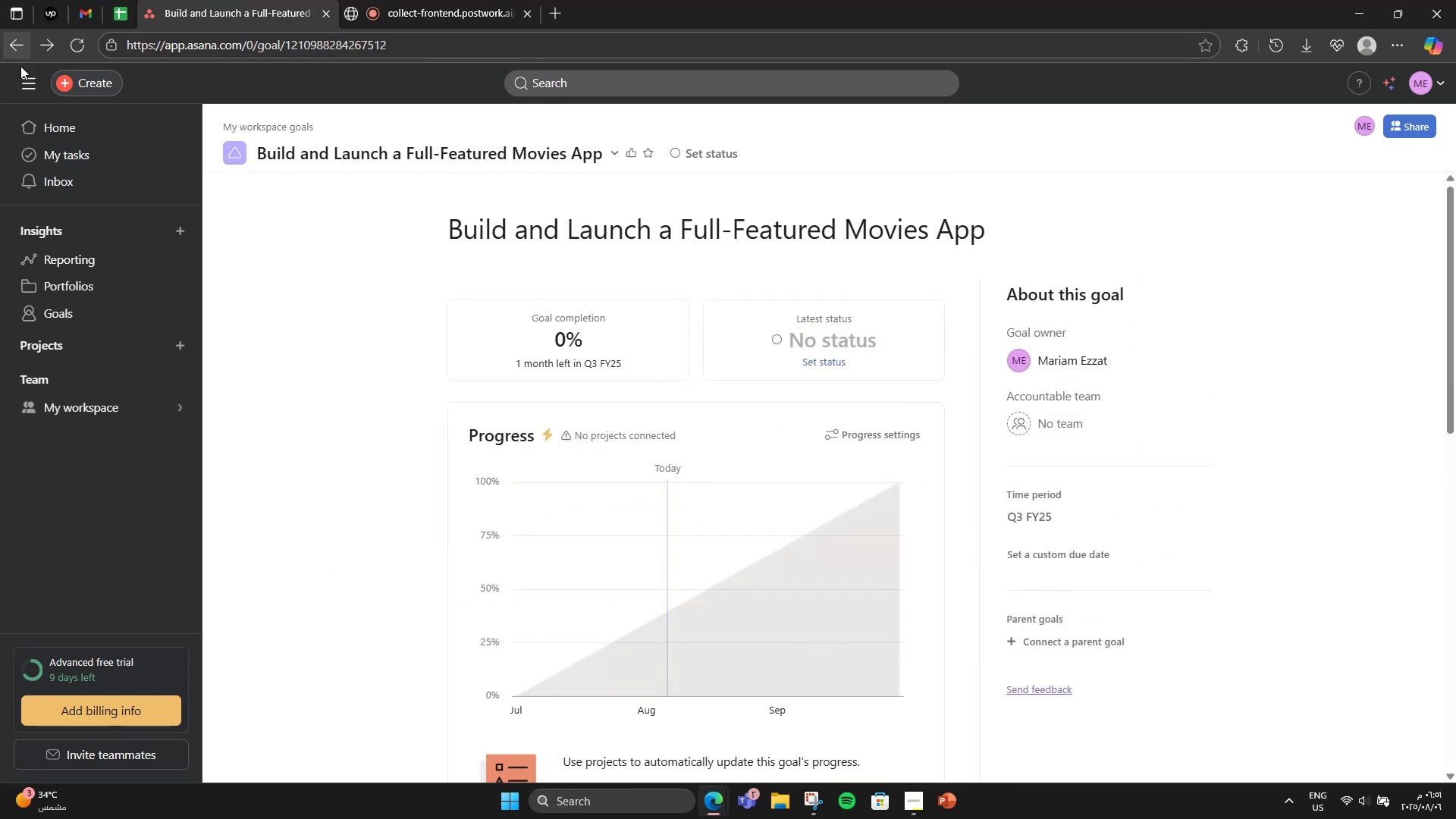 
scroll: coordinate [882, 549], scroll_direction: down, amount: 10.0
 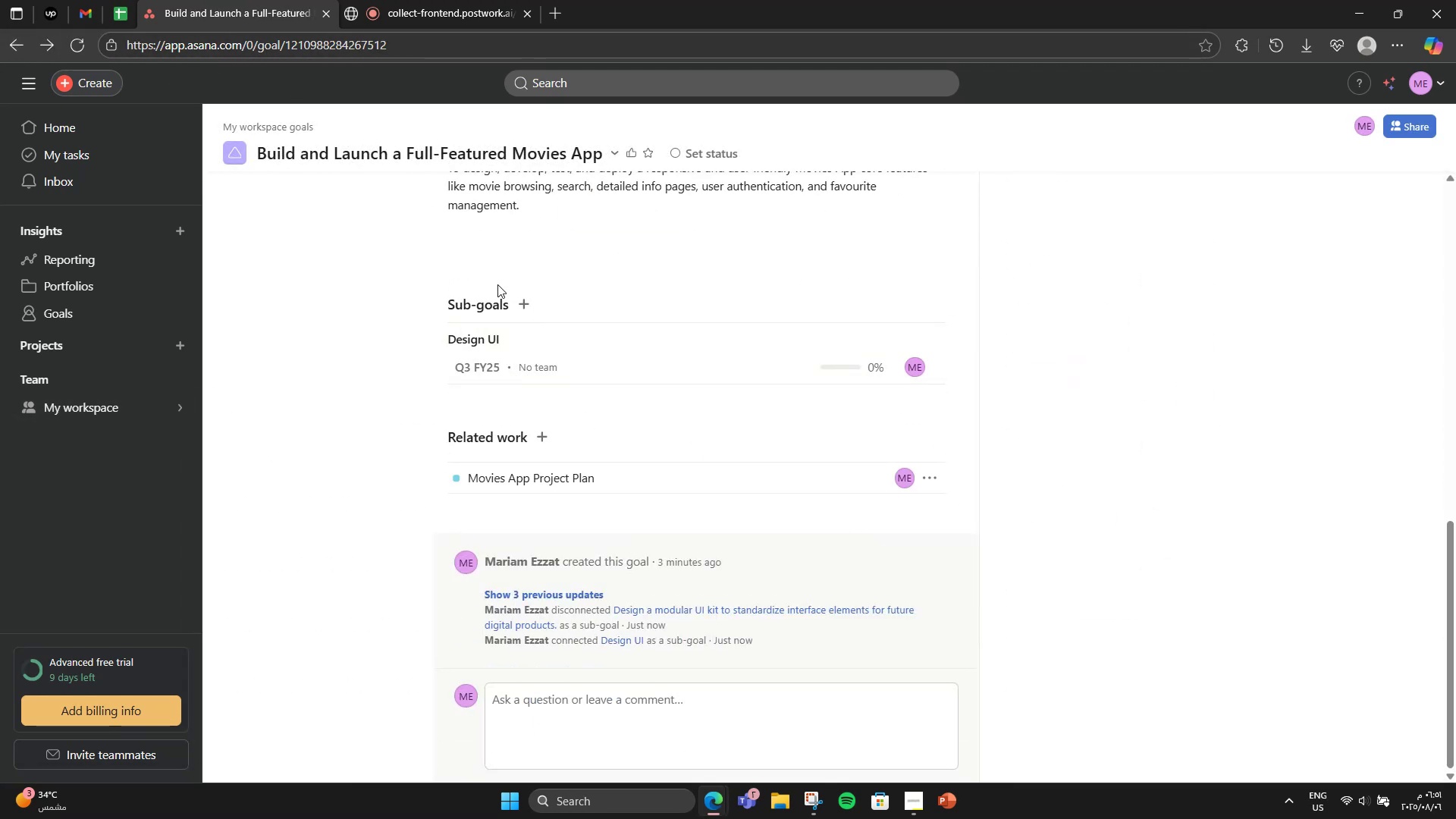 
left_click([529, 300])
 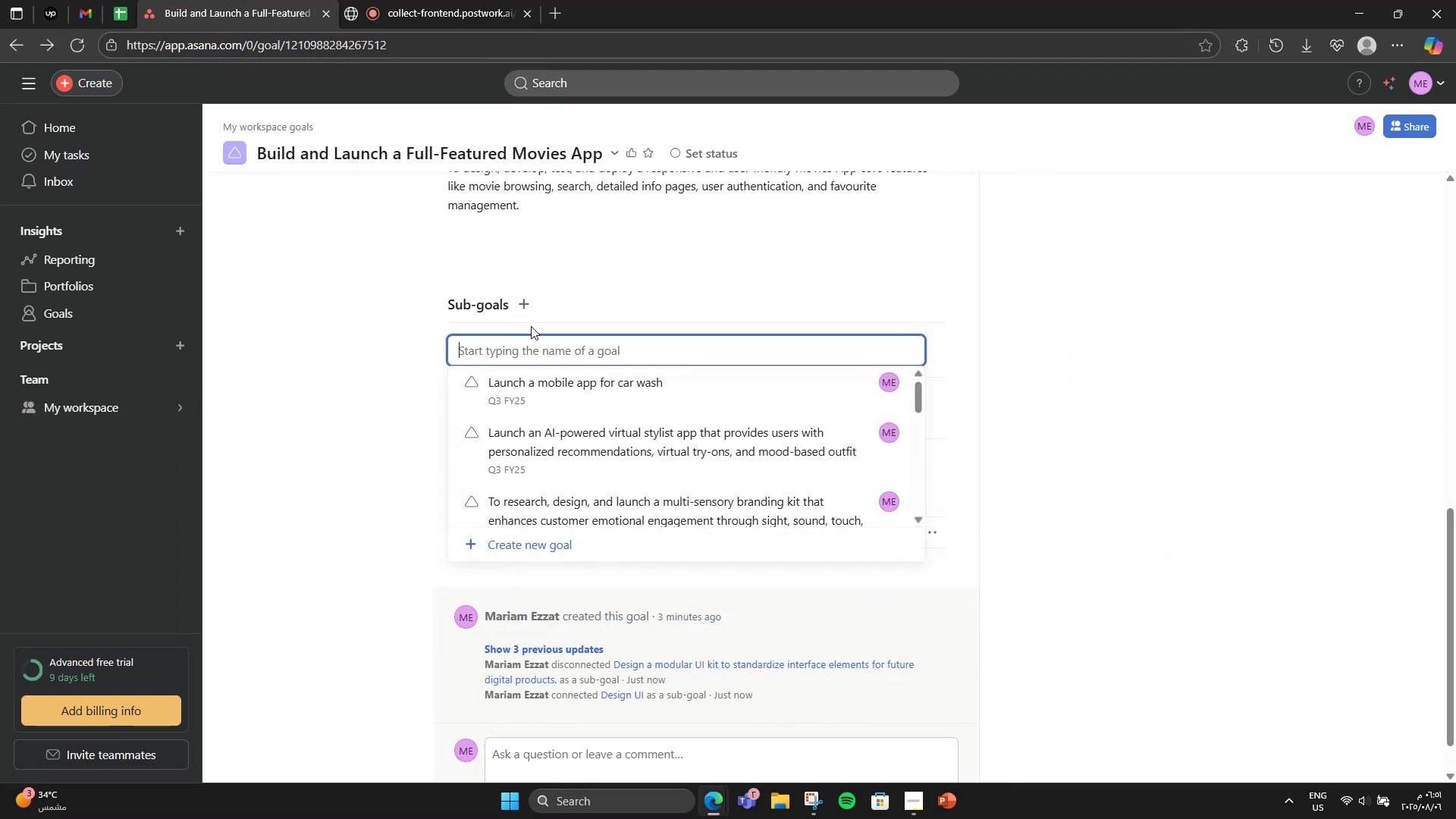 
type(Build Fronted)
 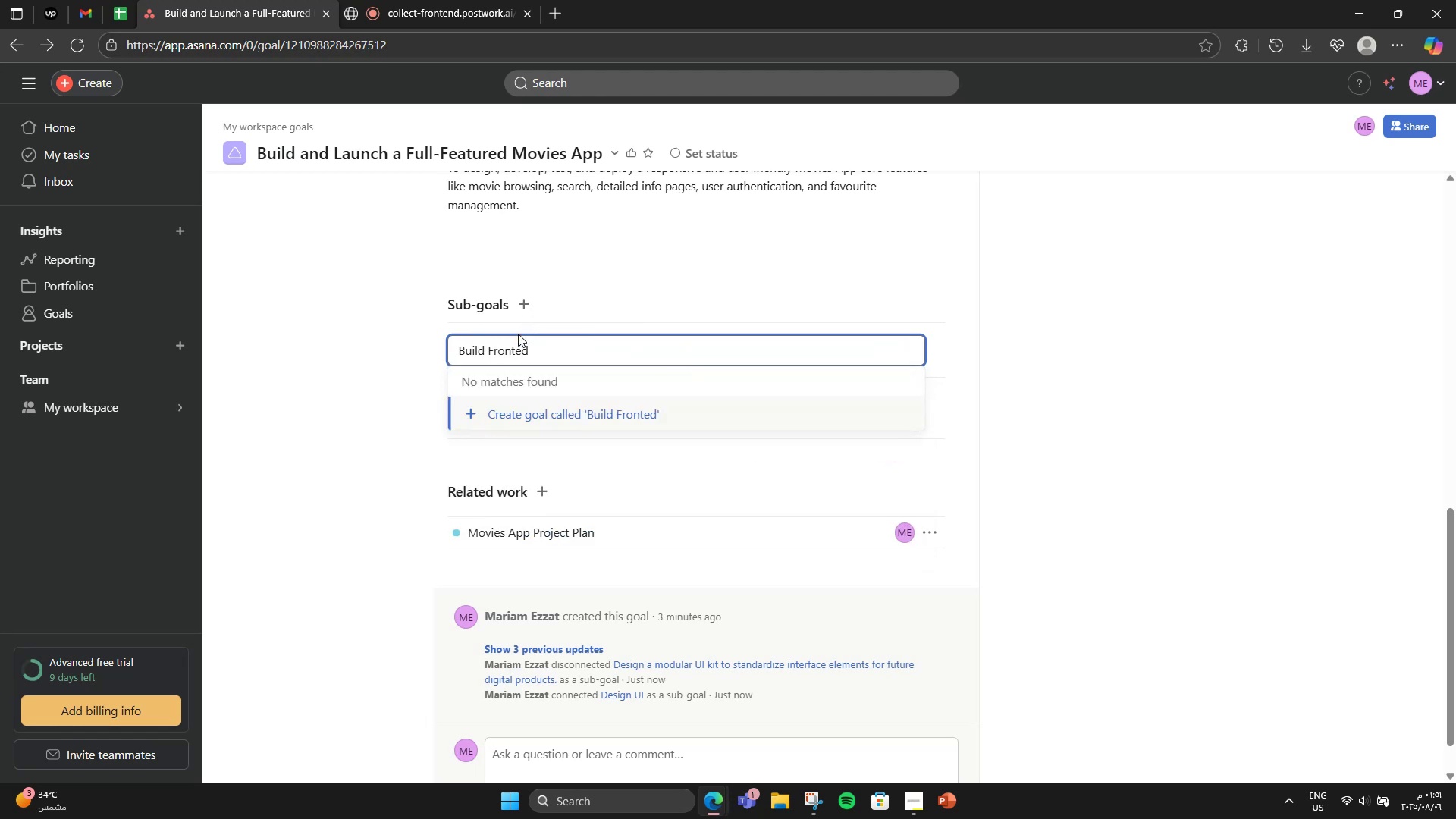 
key(ArrowLeft)
 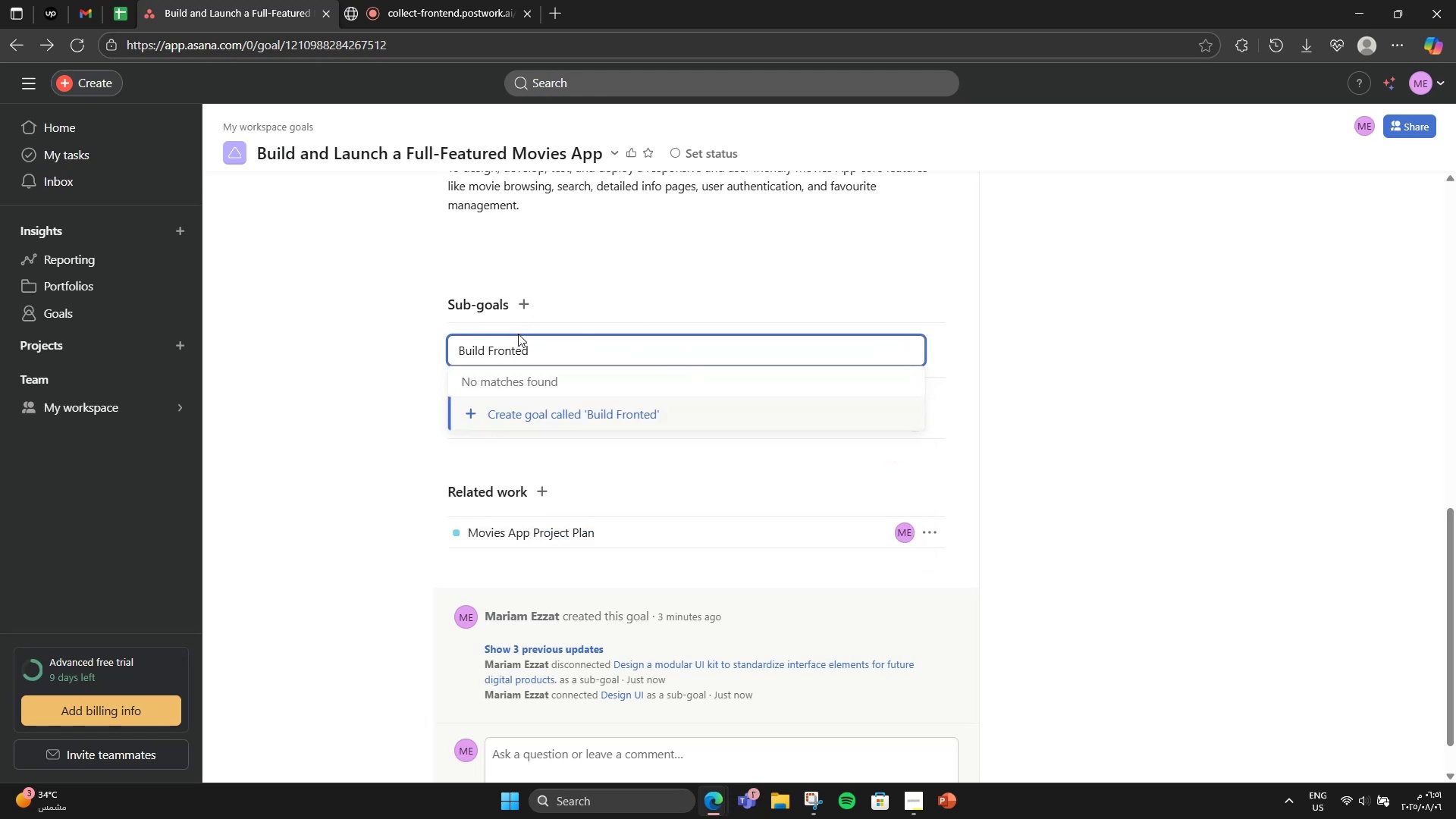 
key(N)
 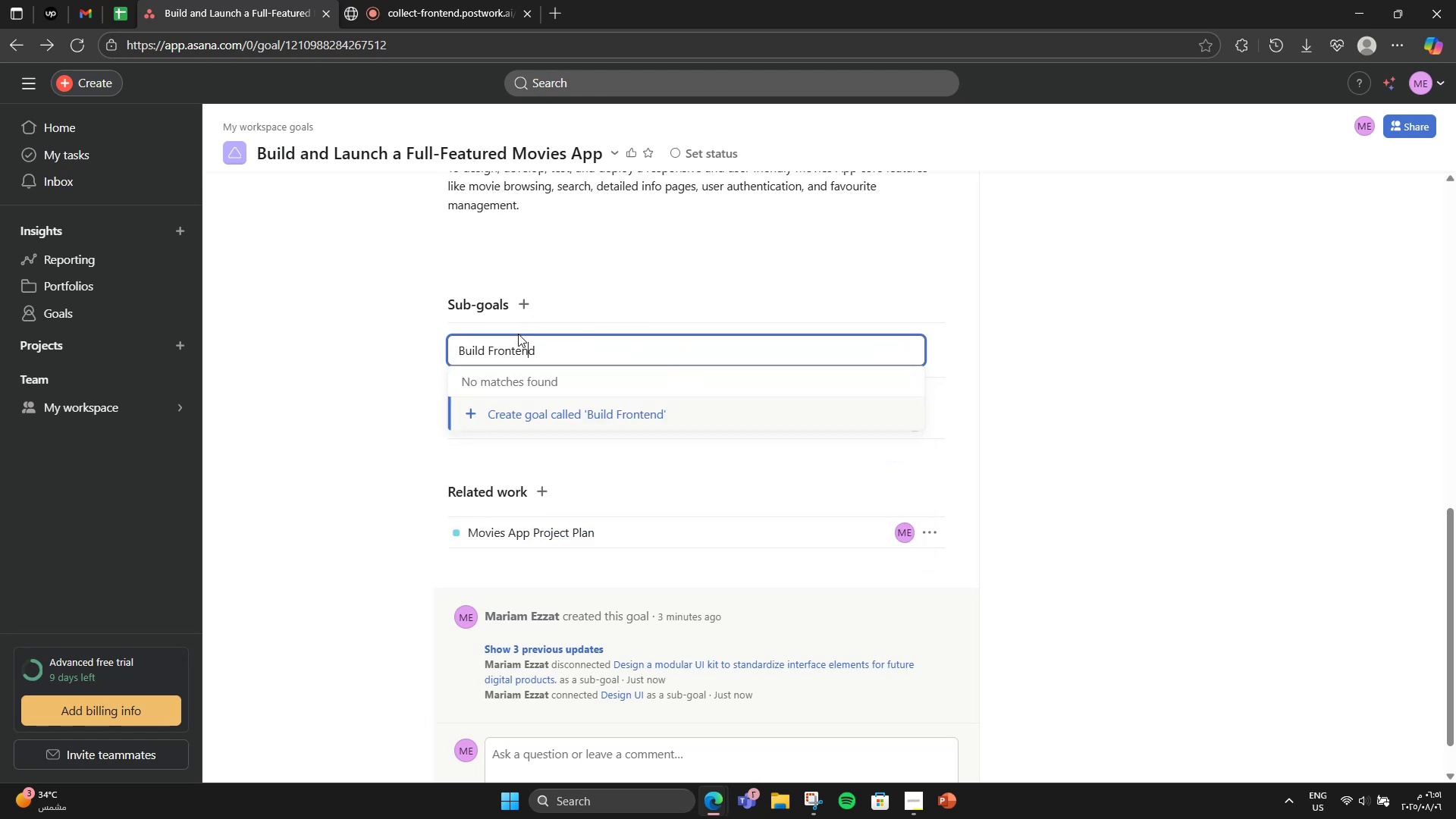 
key(ArrowRight)
 